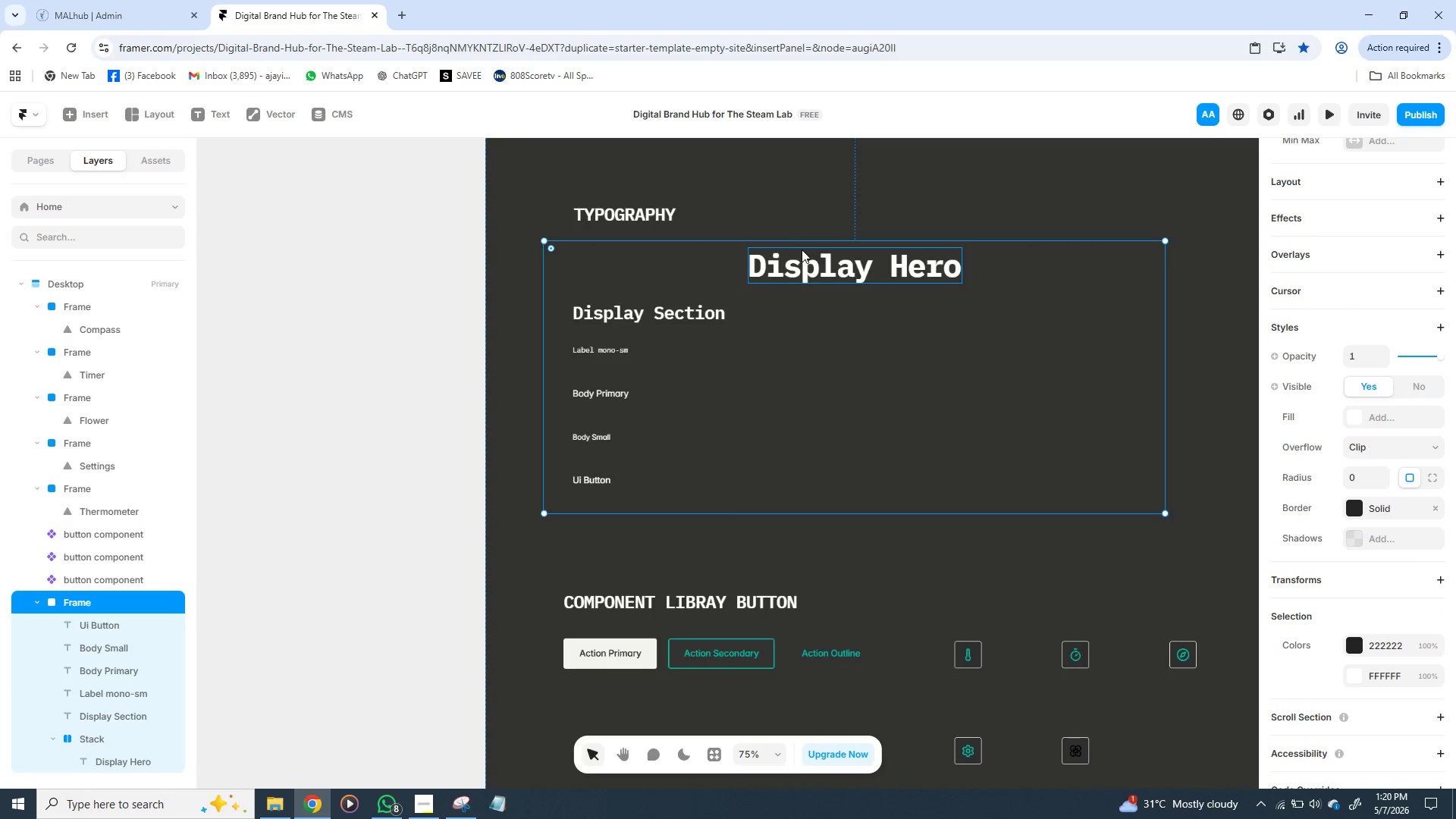 
left_click([797, 249])
 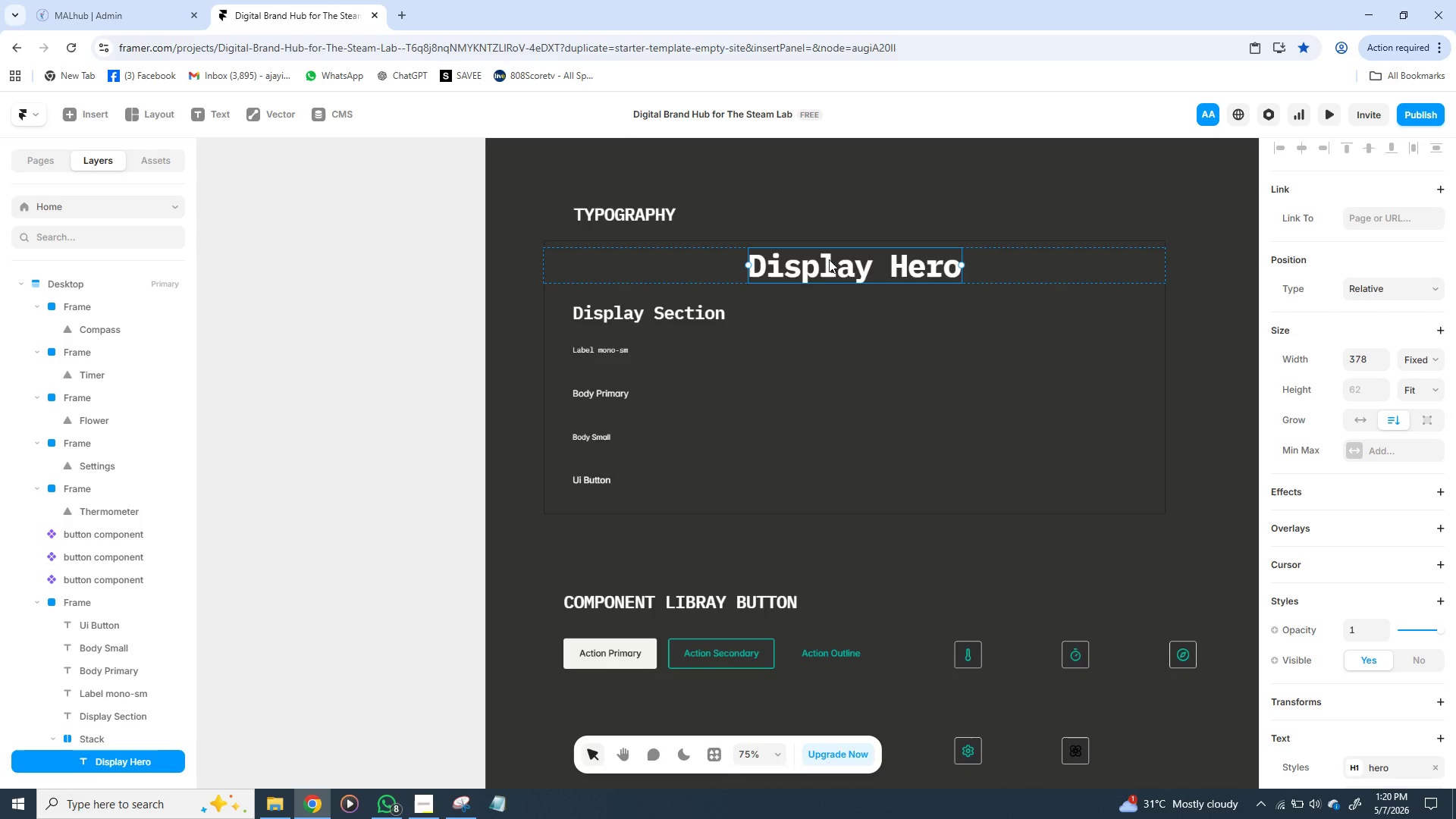 
hold_key(key=ArrowLeft, duration=1.16)
 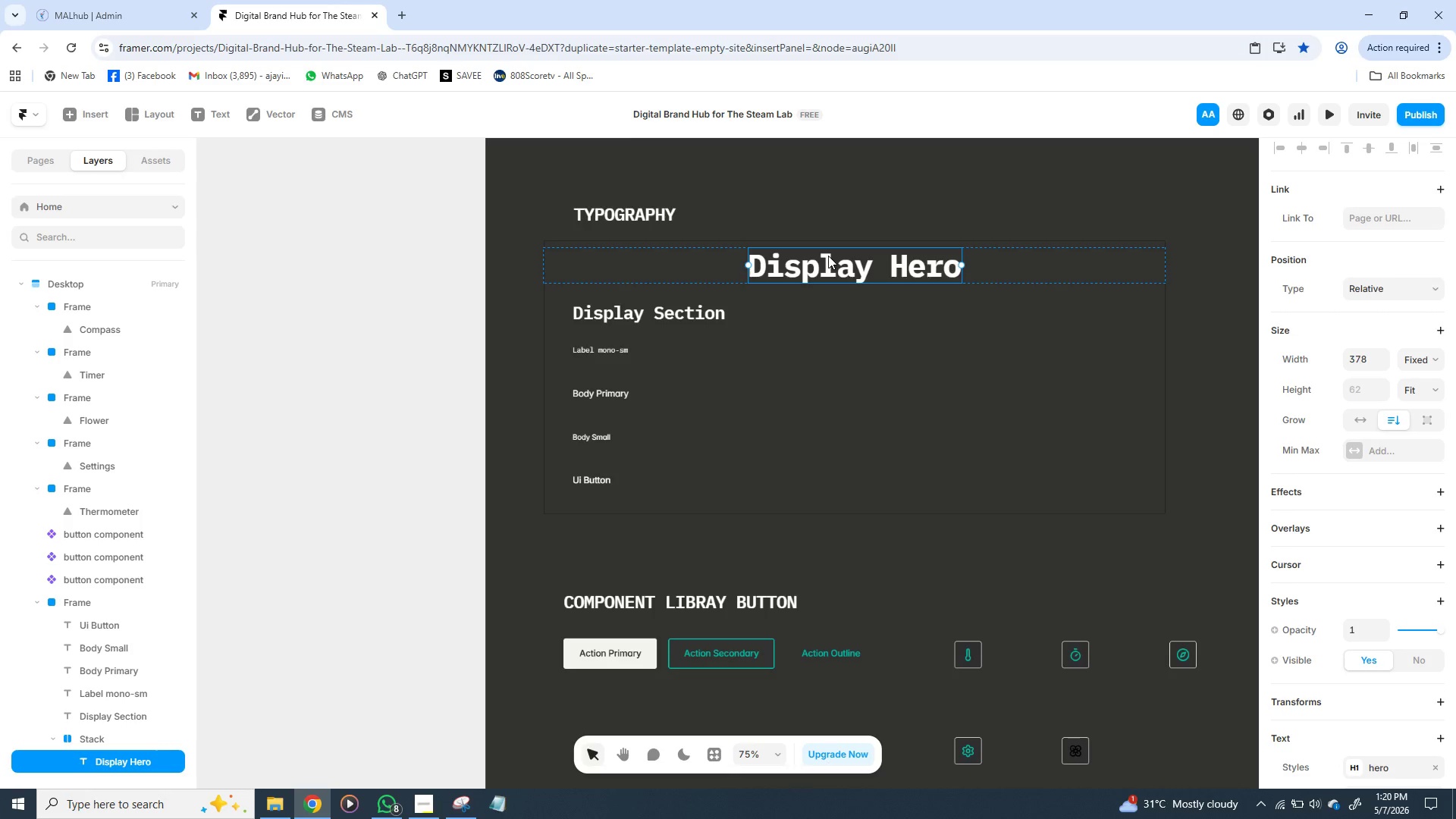 
left_click([828, 256])
 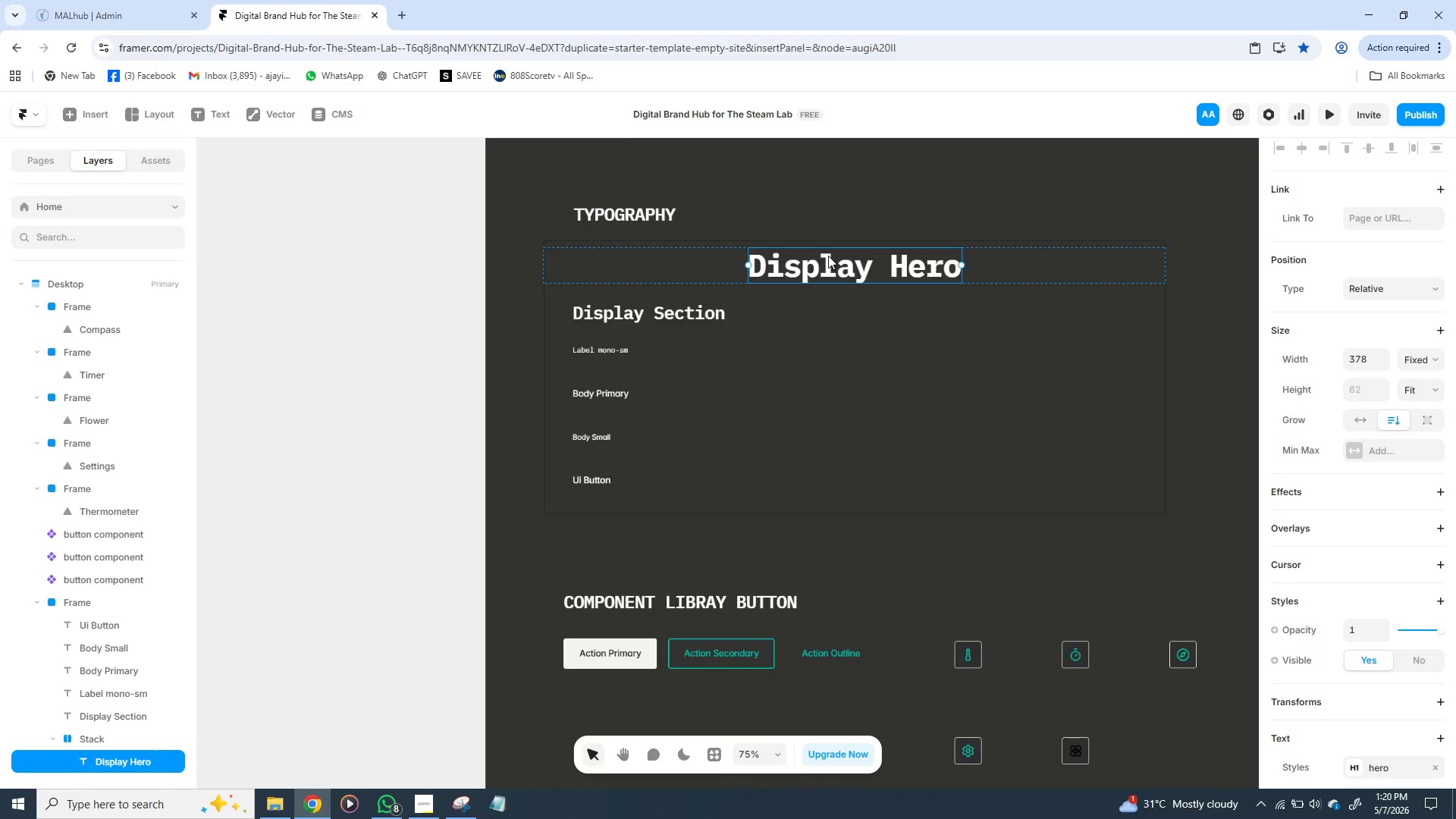 
left_click_drag(start_coordinate=[828, 256], to_coordinate=[652, 256])
 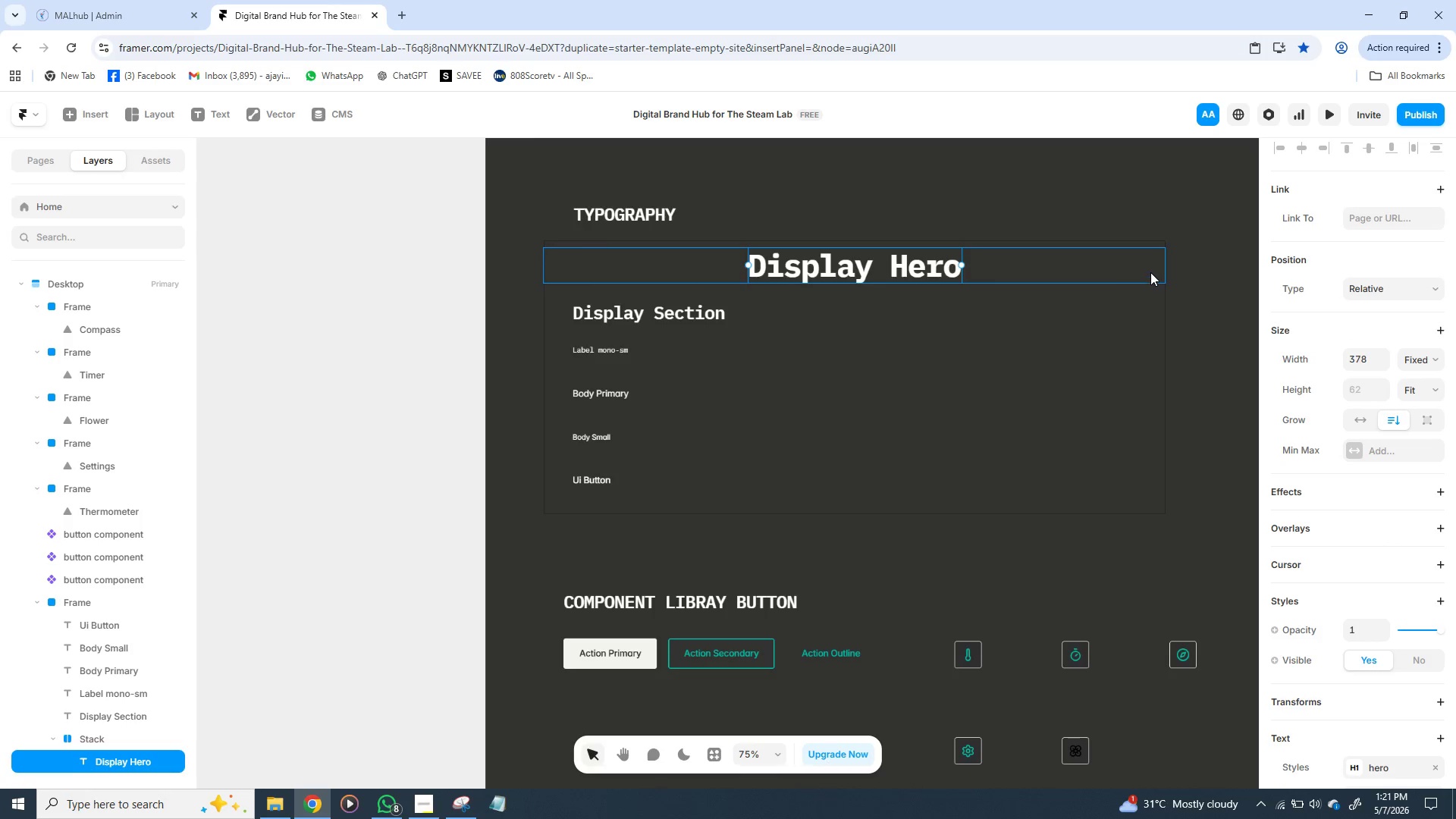 
left_click([1150, 271])
 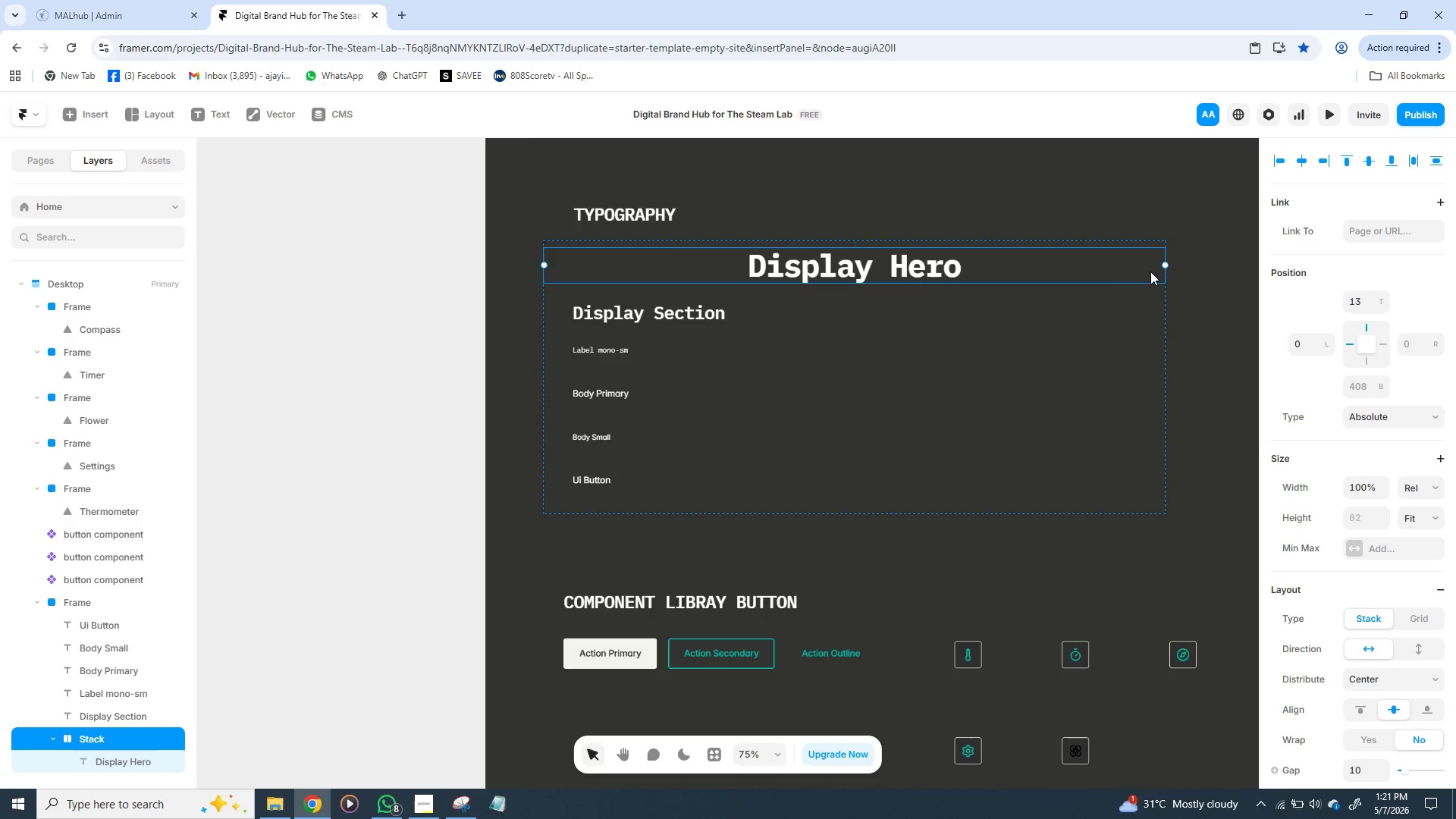 
left_click([1150, 271])
 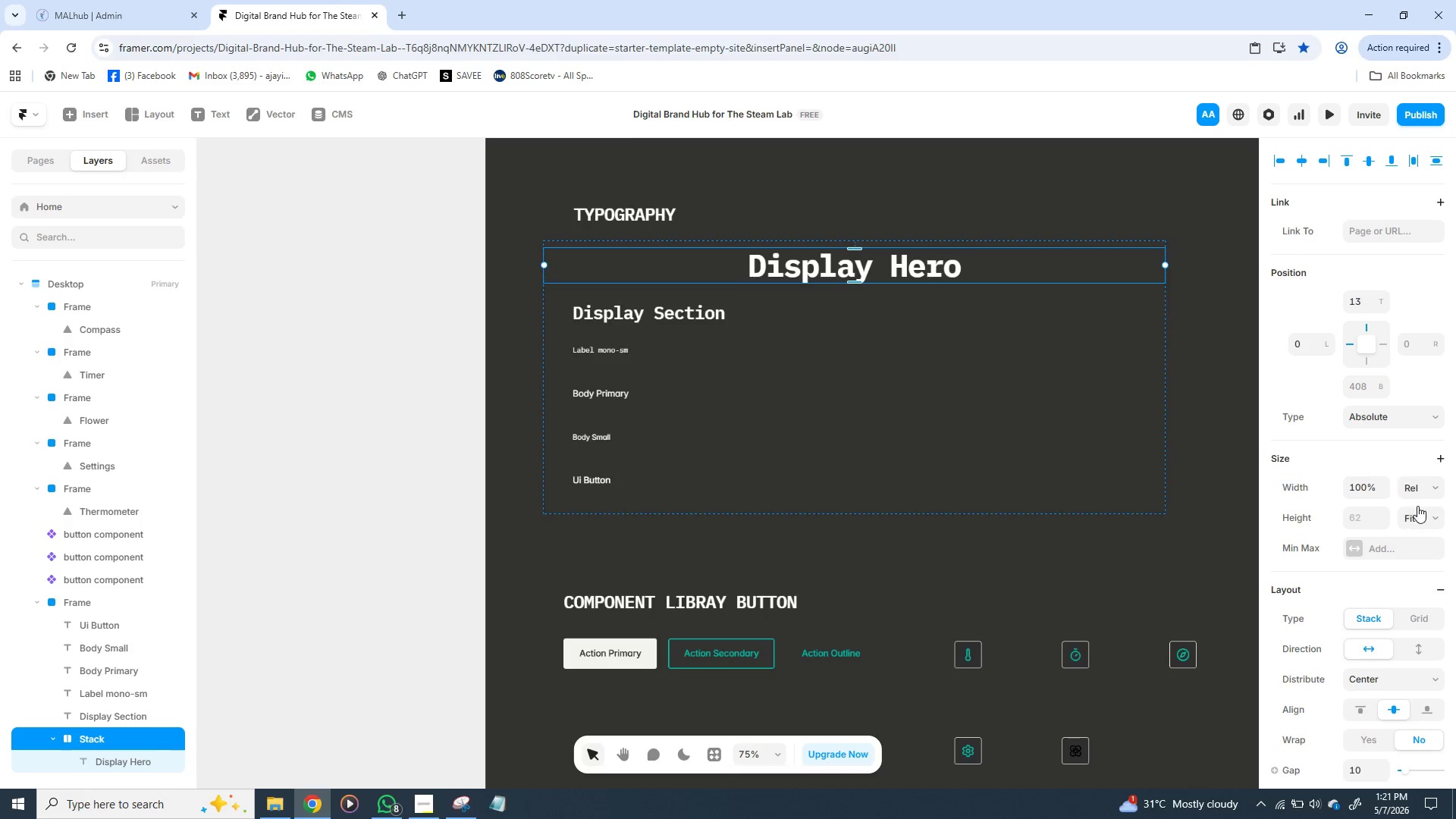 
wait(5.75)
 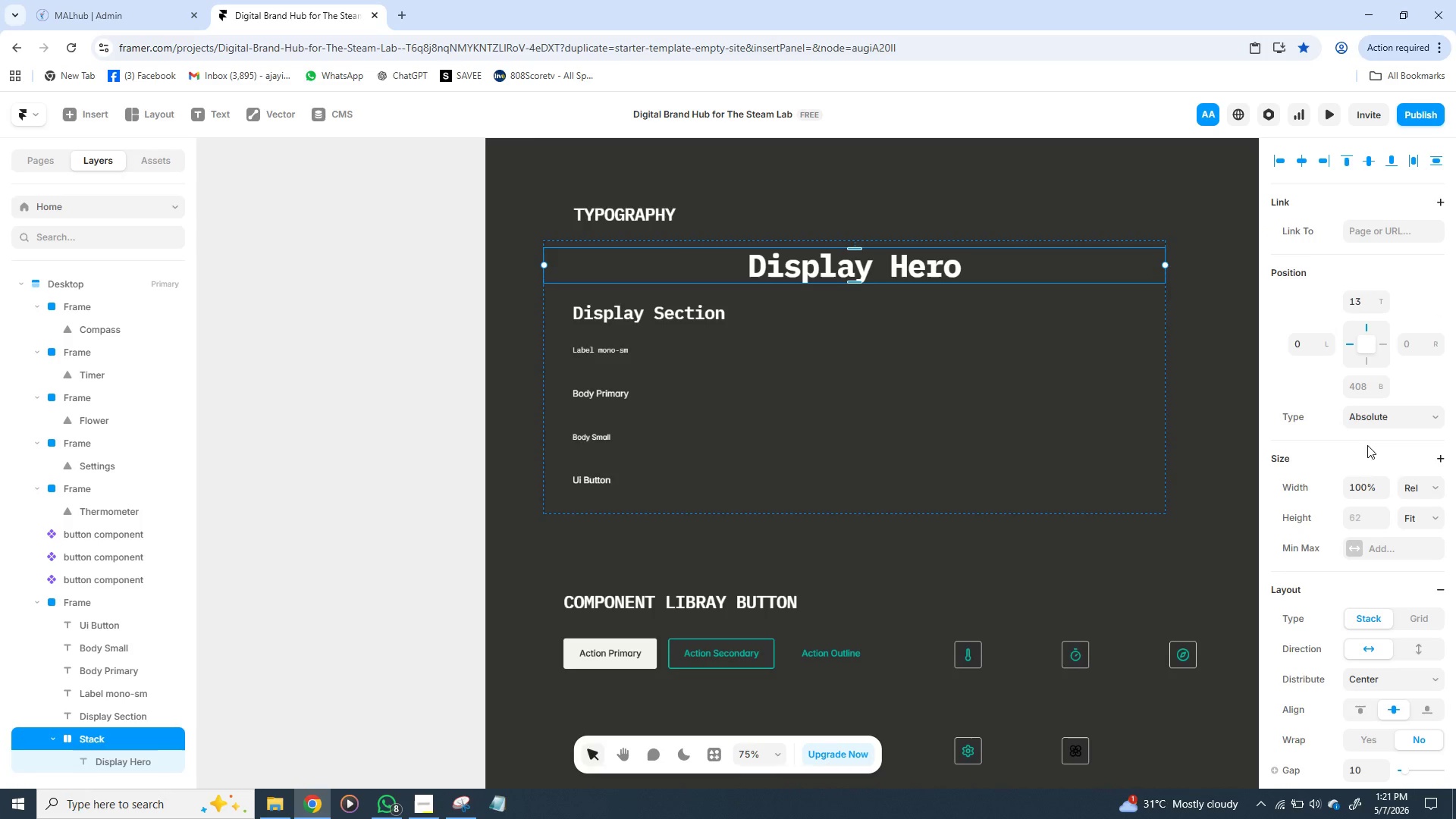 
left_click([1434, 494])
 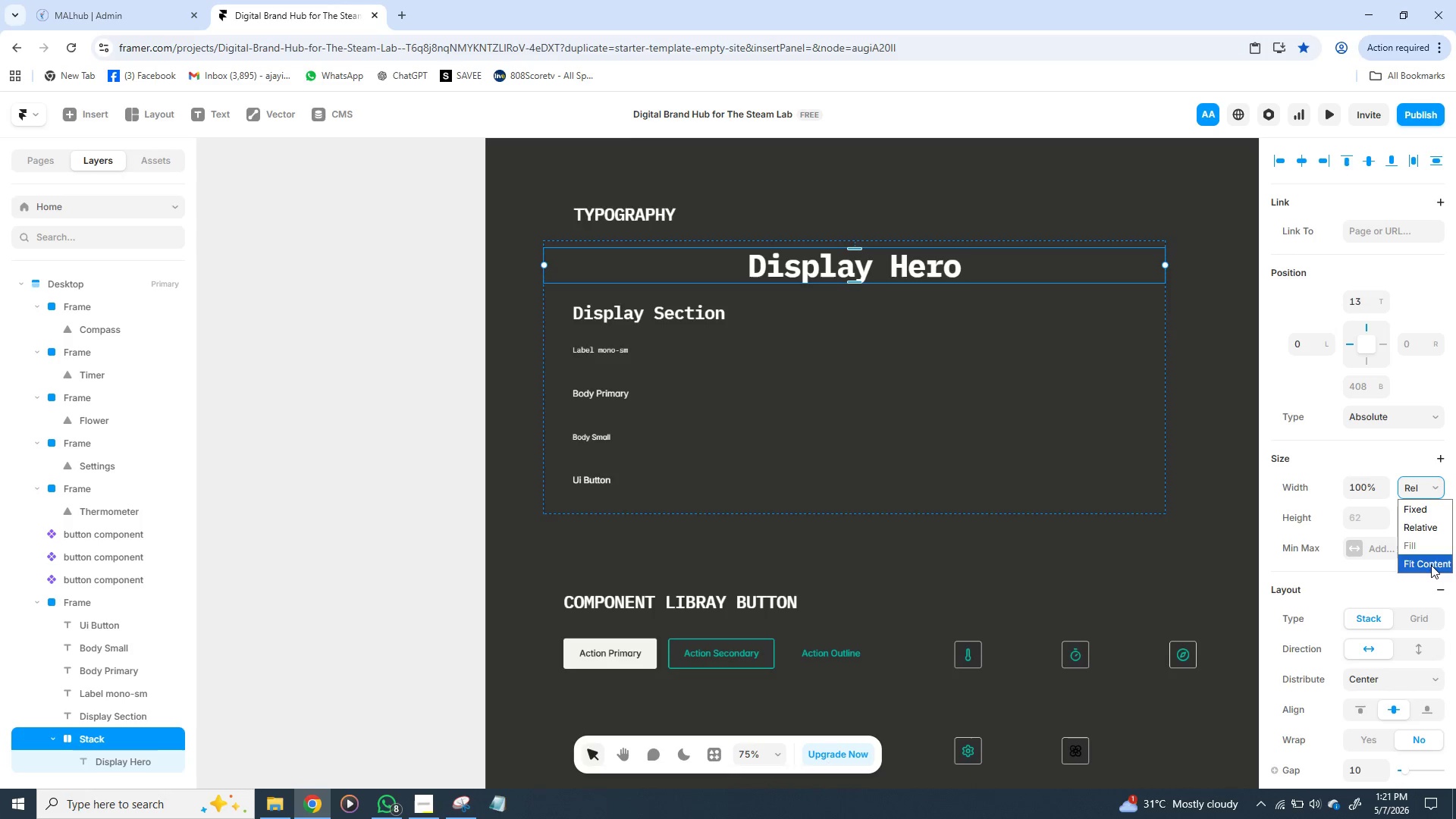 
left_click([1431, 565])
 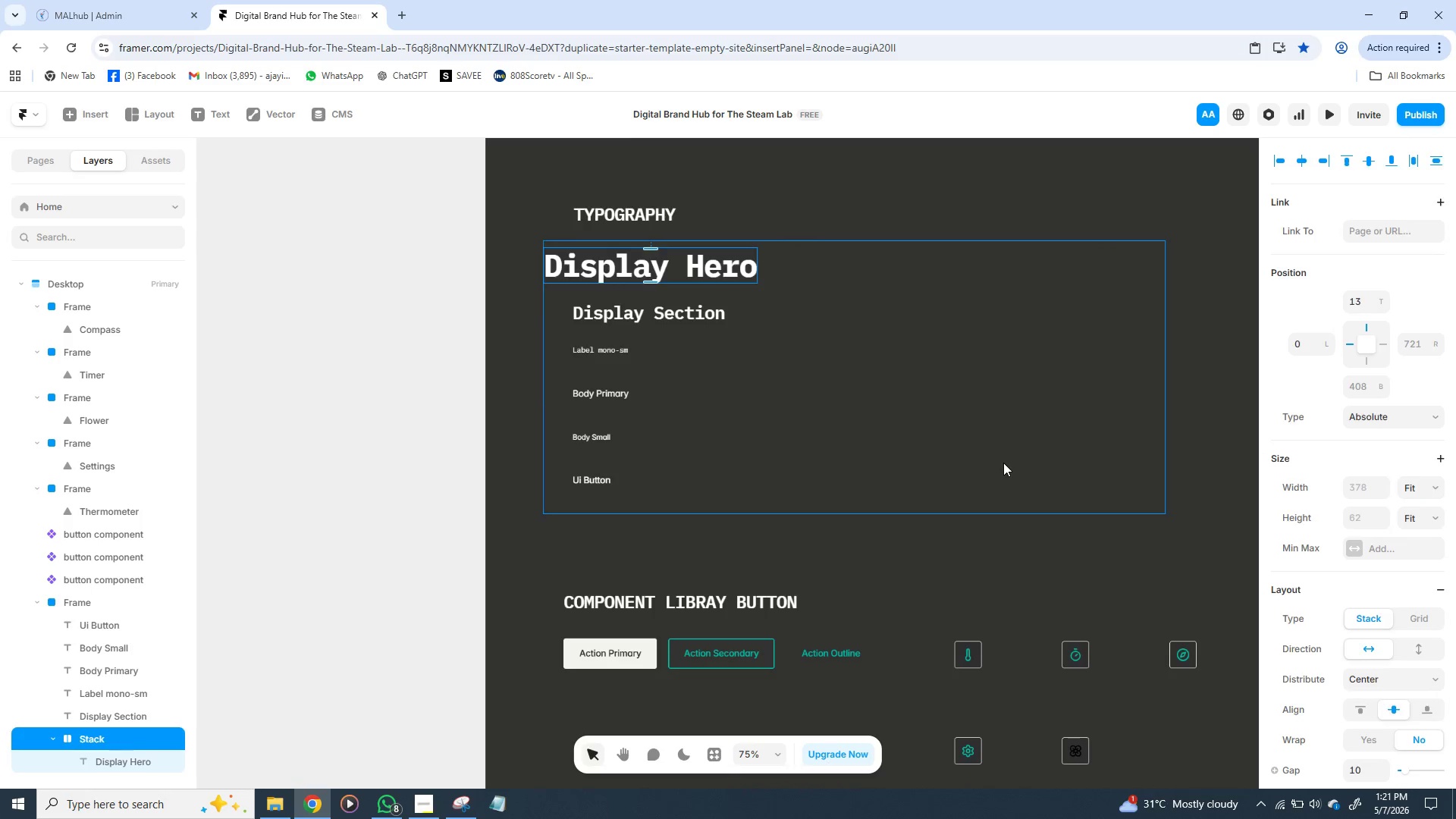 
left_click([1003, 463])
 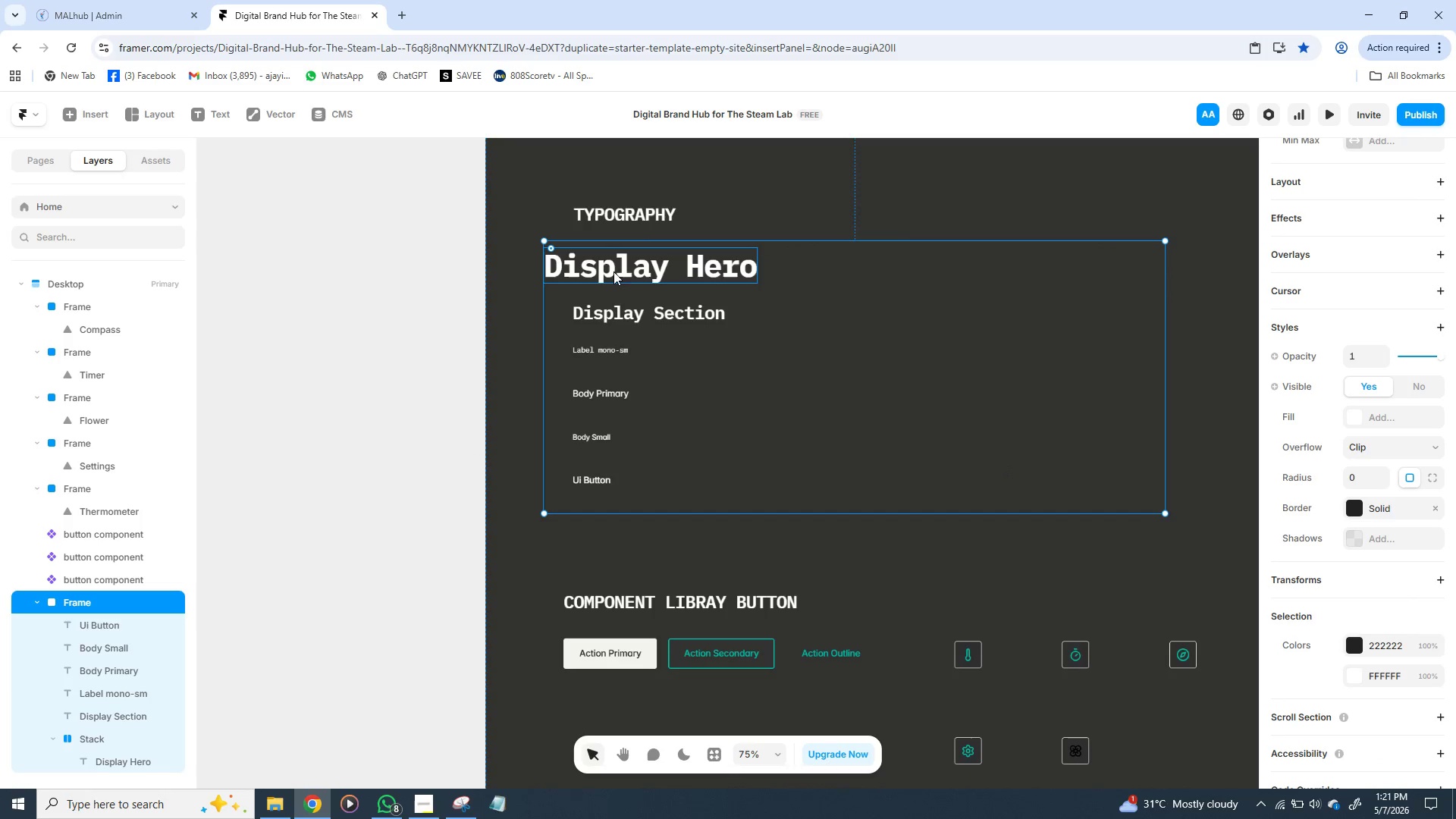 
left_click([622, 265])
 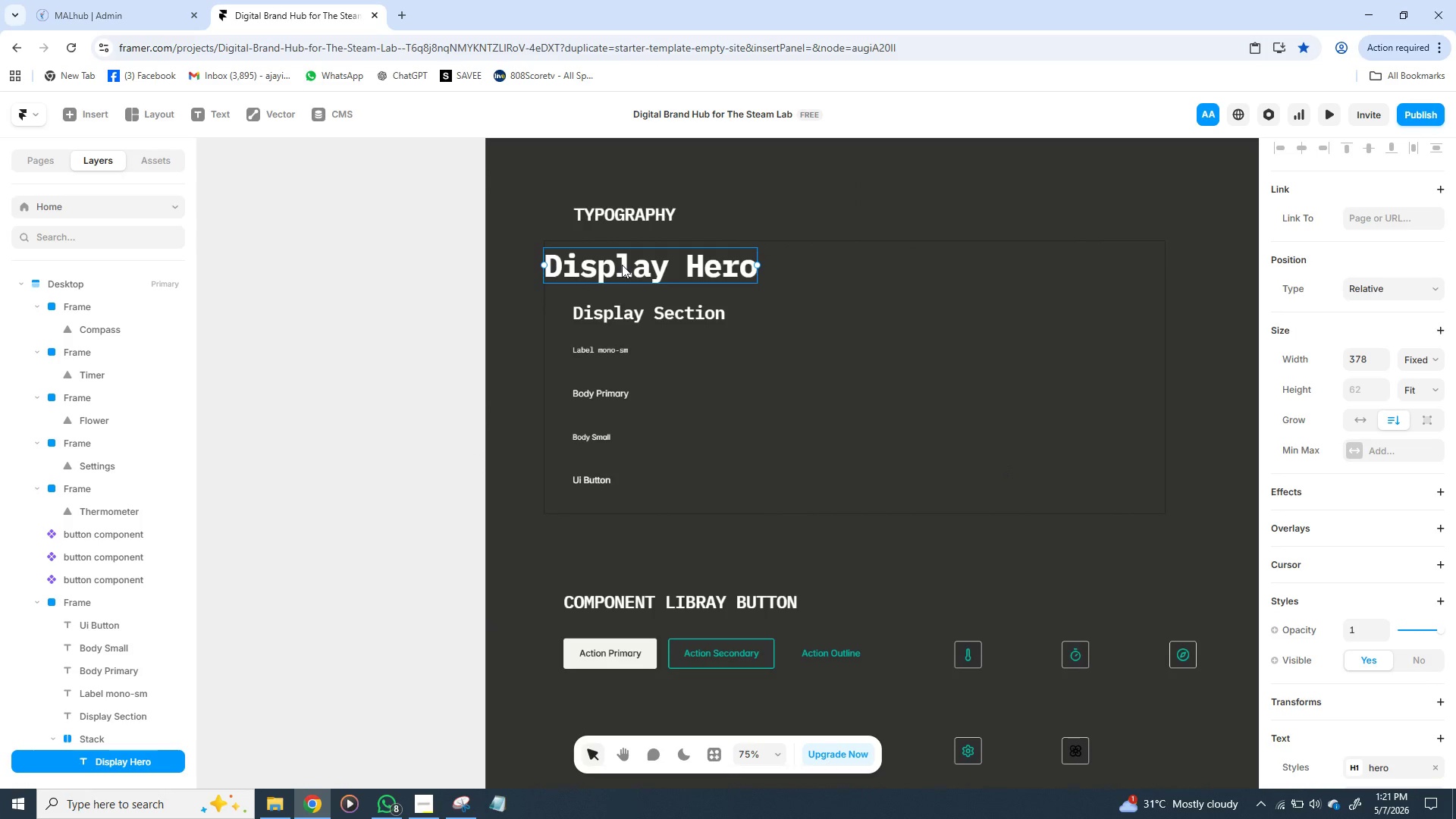 
hold_key(key=ArrowRight, duration=0.92)
 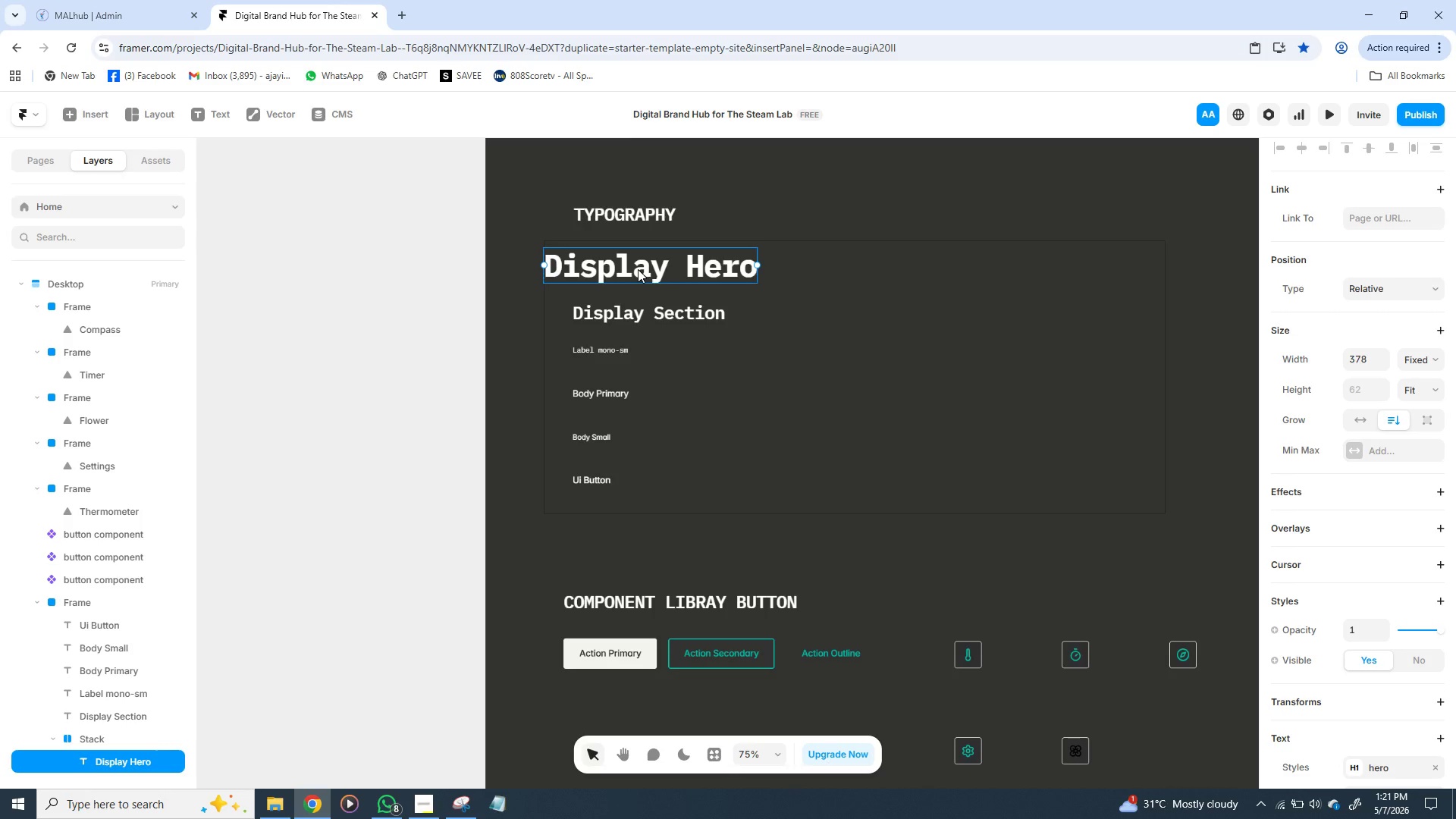 
left_click_drag(start_coordinate=[638, 269], to_coordinate=[668, 269])
 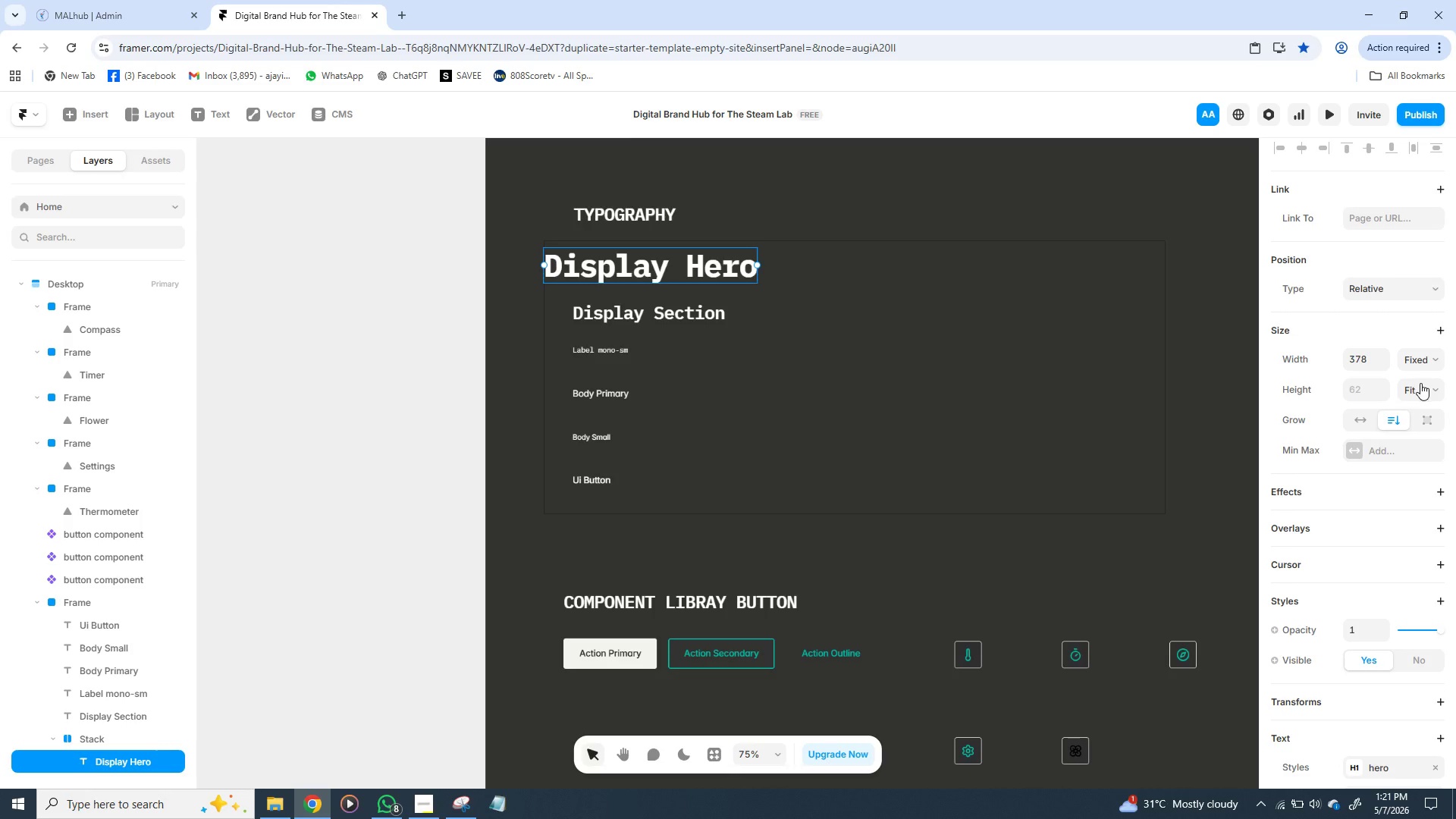 
wait(7.89)
 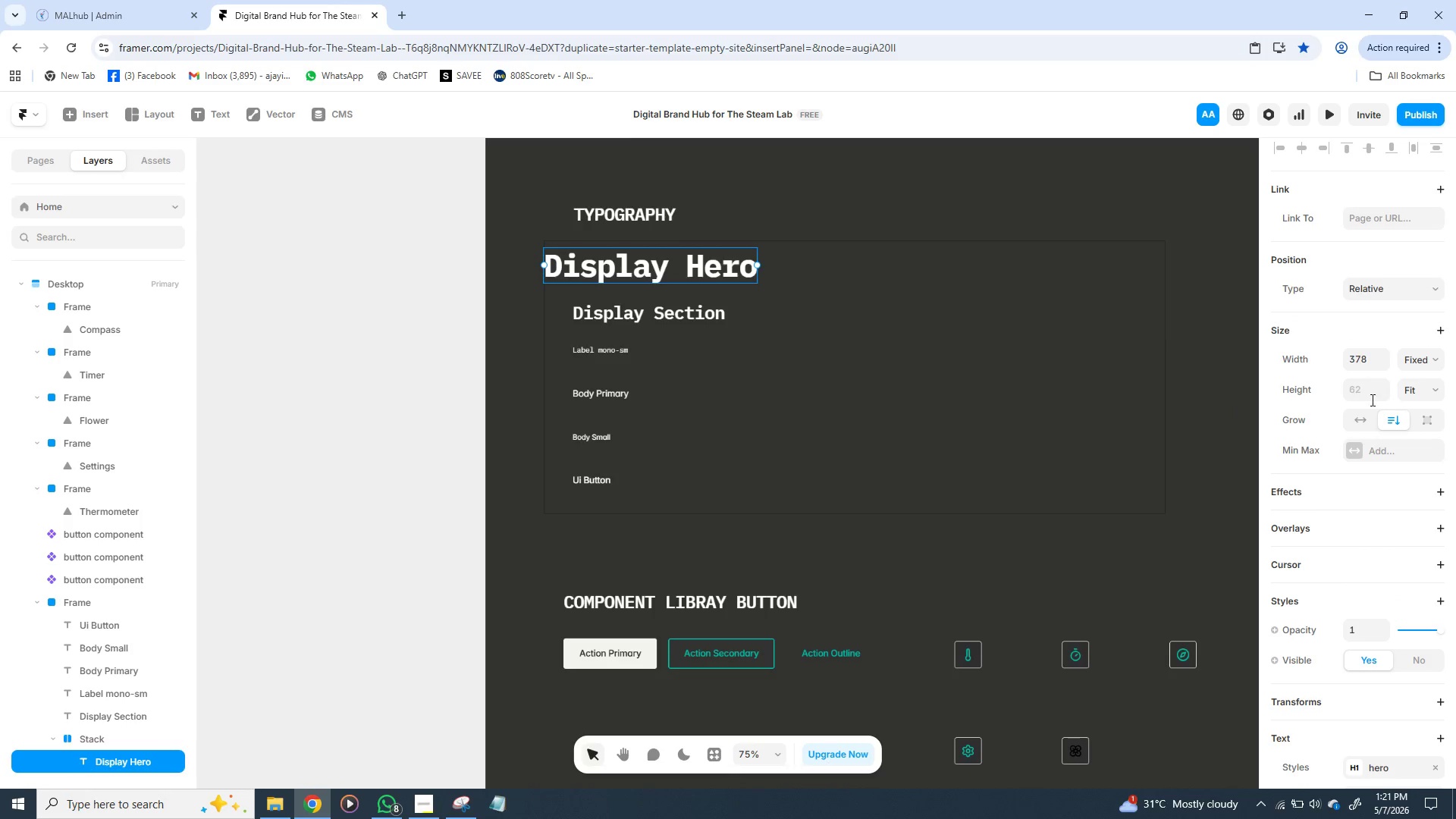 
left_click([1434, 359])
 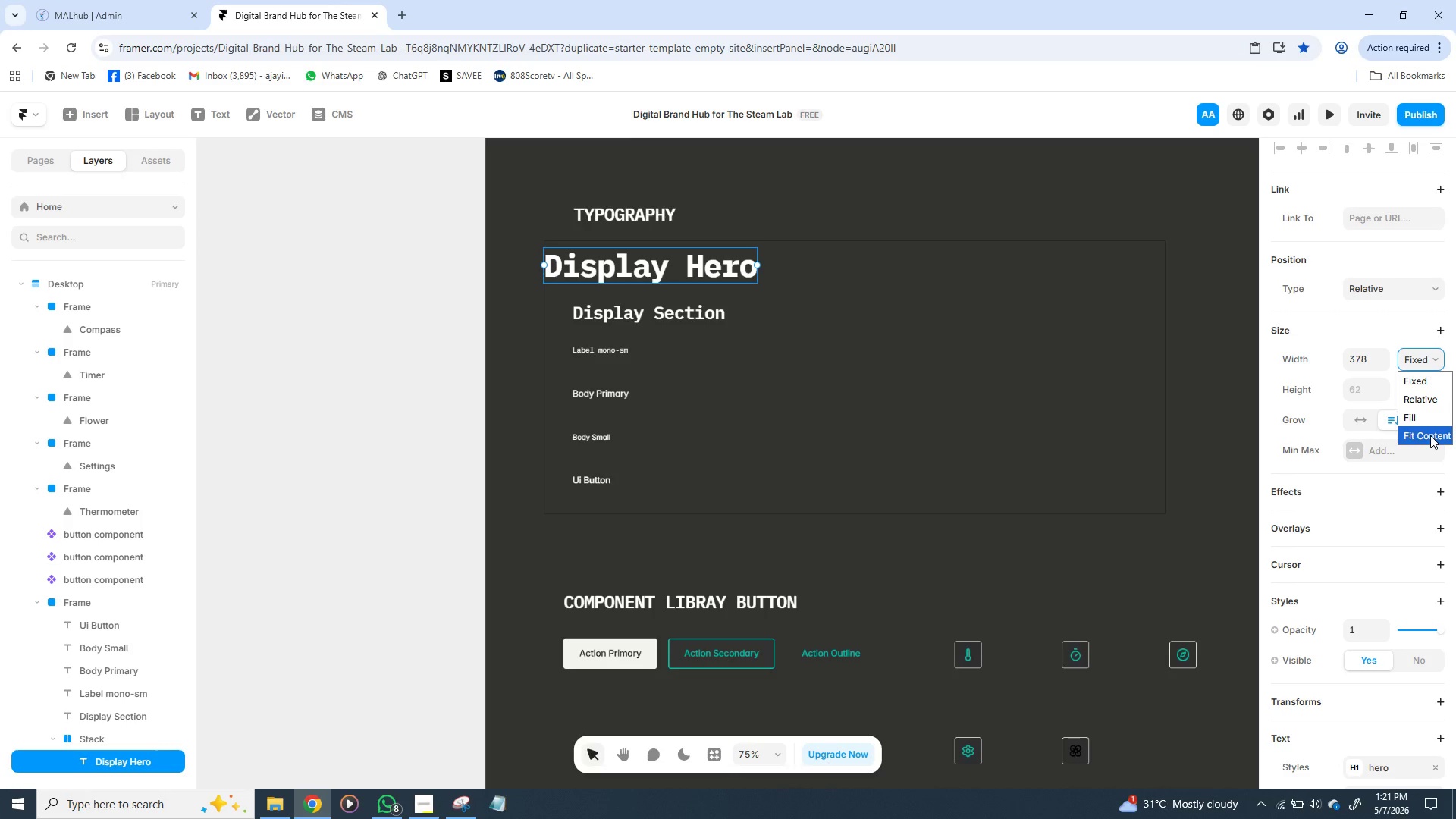 
left_click([1430, 435])
 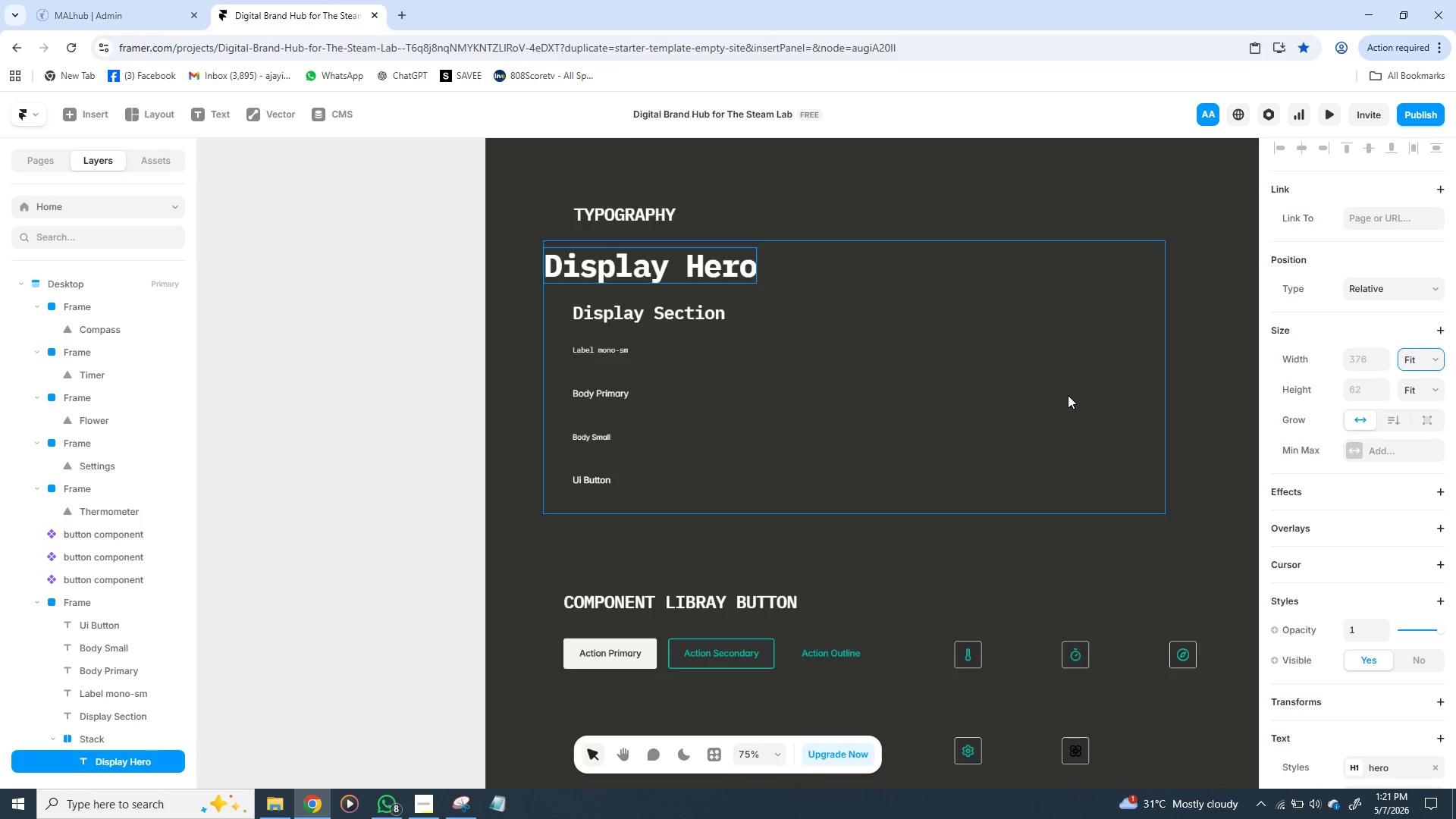 
left_click([1068, 395])
 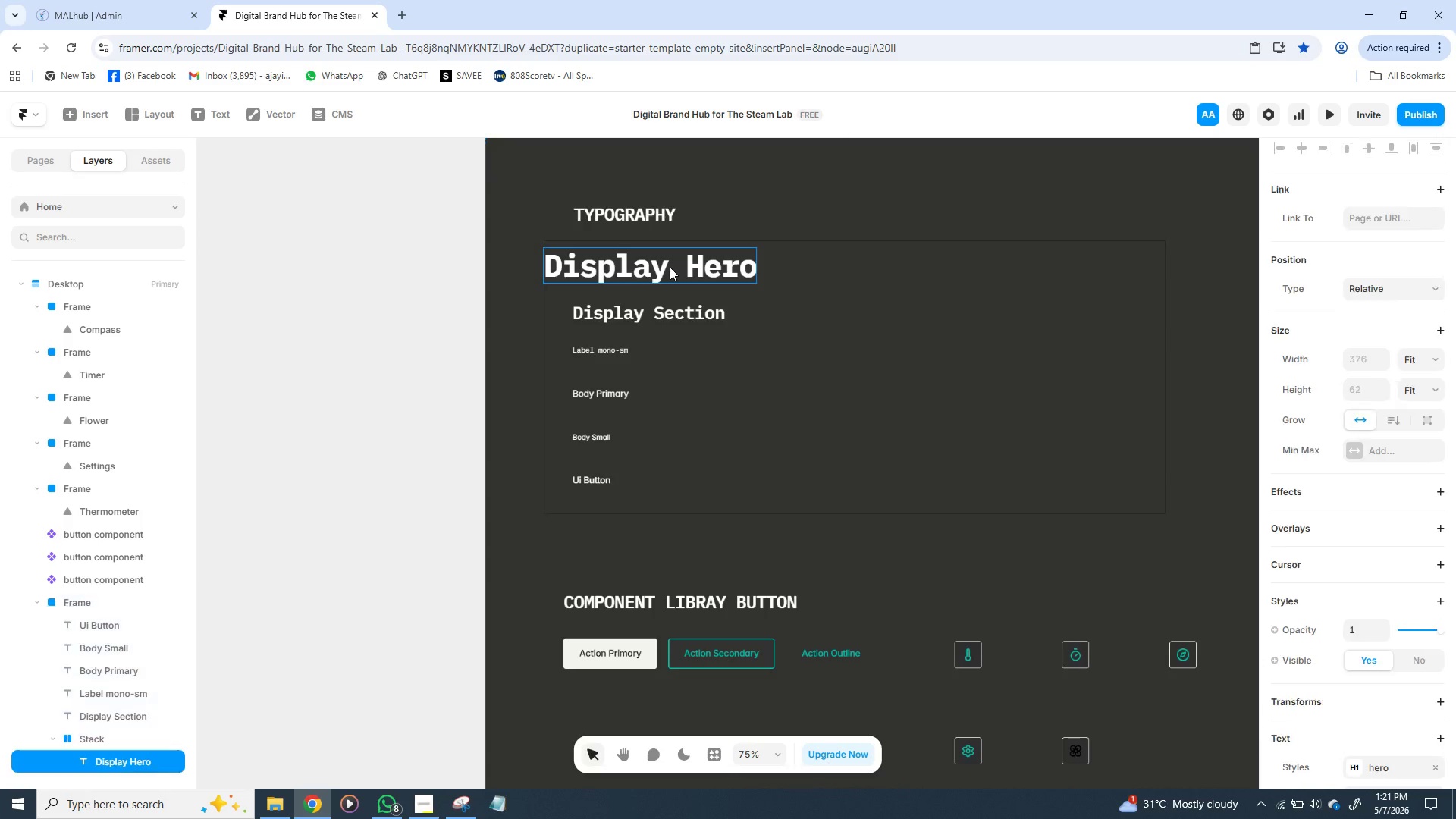 
left_click([670, 267])
 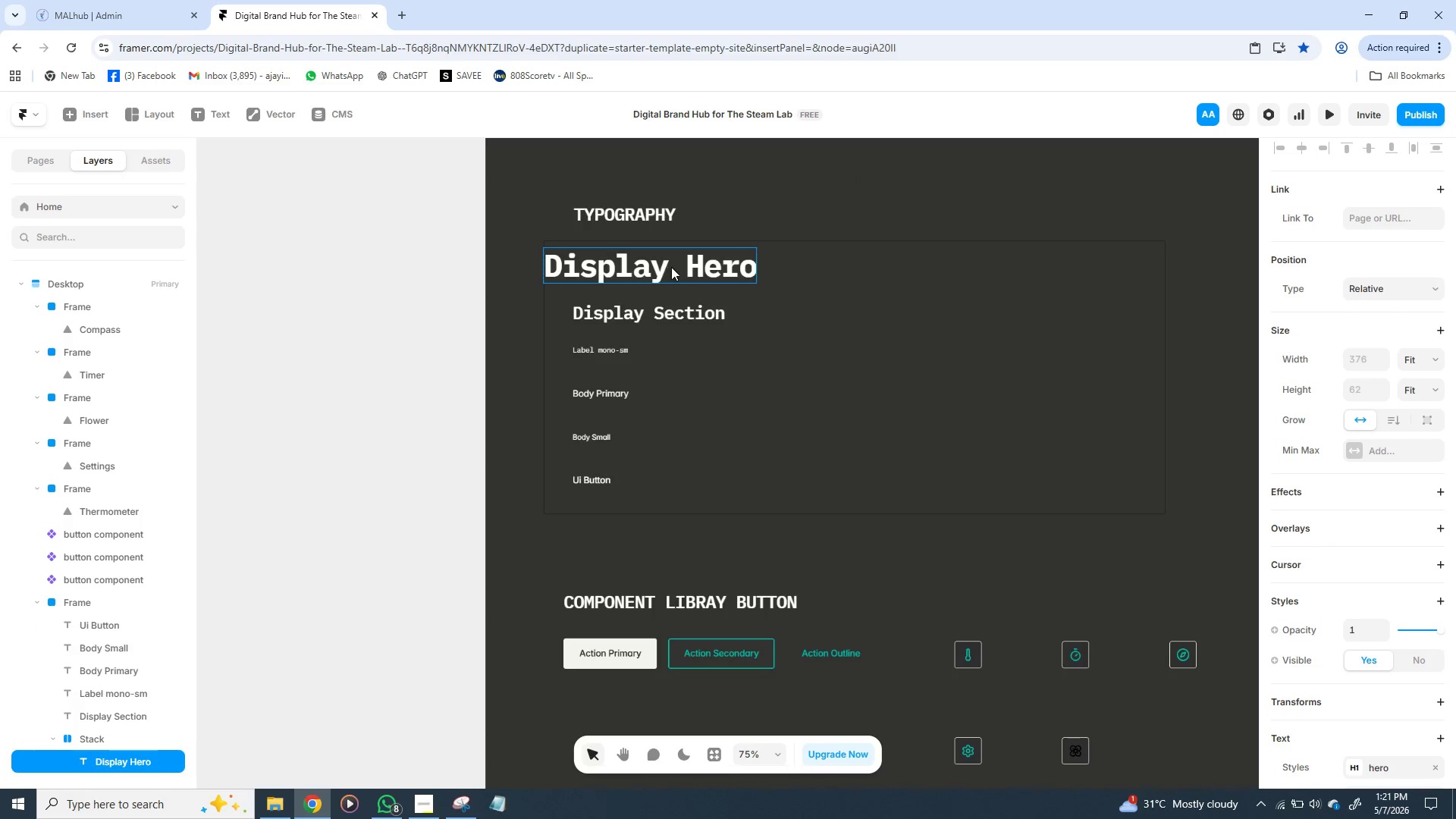 
left_click_drag(start_coordinate=[670, 267], to_coordinate=[695, 270])
 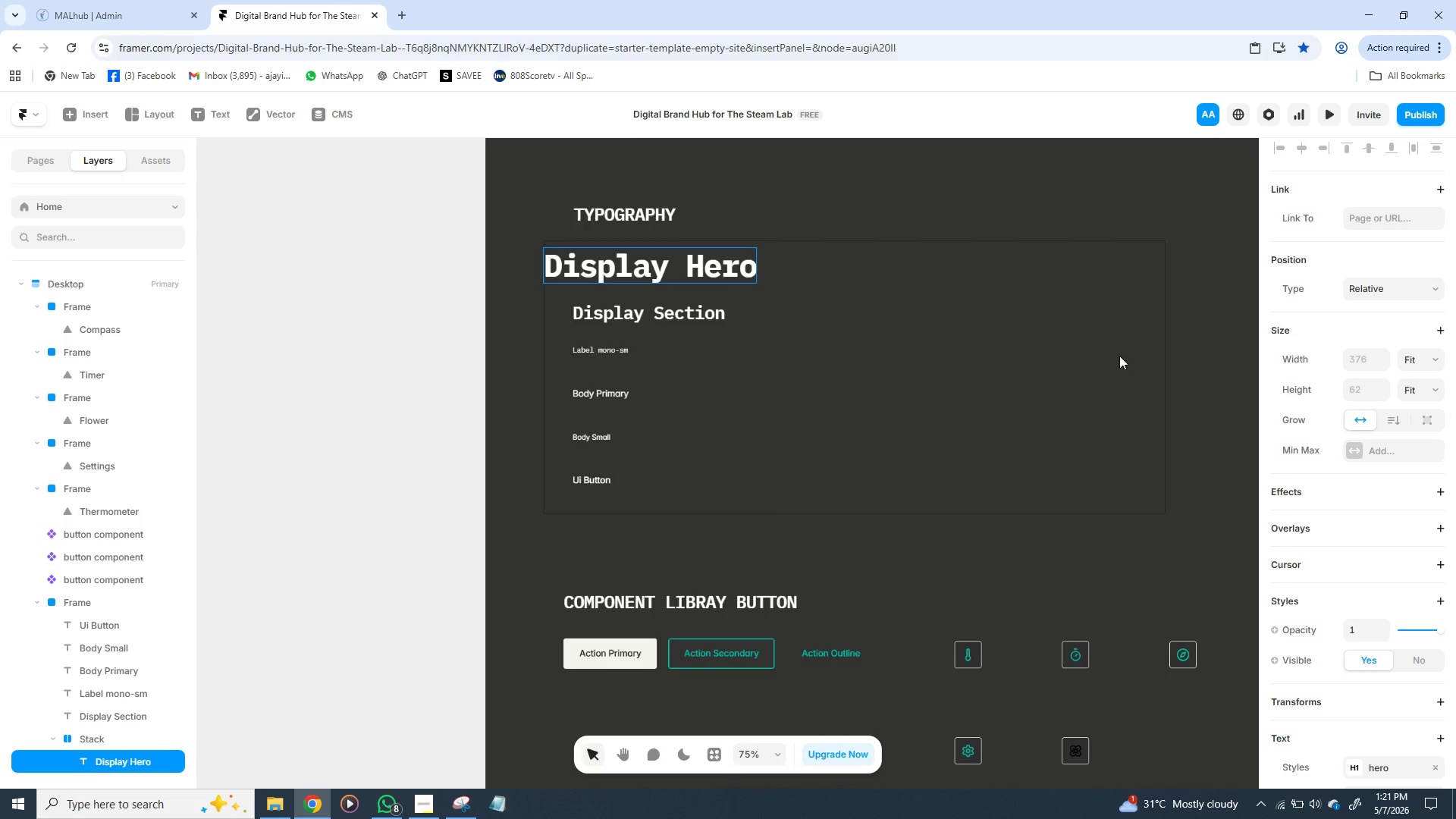 
wait(6.92)
 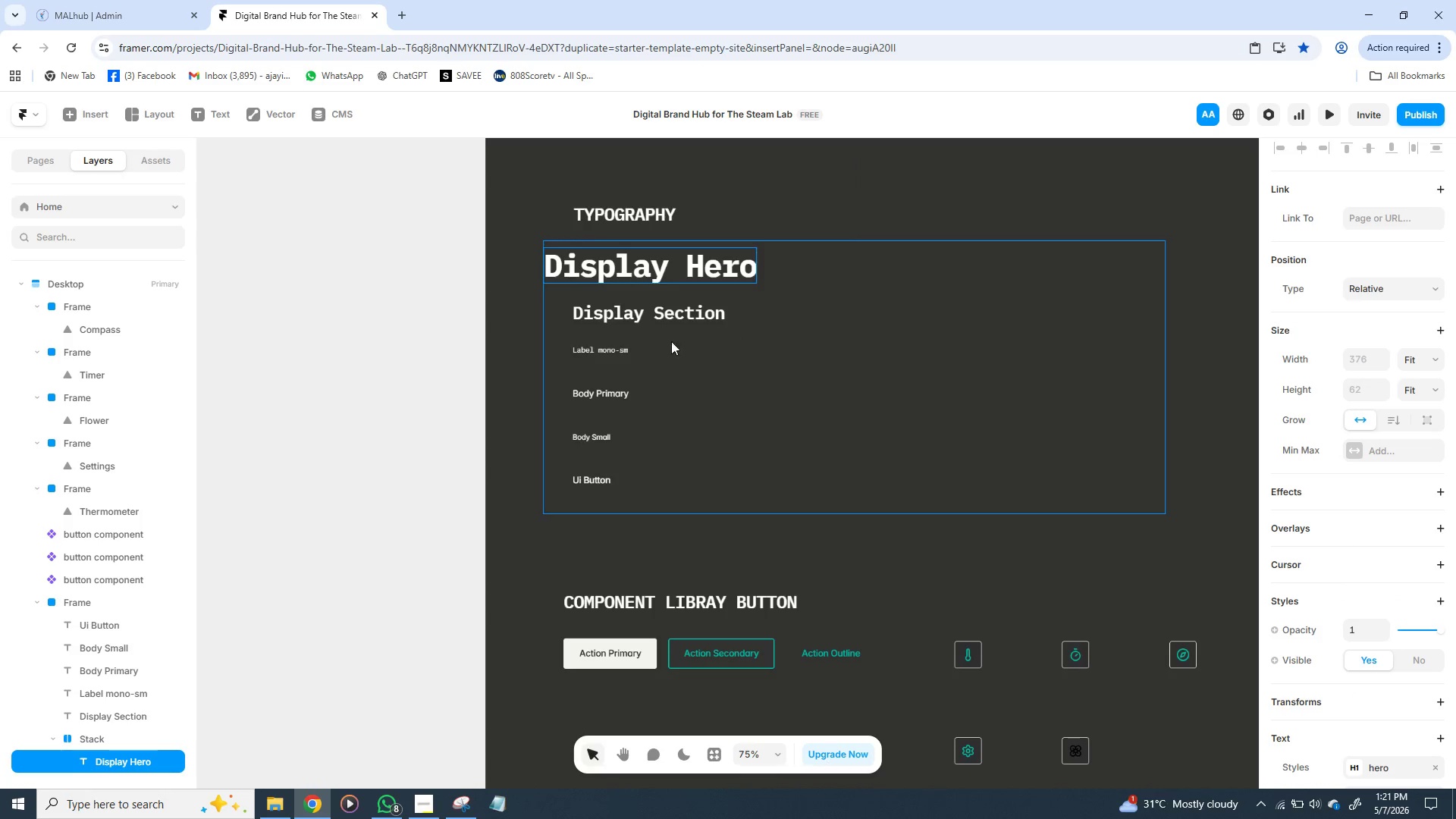 
left_click([844, 346])
 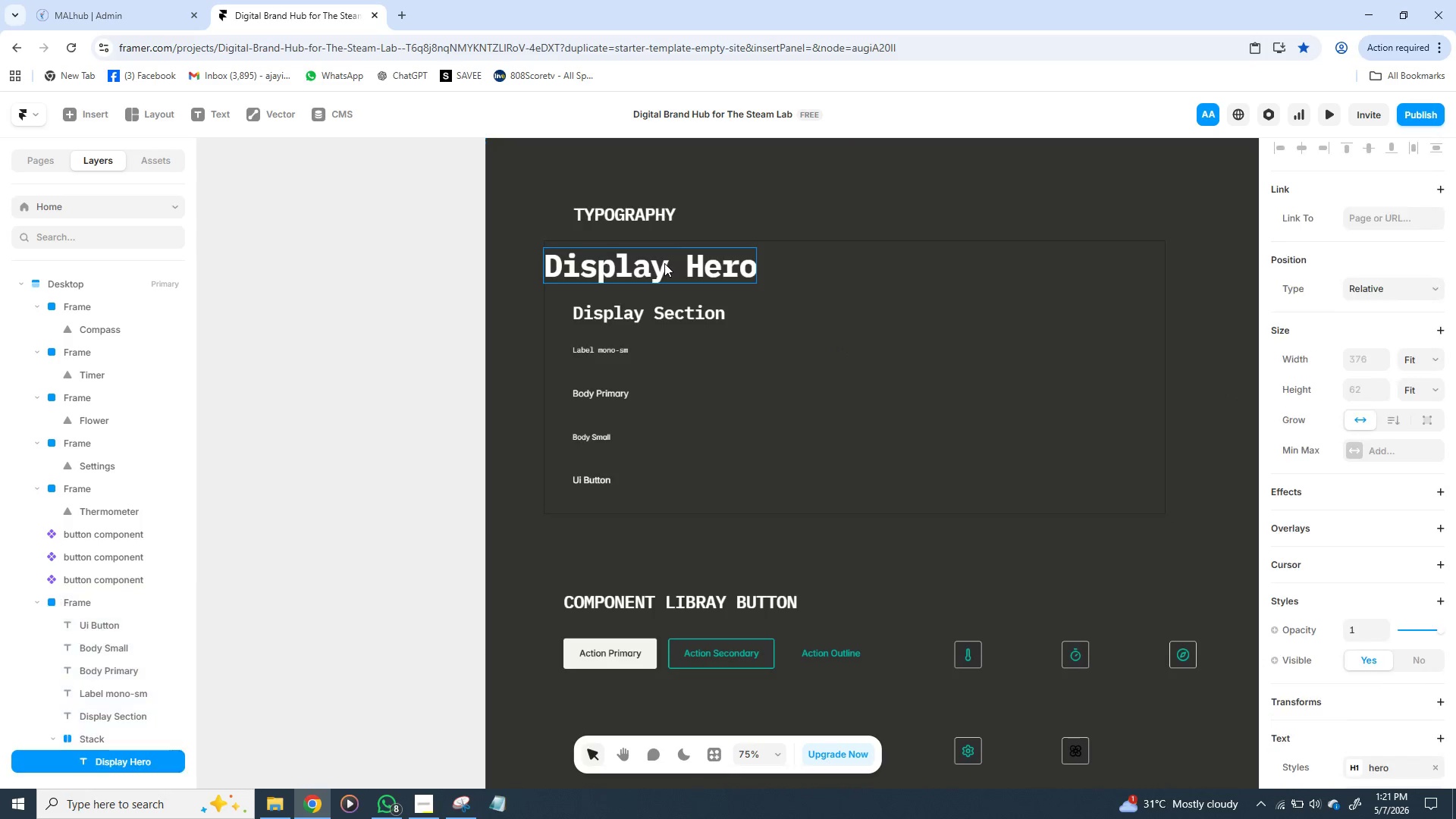 
left_click([664, 263])
 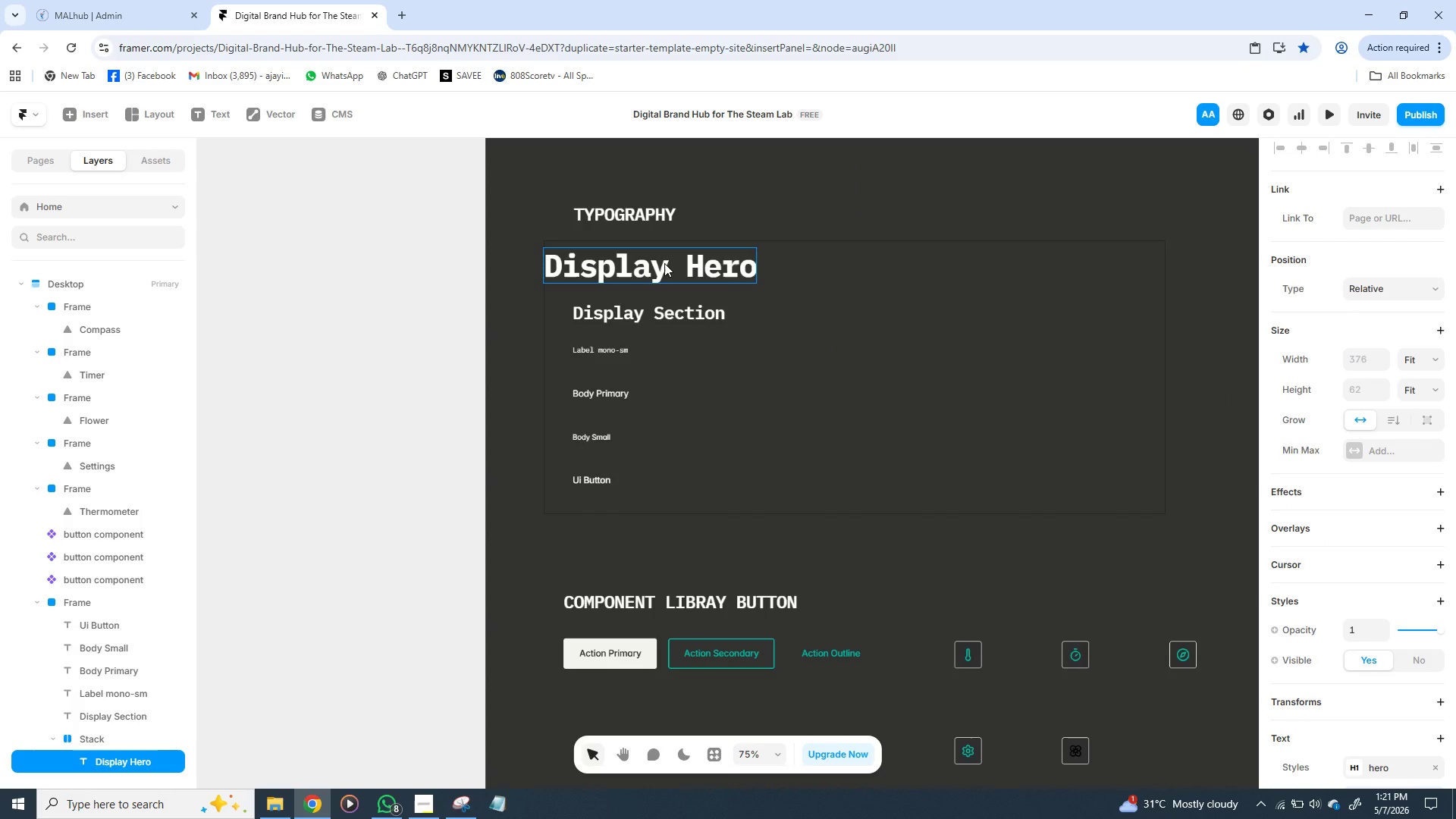 
key(ArrowRight)
 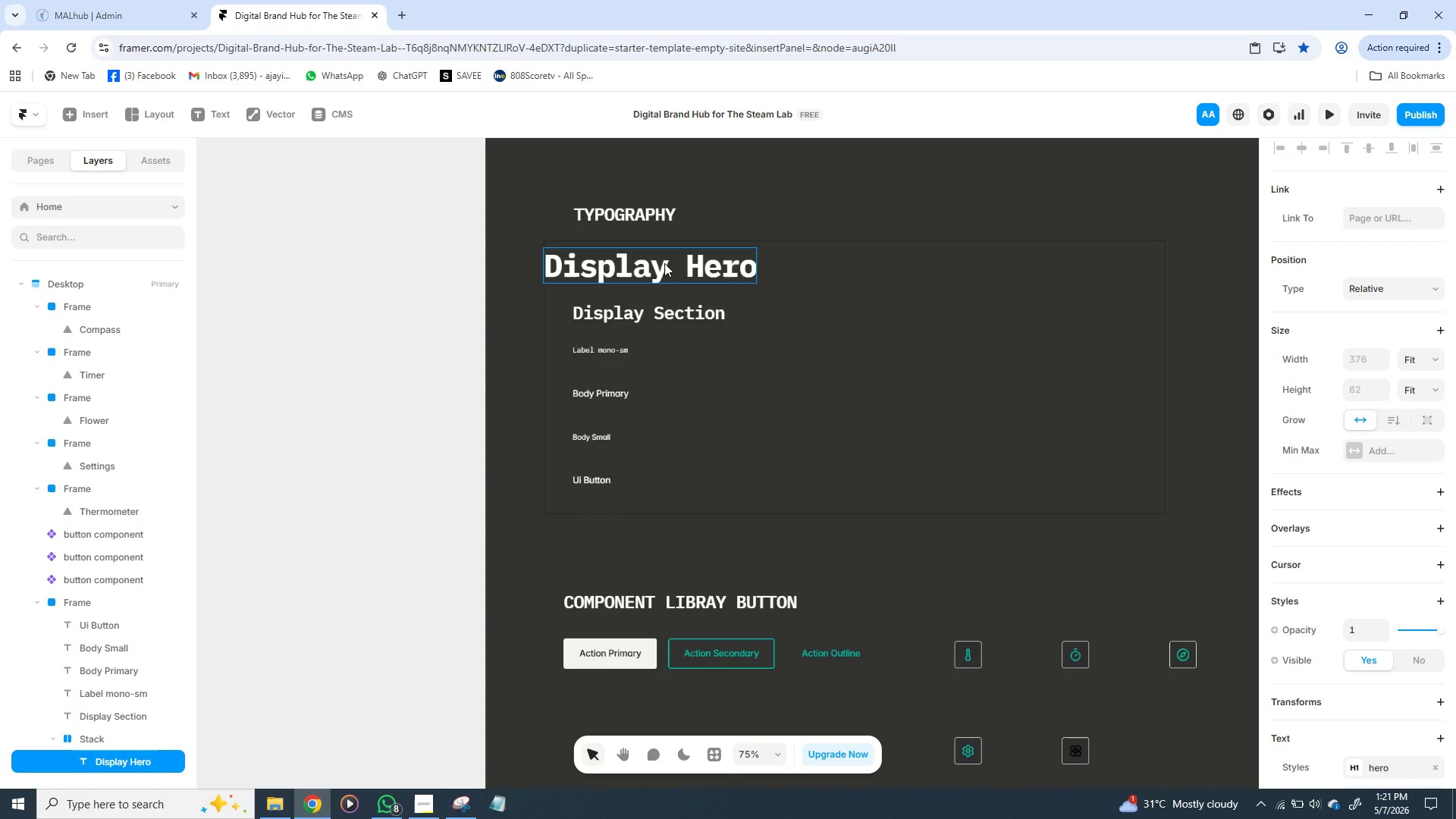 
key(ArrowRight)
 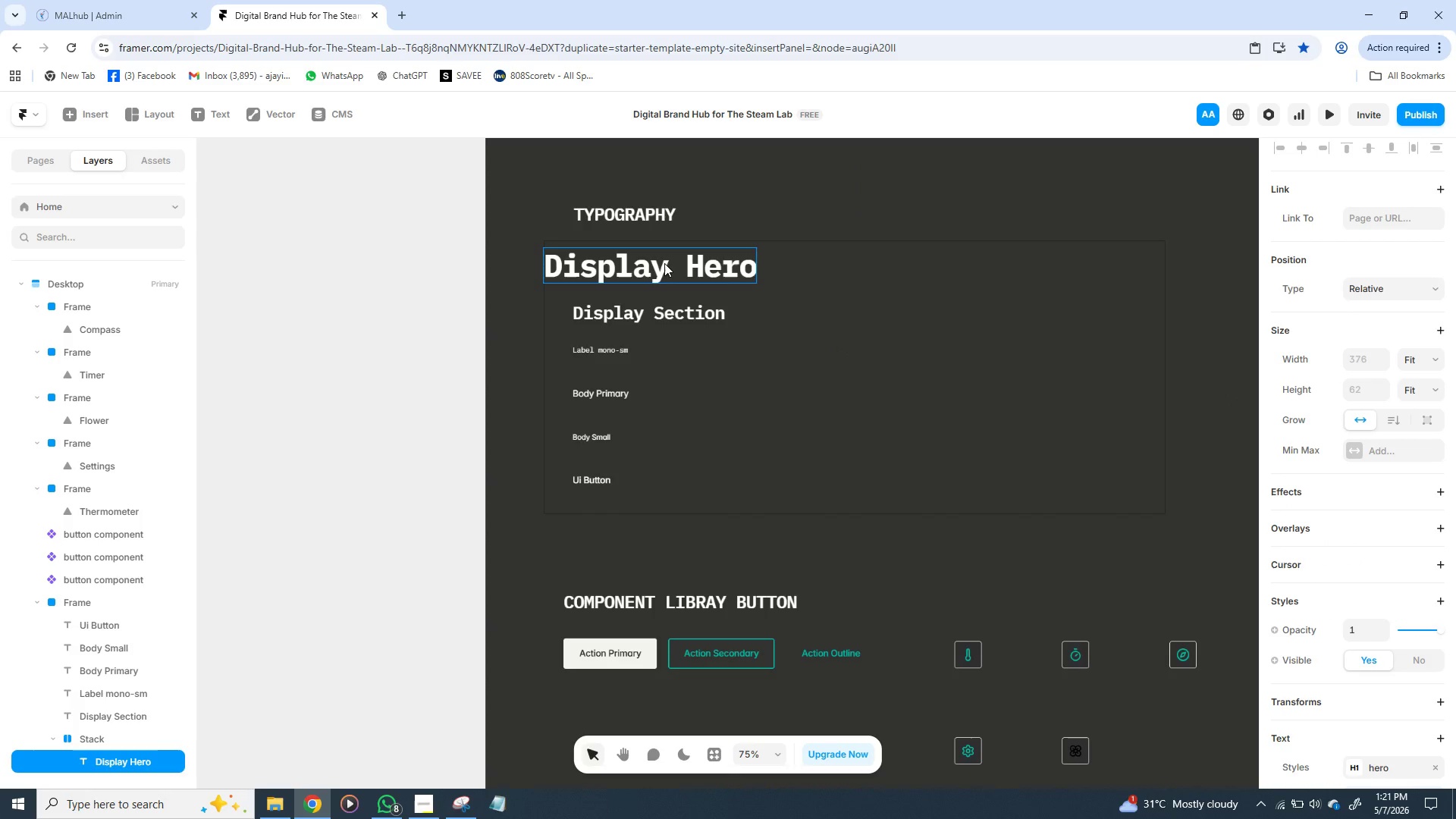 
key(ArrowRight)
 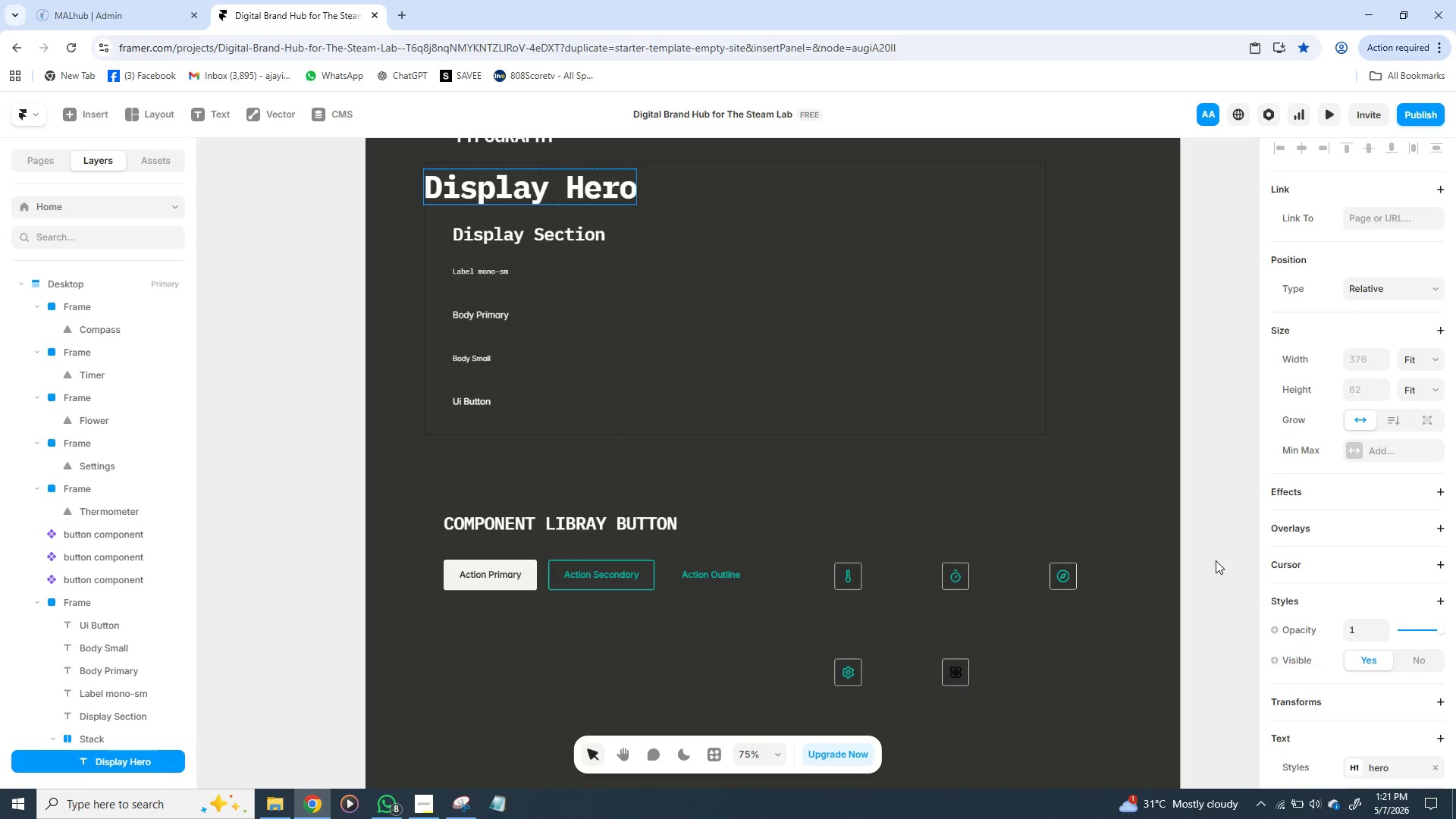 
wait(8.06)
 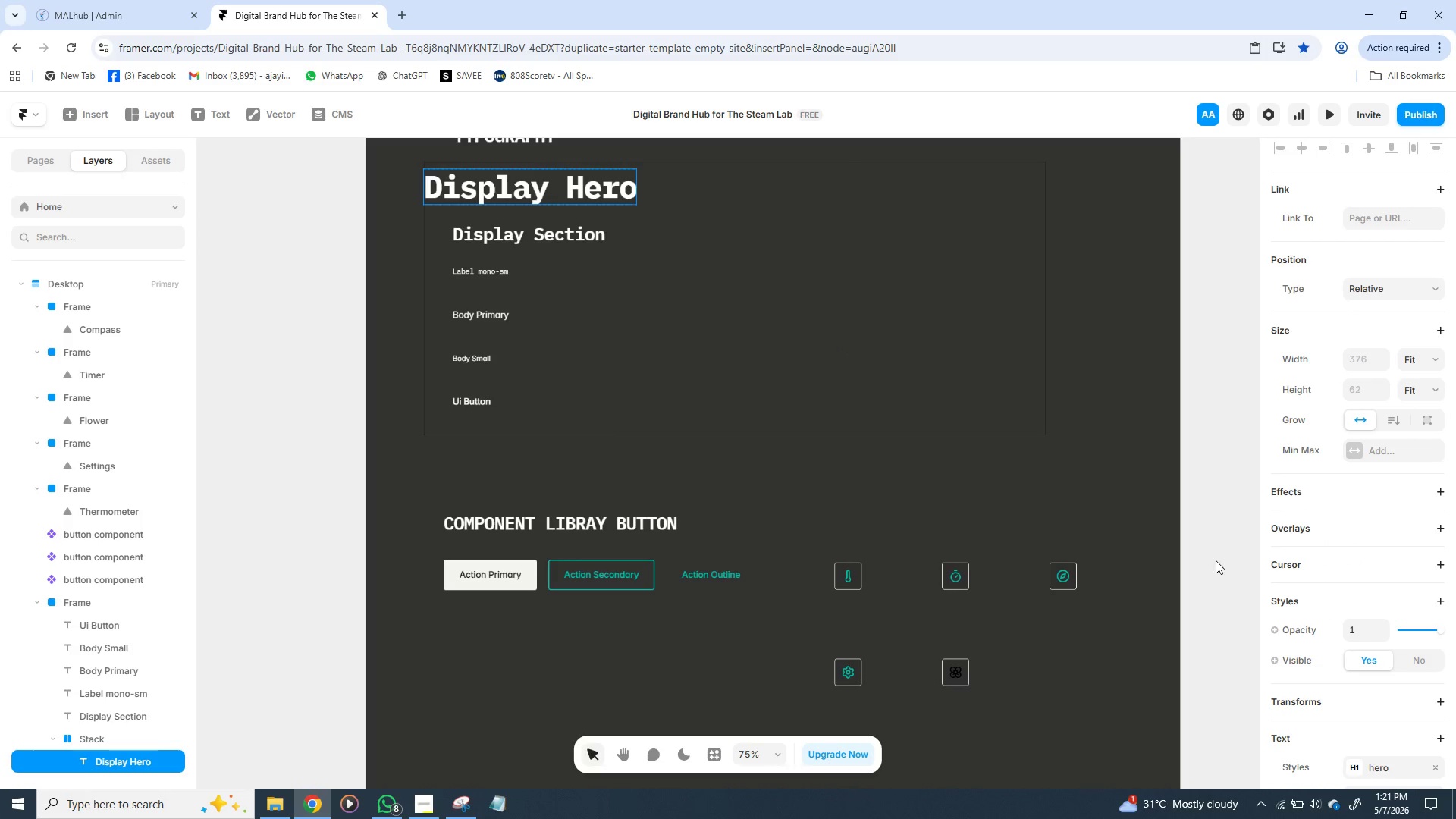 
left_click([959, 670])
 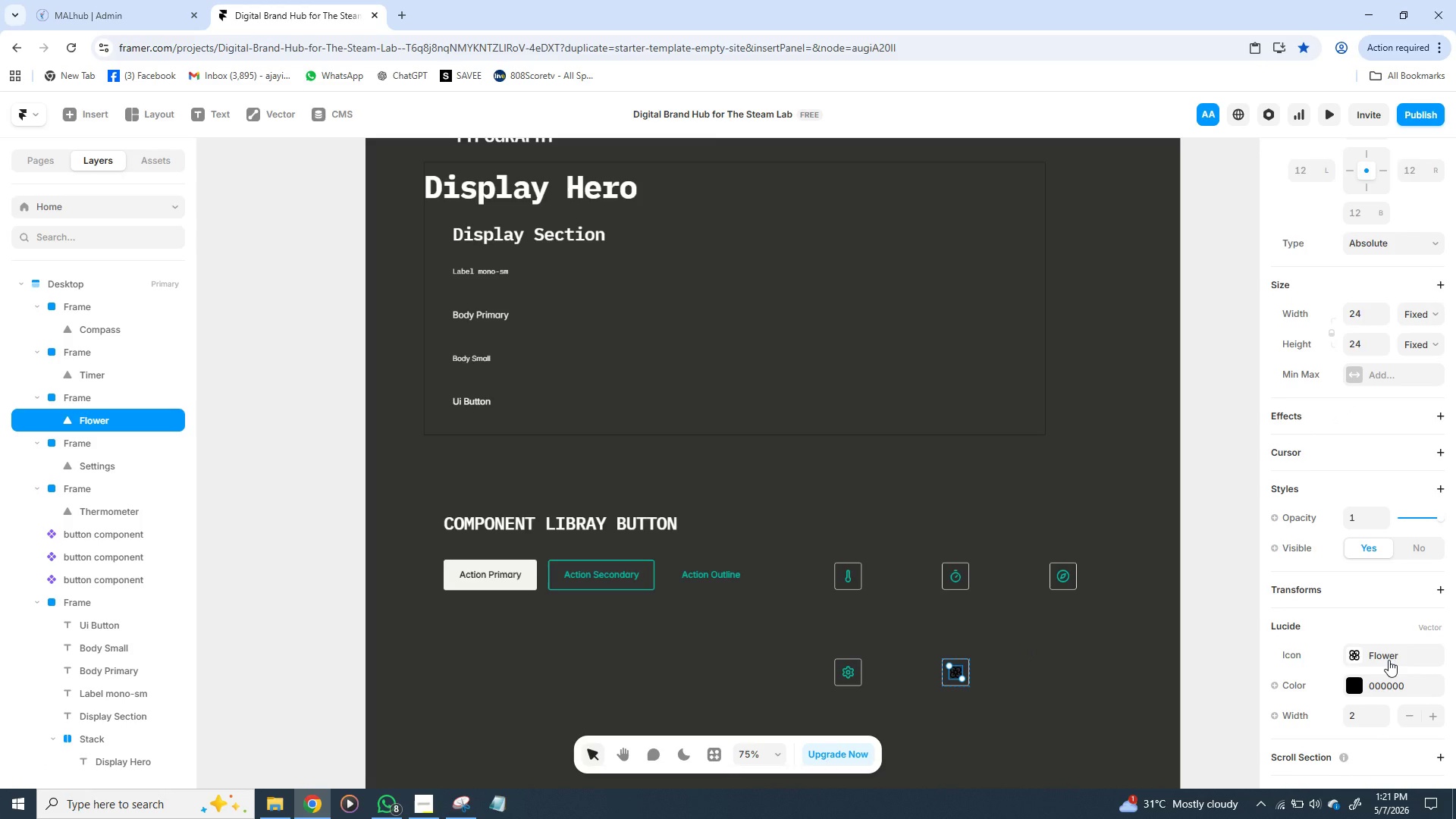 
left_click([1389, 660])
 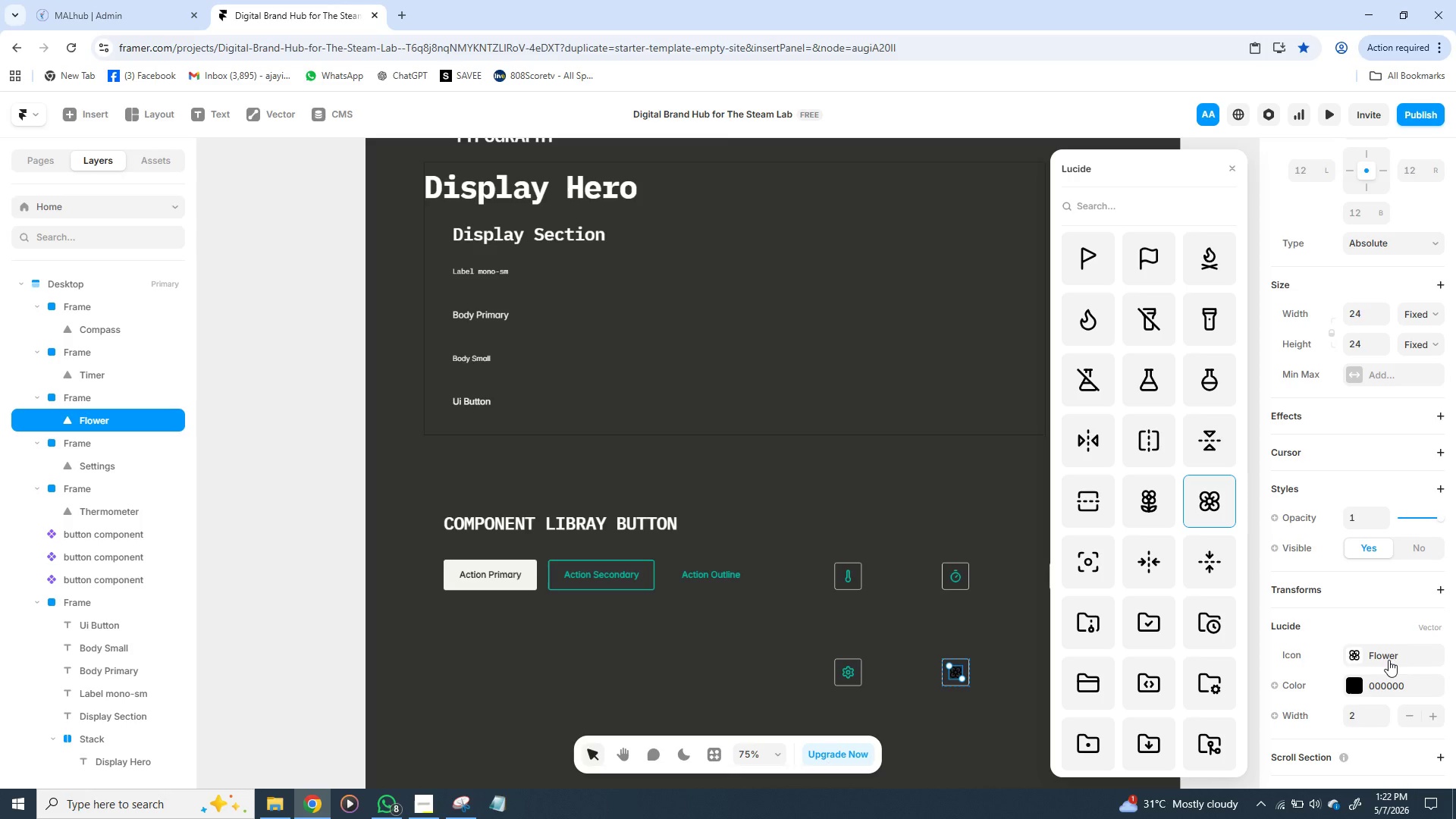 
wait(9.92)
 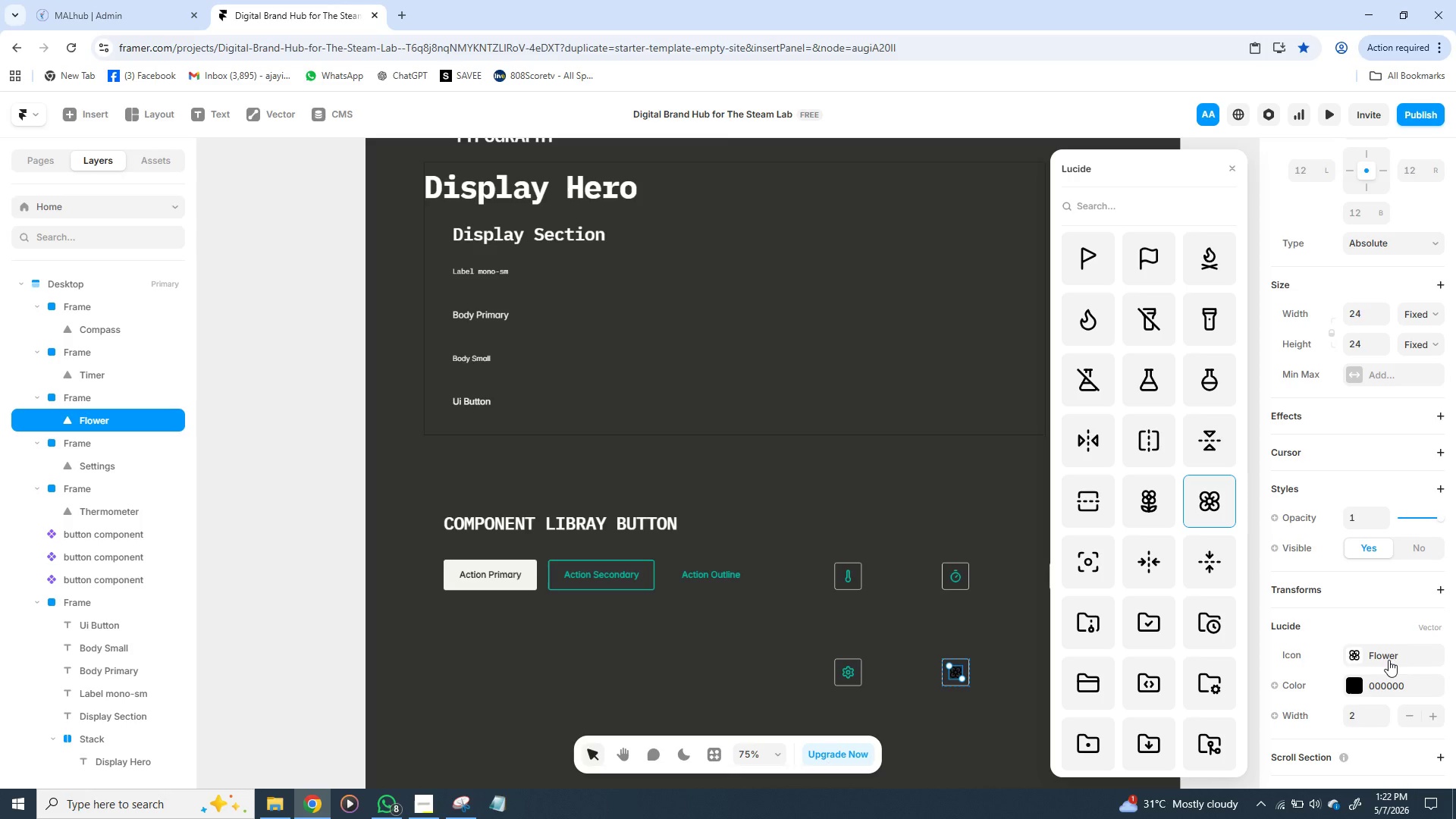 
type(YIED)
key(Backspace)
key(Backspace)
key(Backspace)
 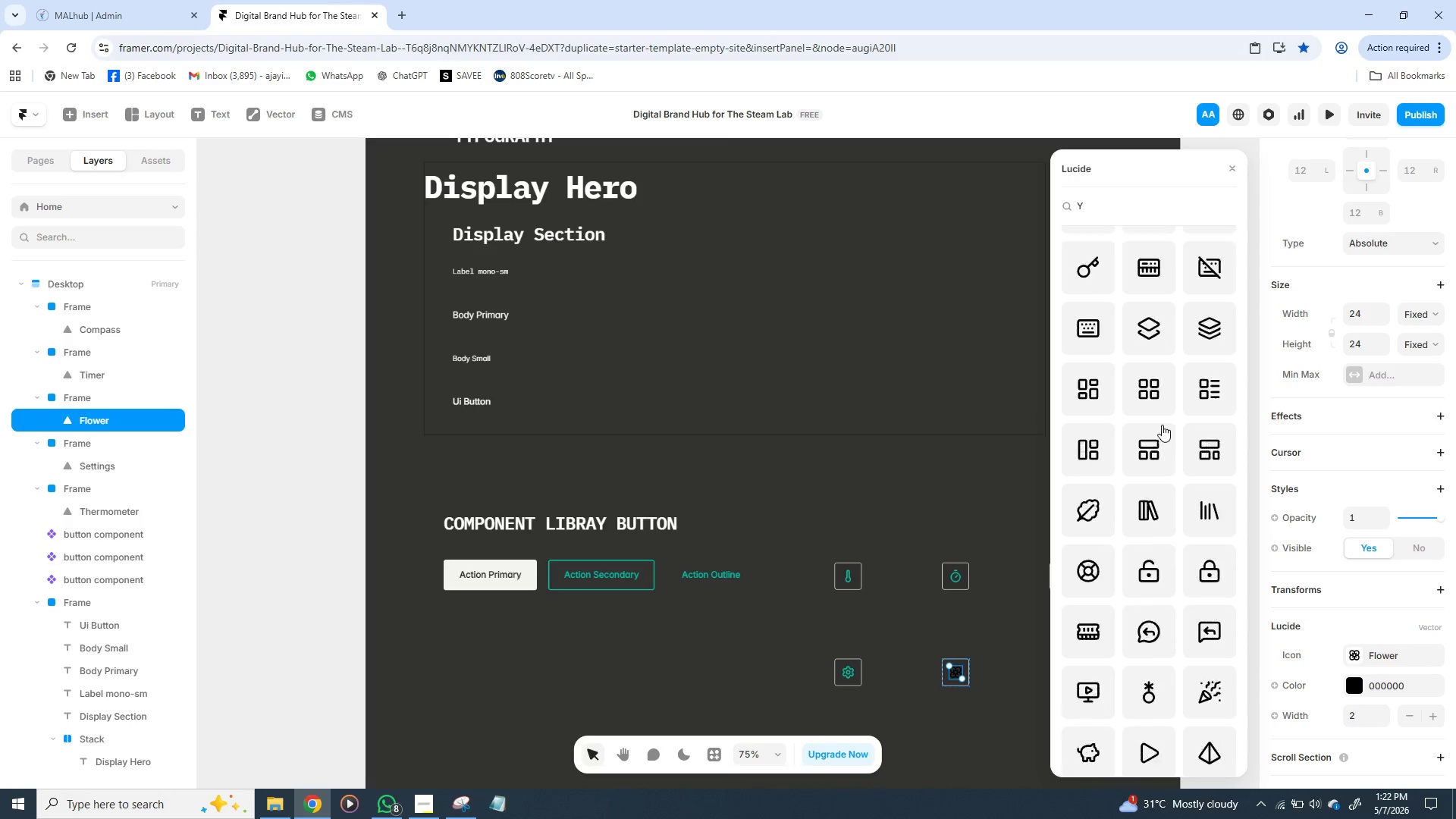 
wait(9.0)
 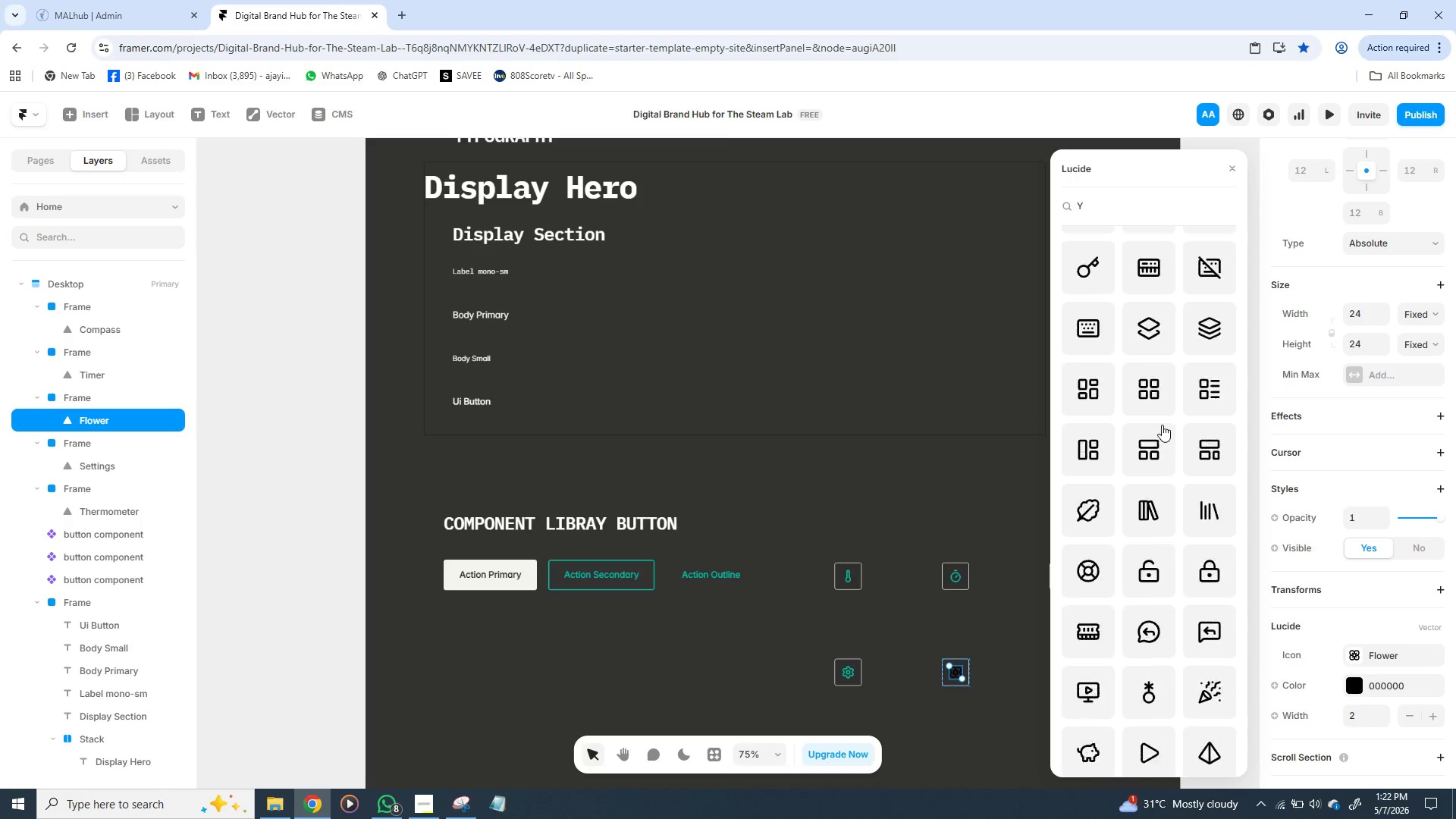 
key(Backspace)
 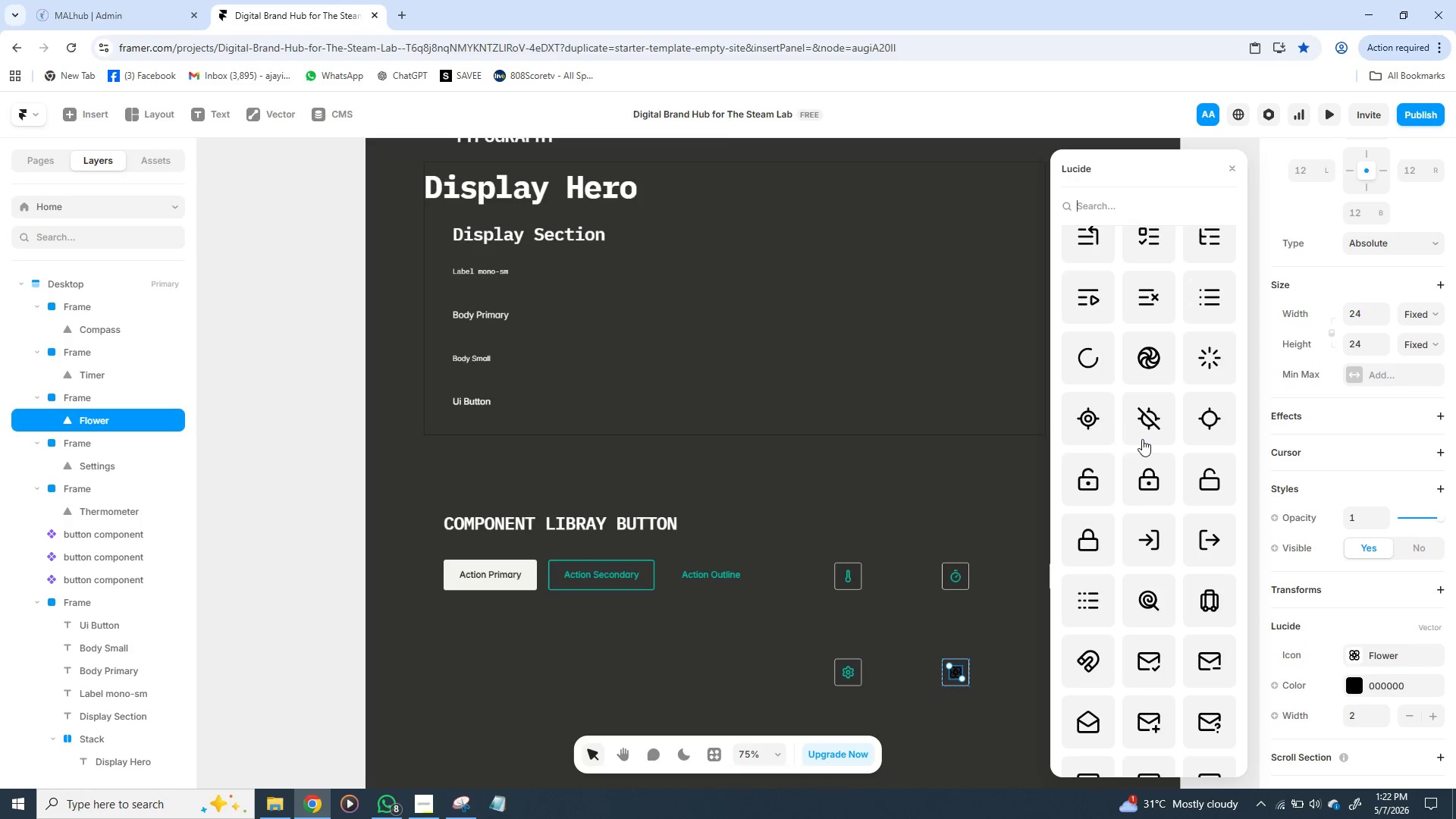 
wait(37.3)
 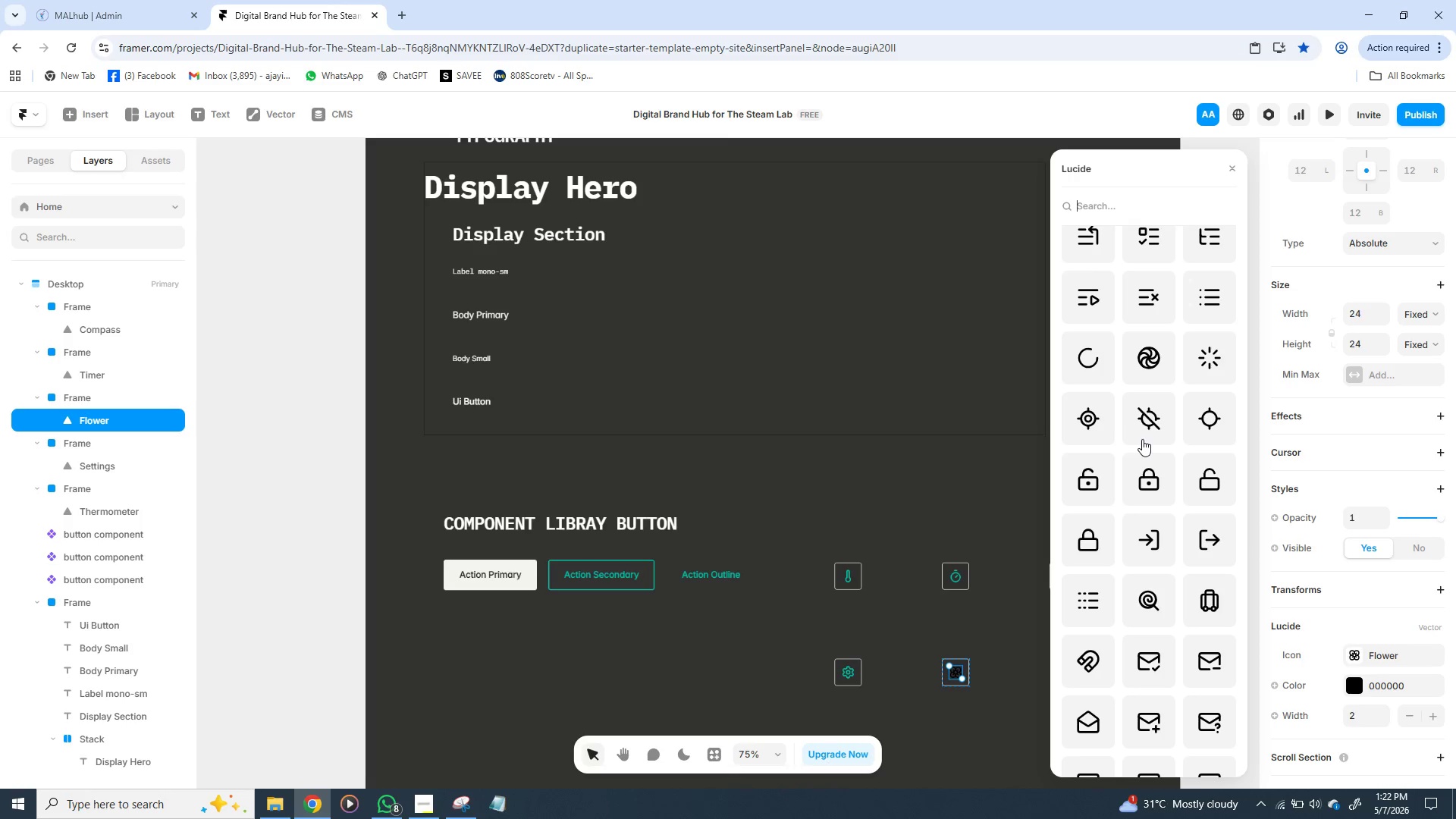 
type(DRO)
 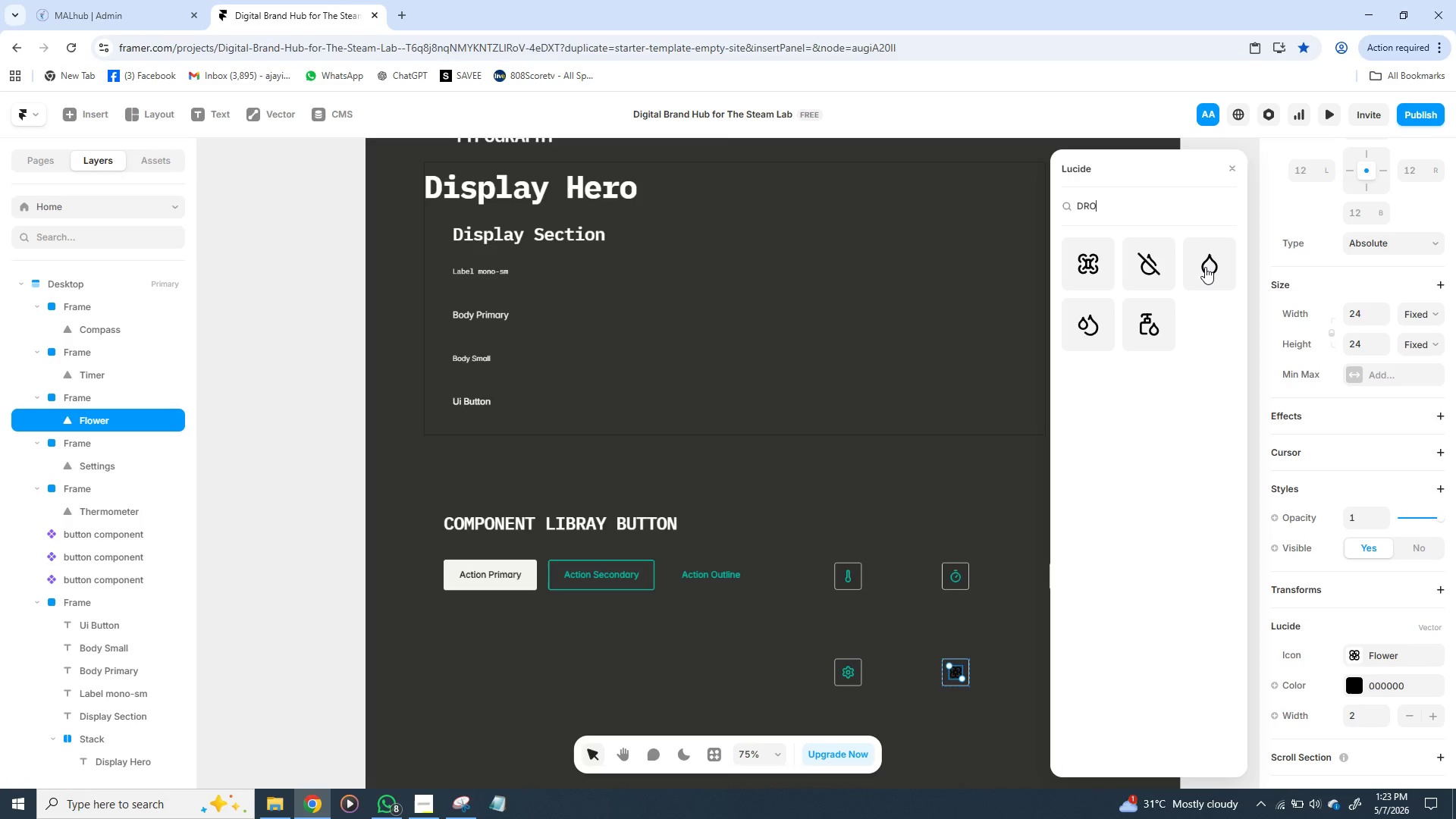 
left_click([1205, 267])
 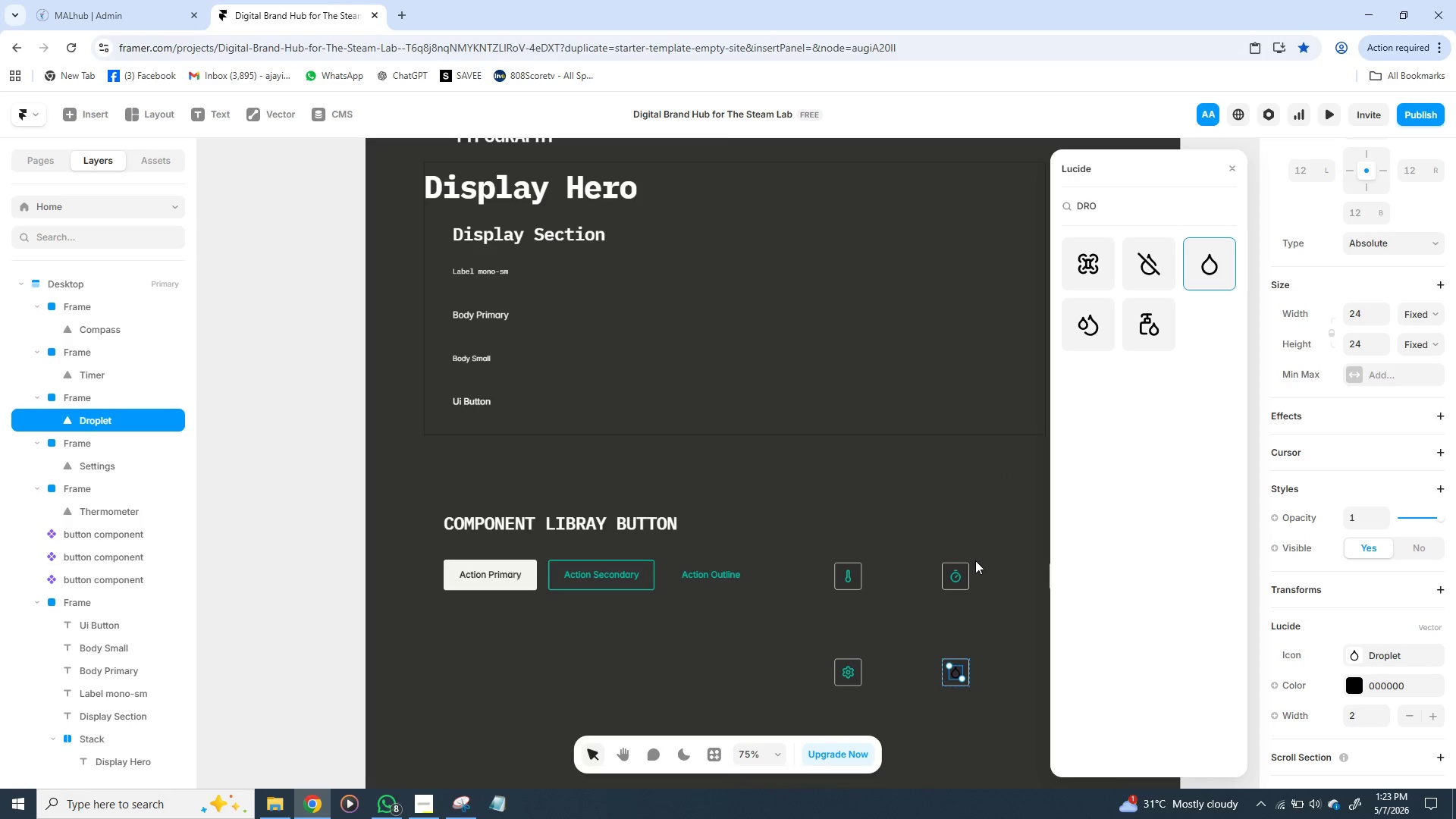 
left_click([956, 466])
 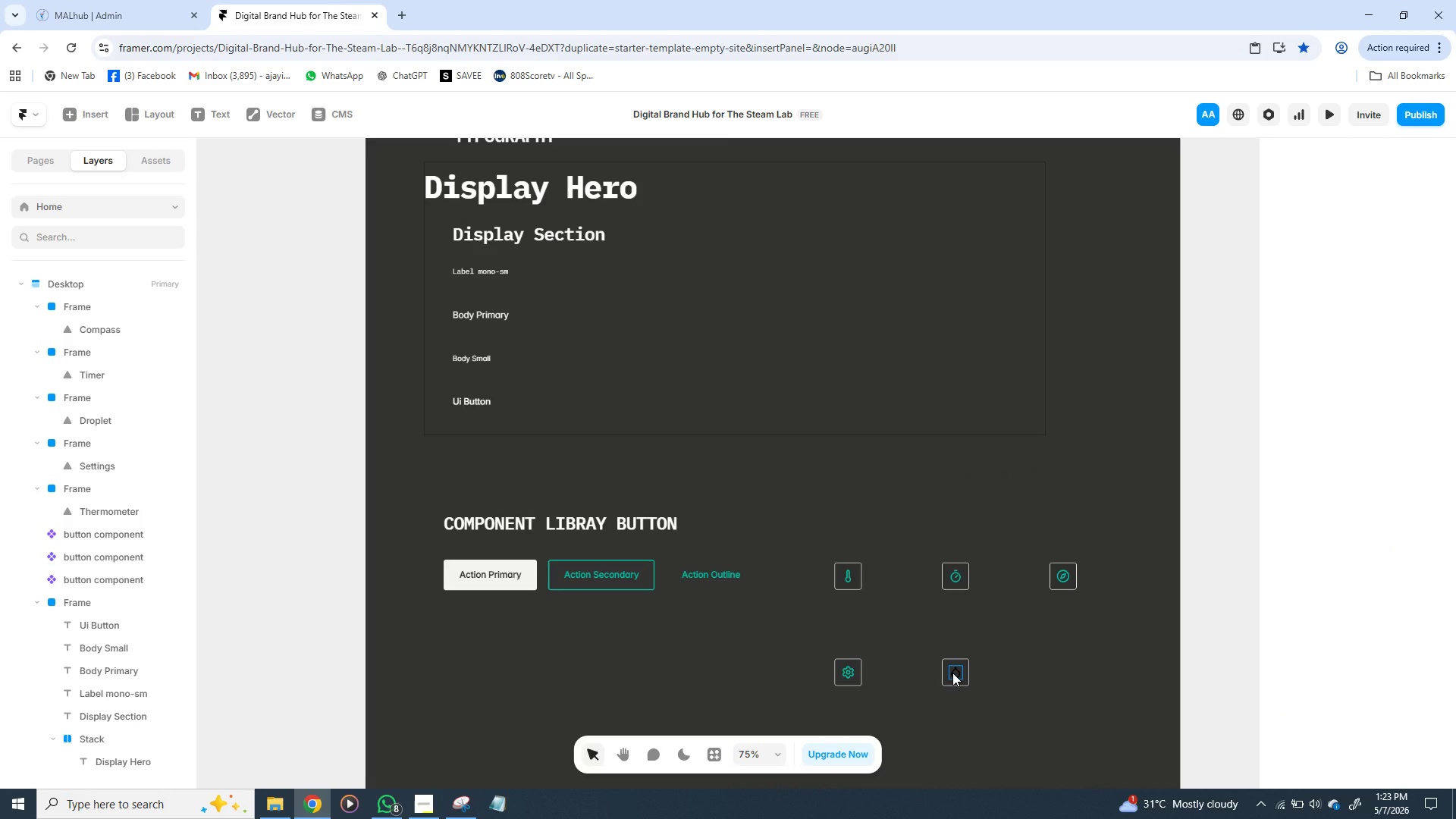 
left_click([952, 673])
 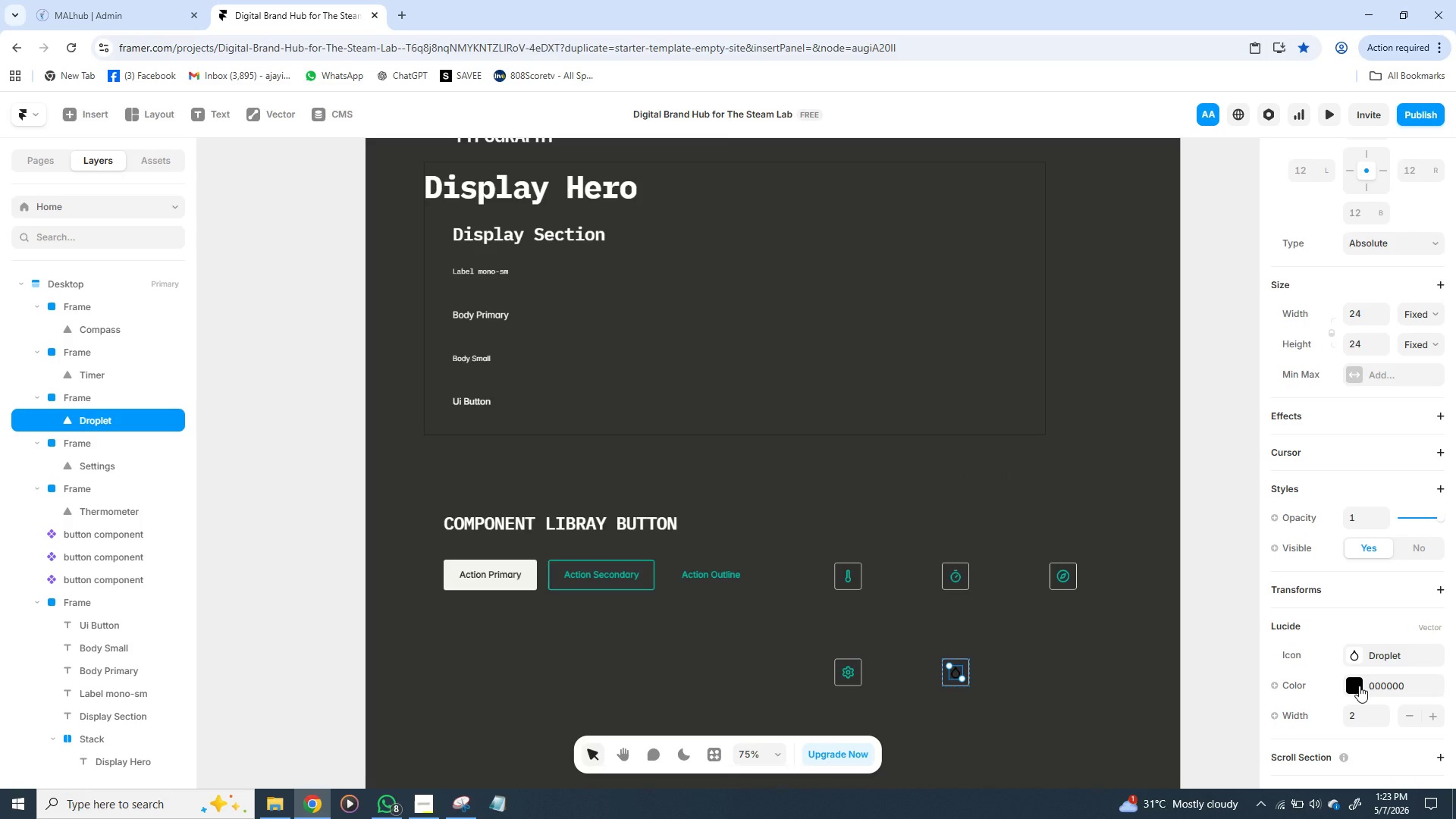 
left_click([1359, 686])
 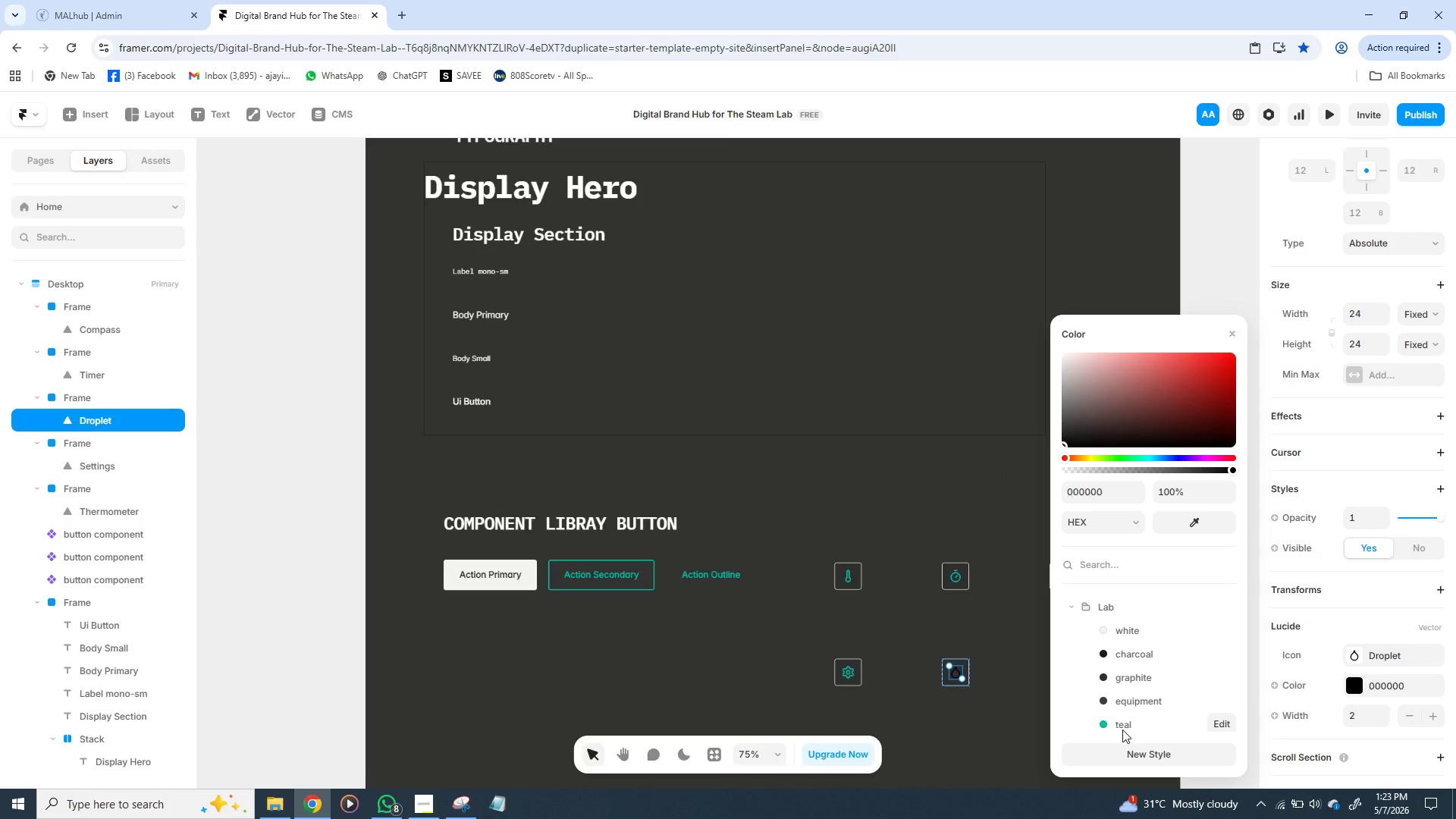 
left_click([1122, 730])
 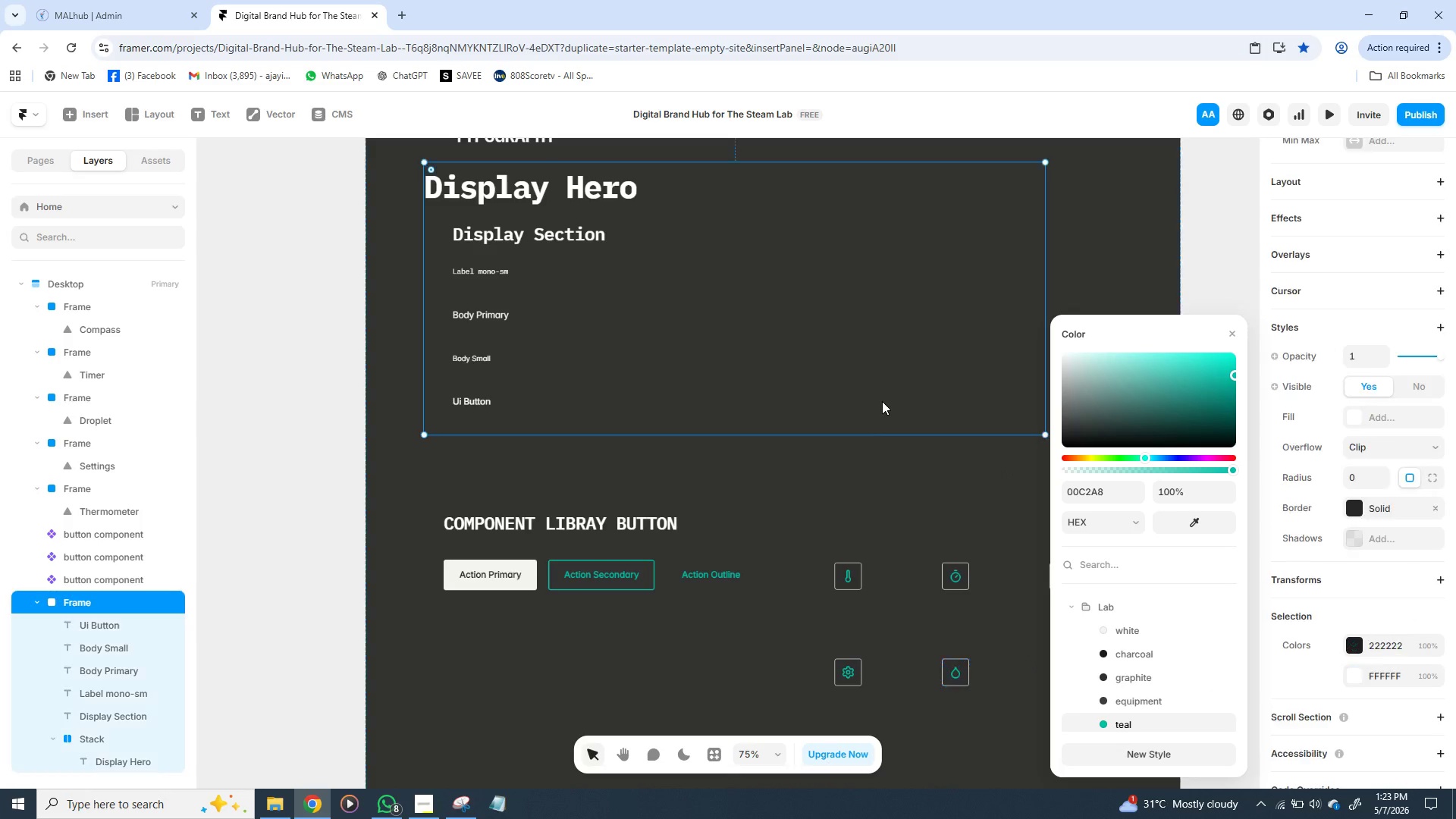 
left_click([882, 401])
 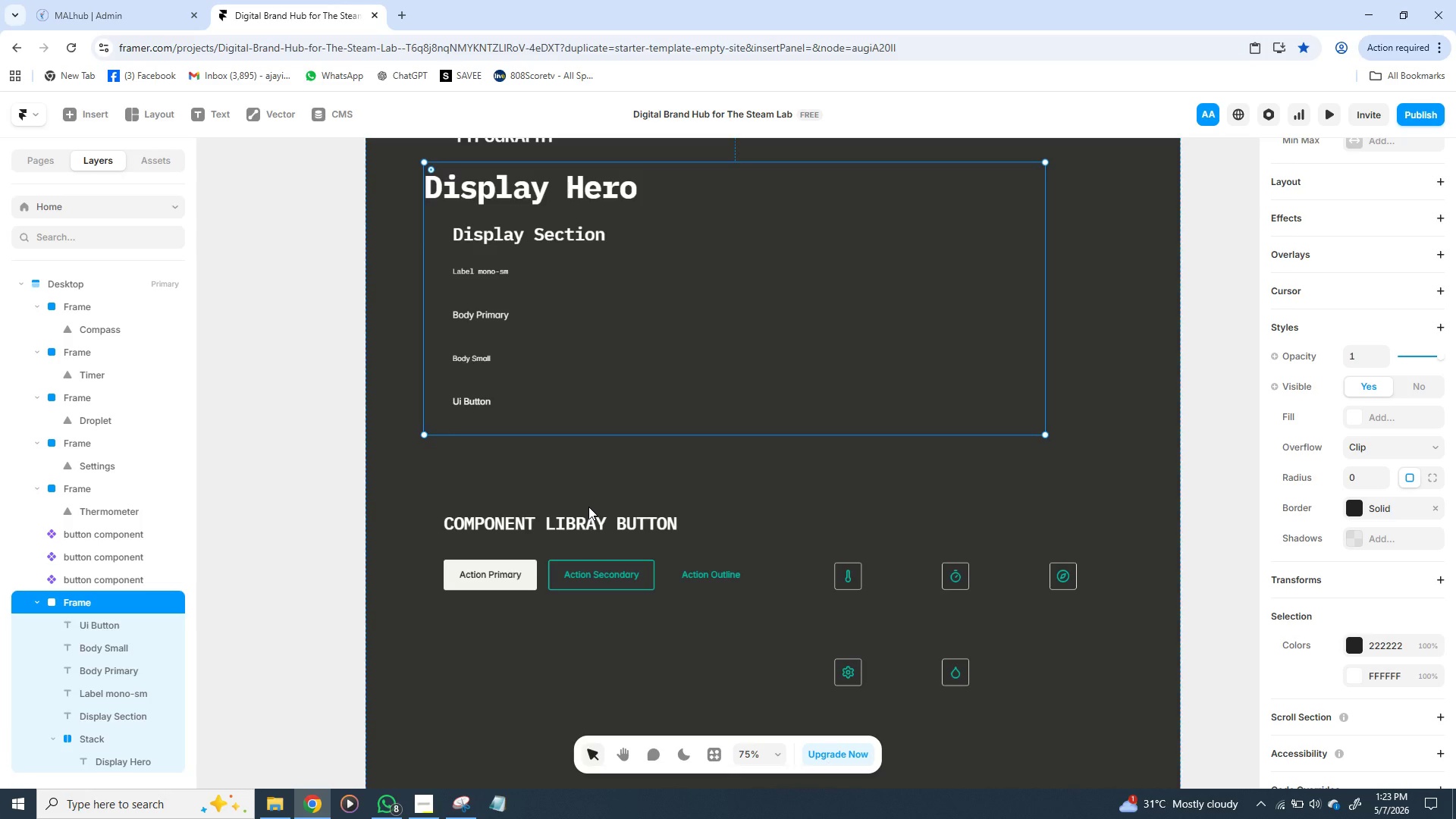 
wait(6.42)
 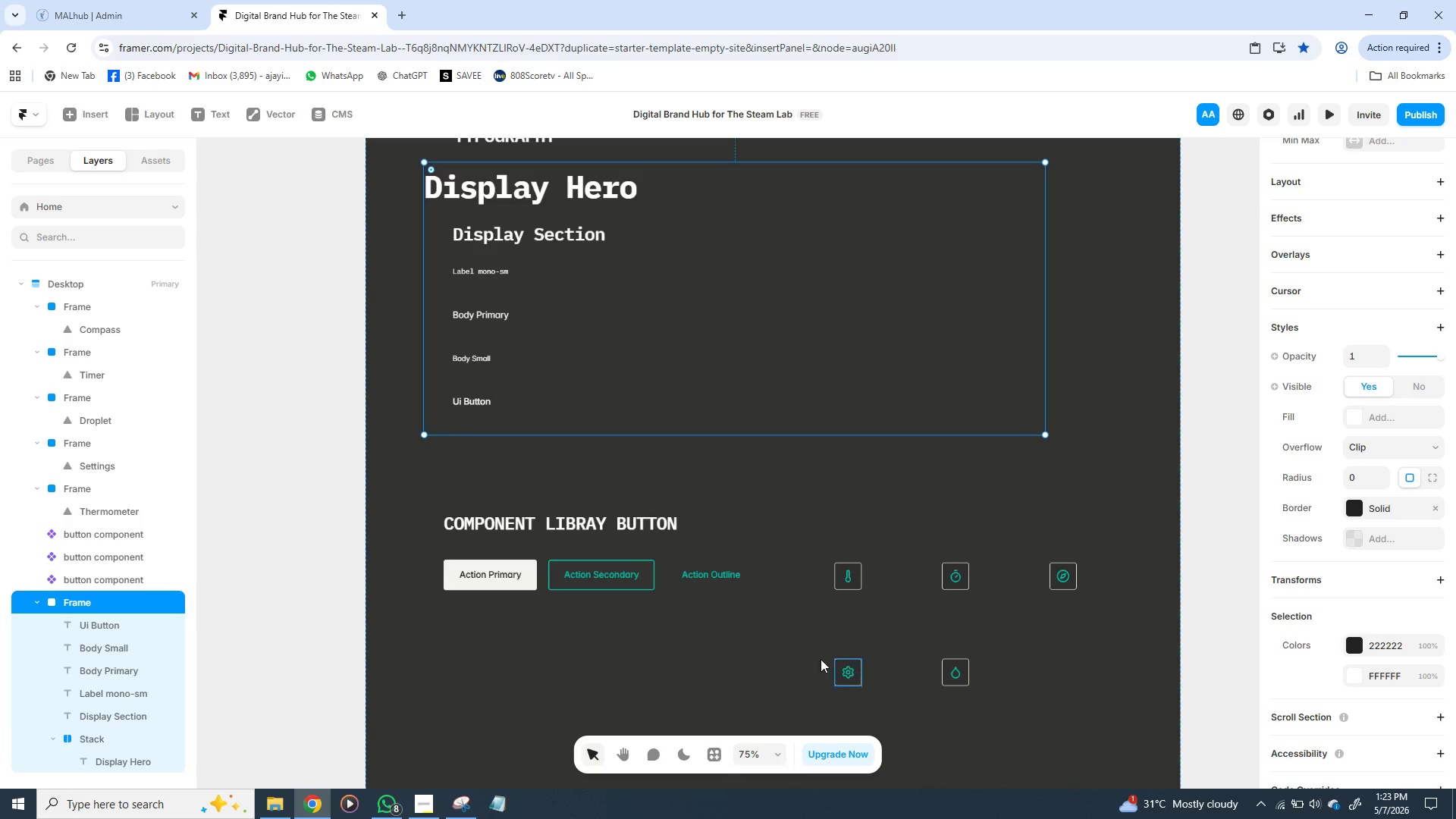 
left_click([588, 514])
 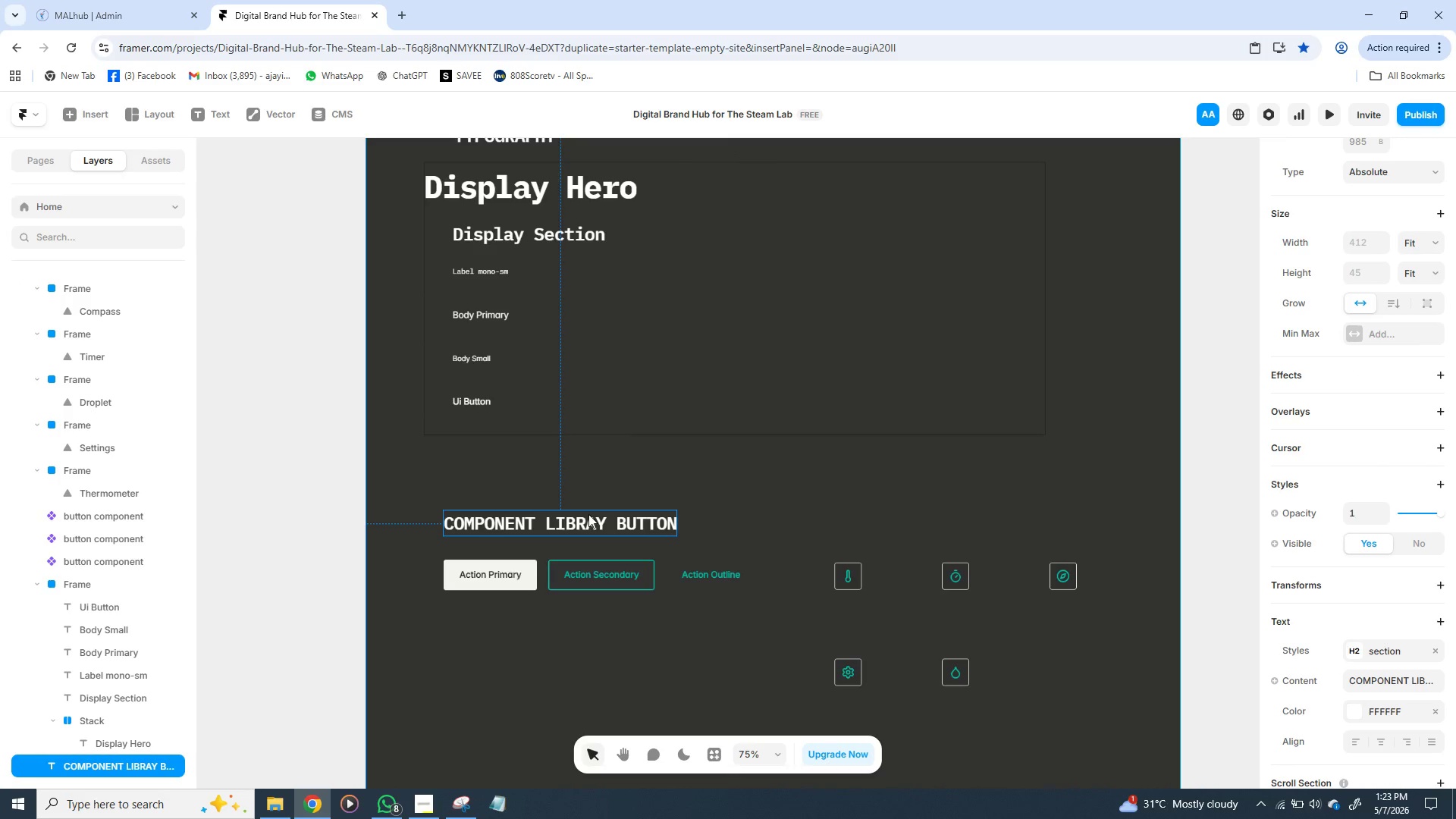 
key(Control+D)
 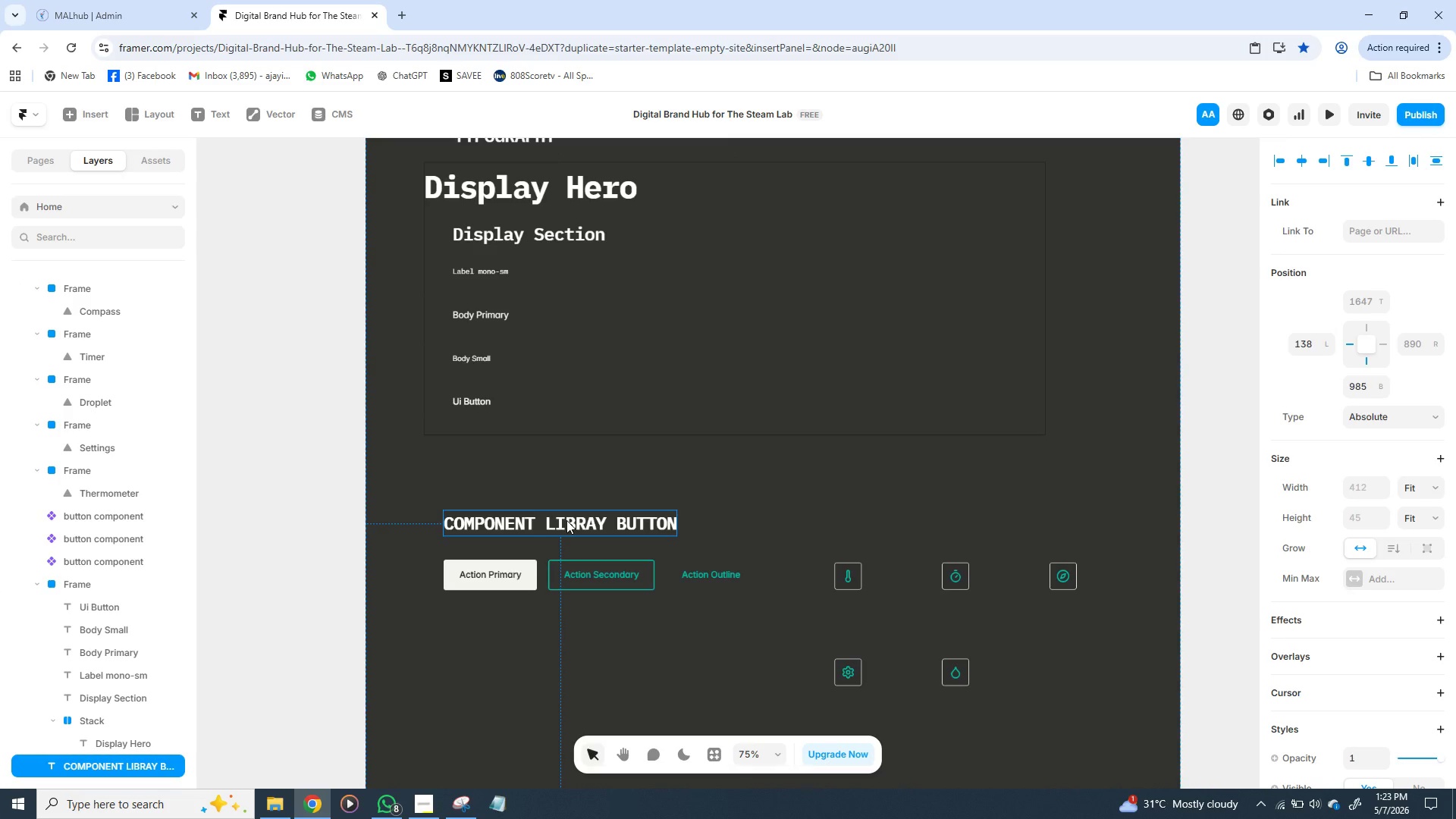 
left_click_drag(start_coordinate=[566, 520], to_coordinate=[956, 520])
 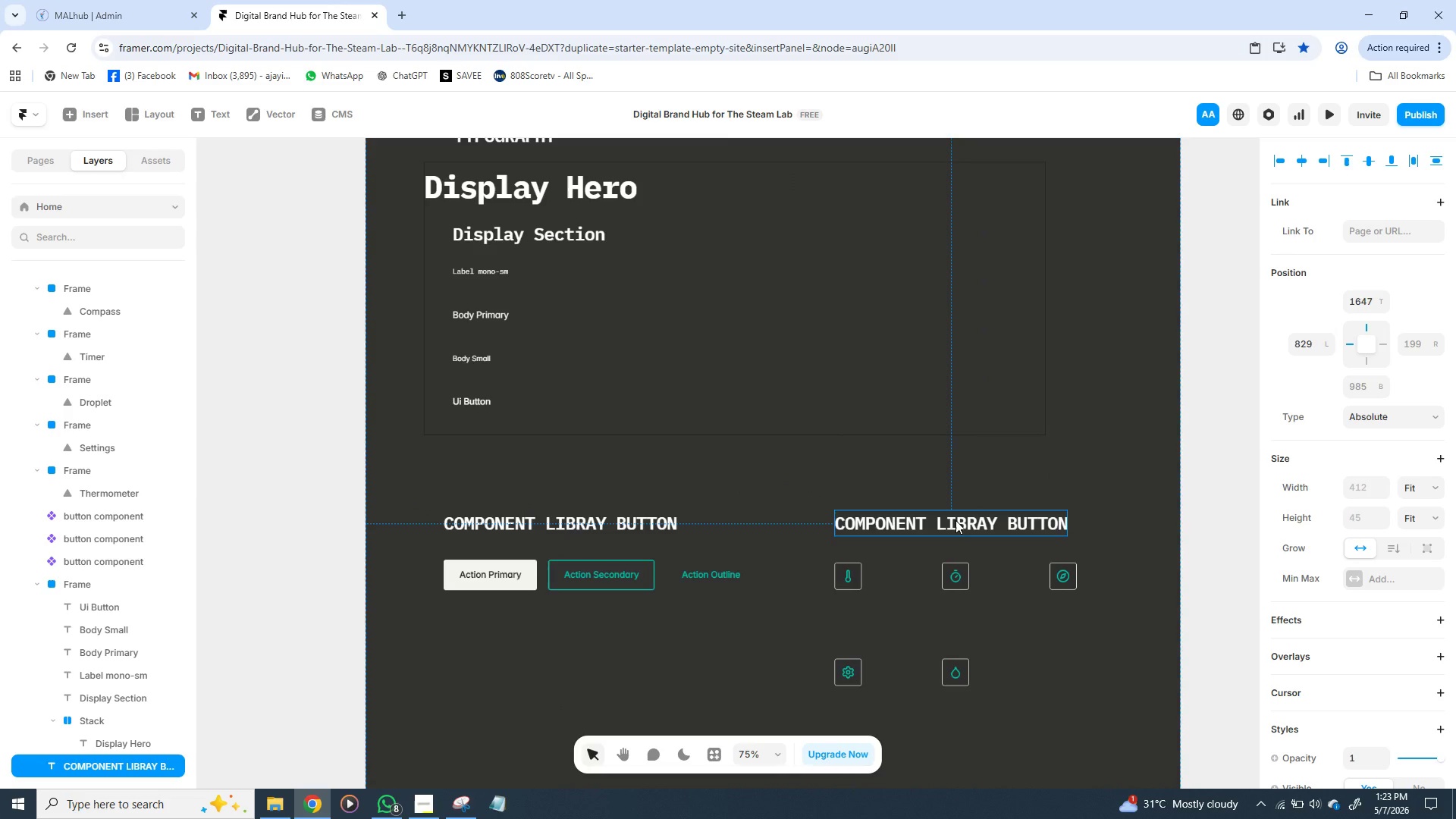 
wait(6.38)
 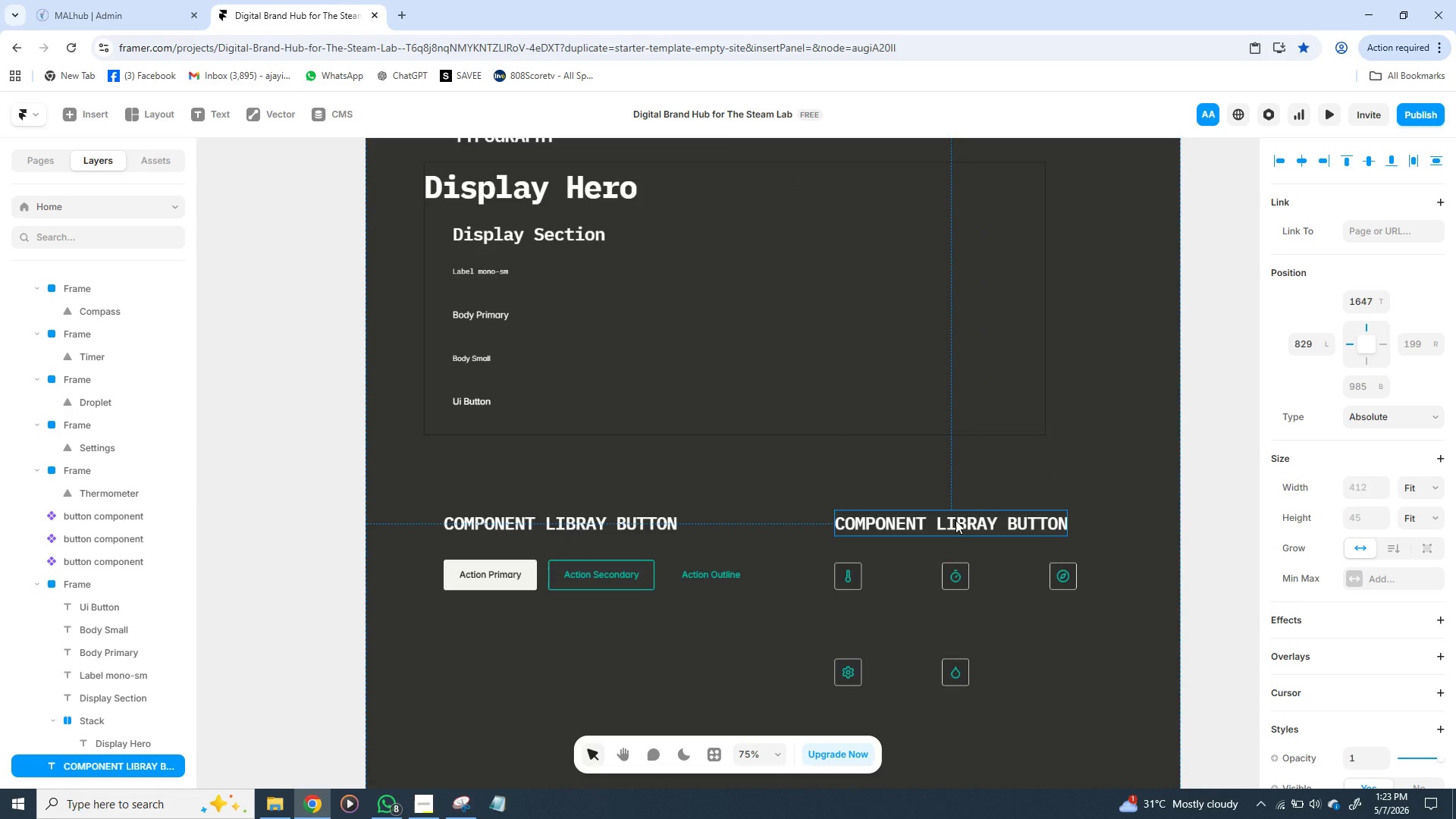 
double_click([932, 520])
 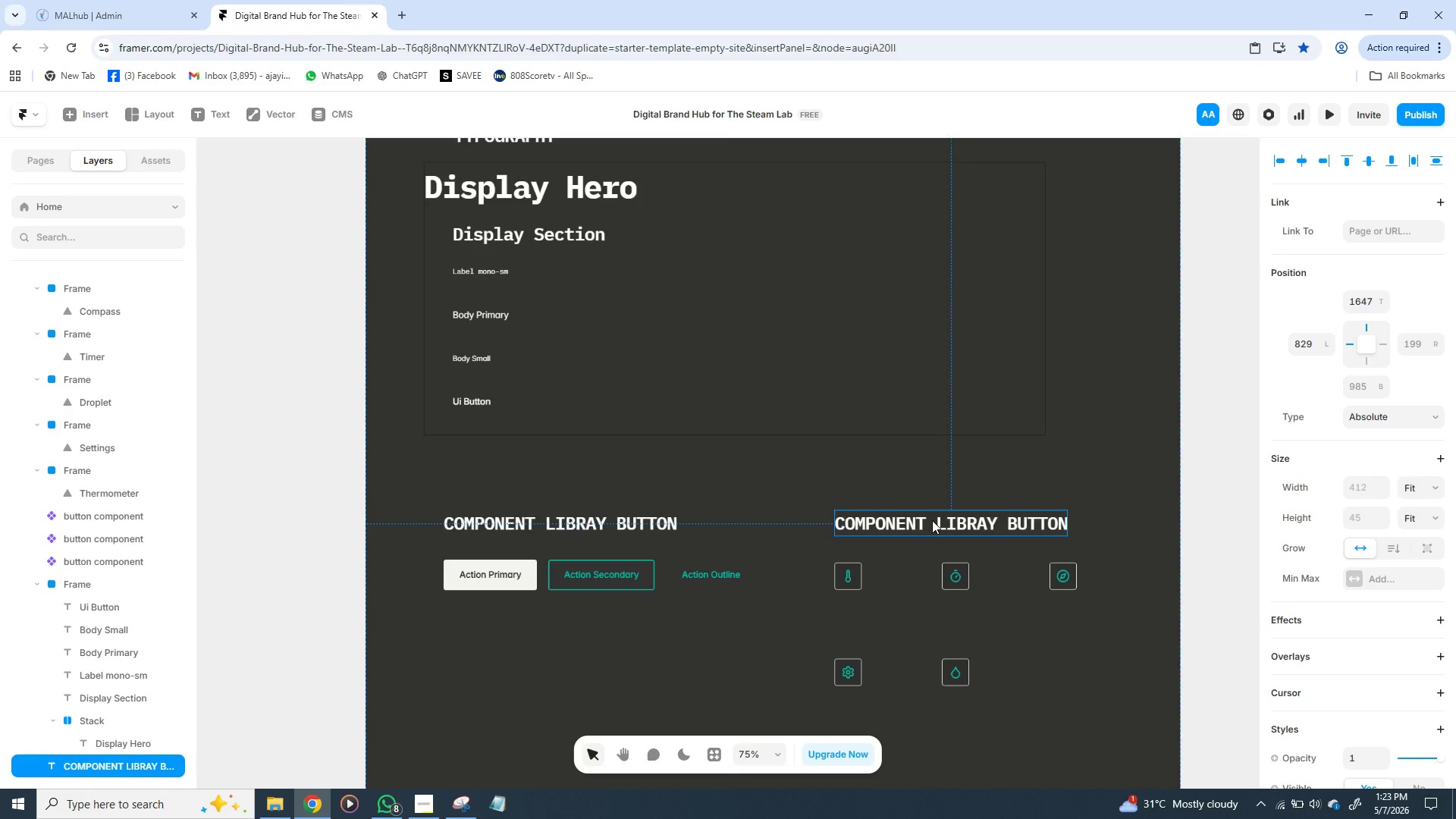 
triple_click([932, 520])
 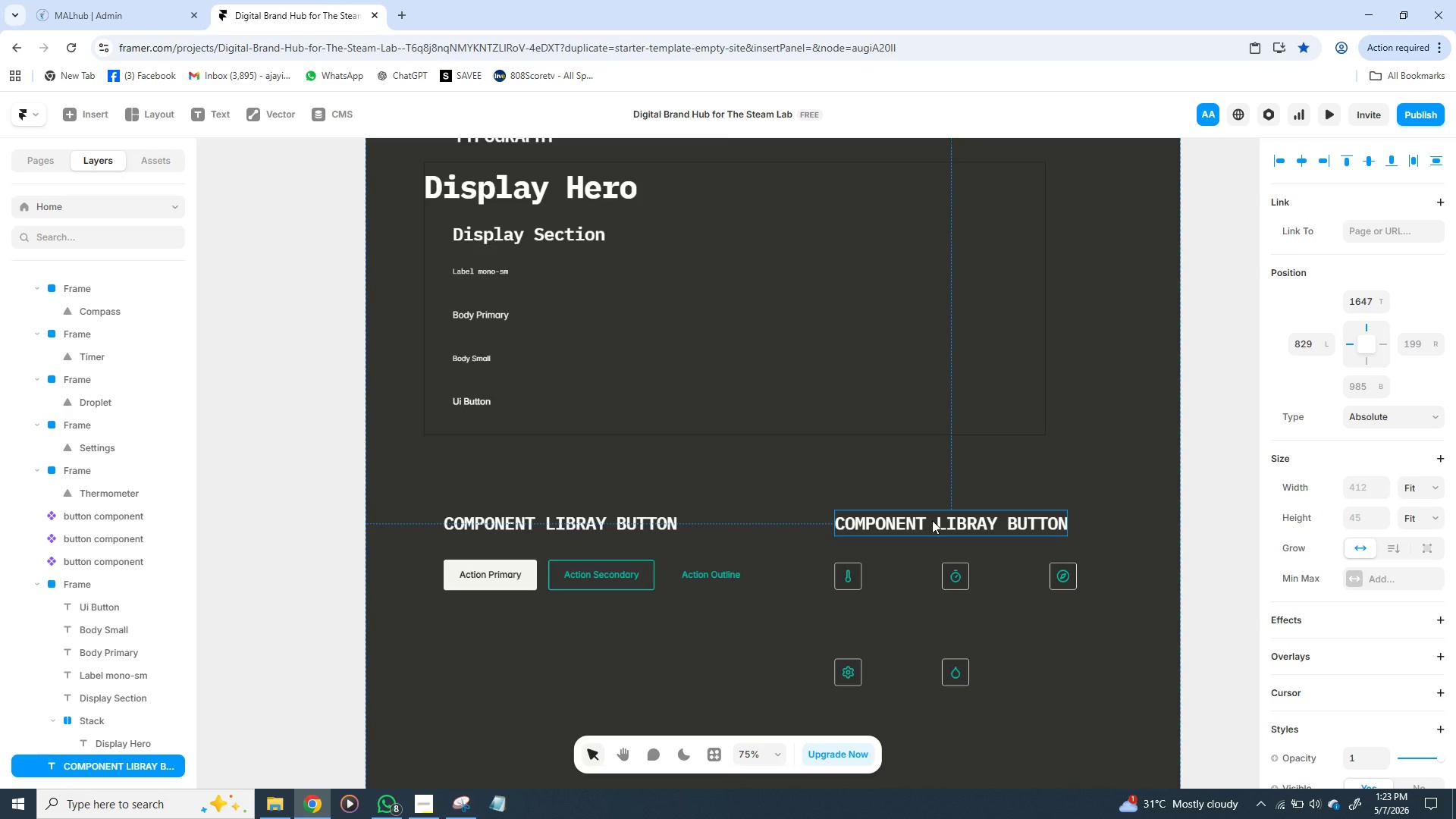 
double_click([932, 520])
 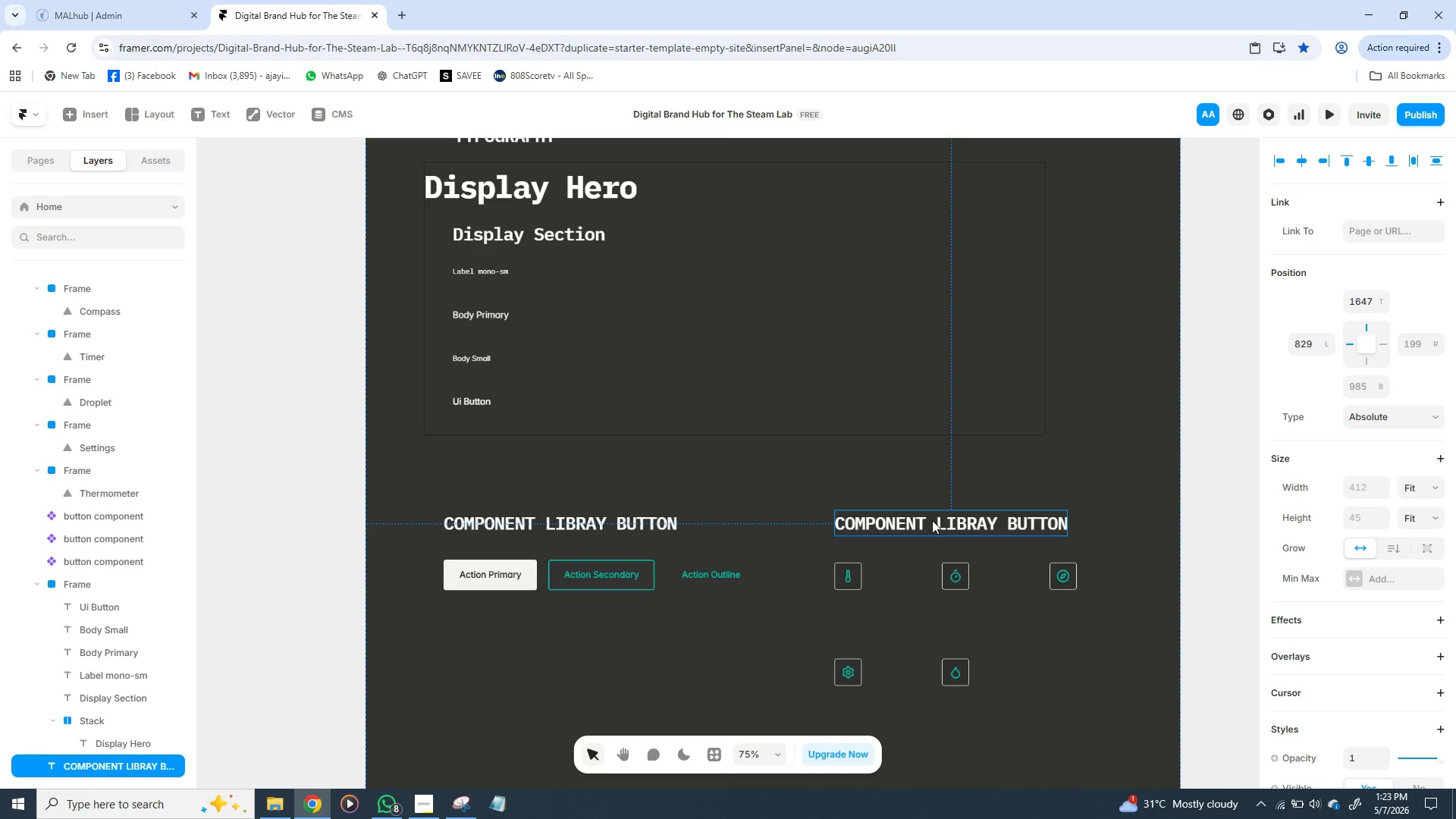 
triple_click([932, 520])
 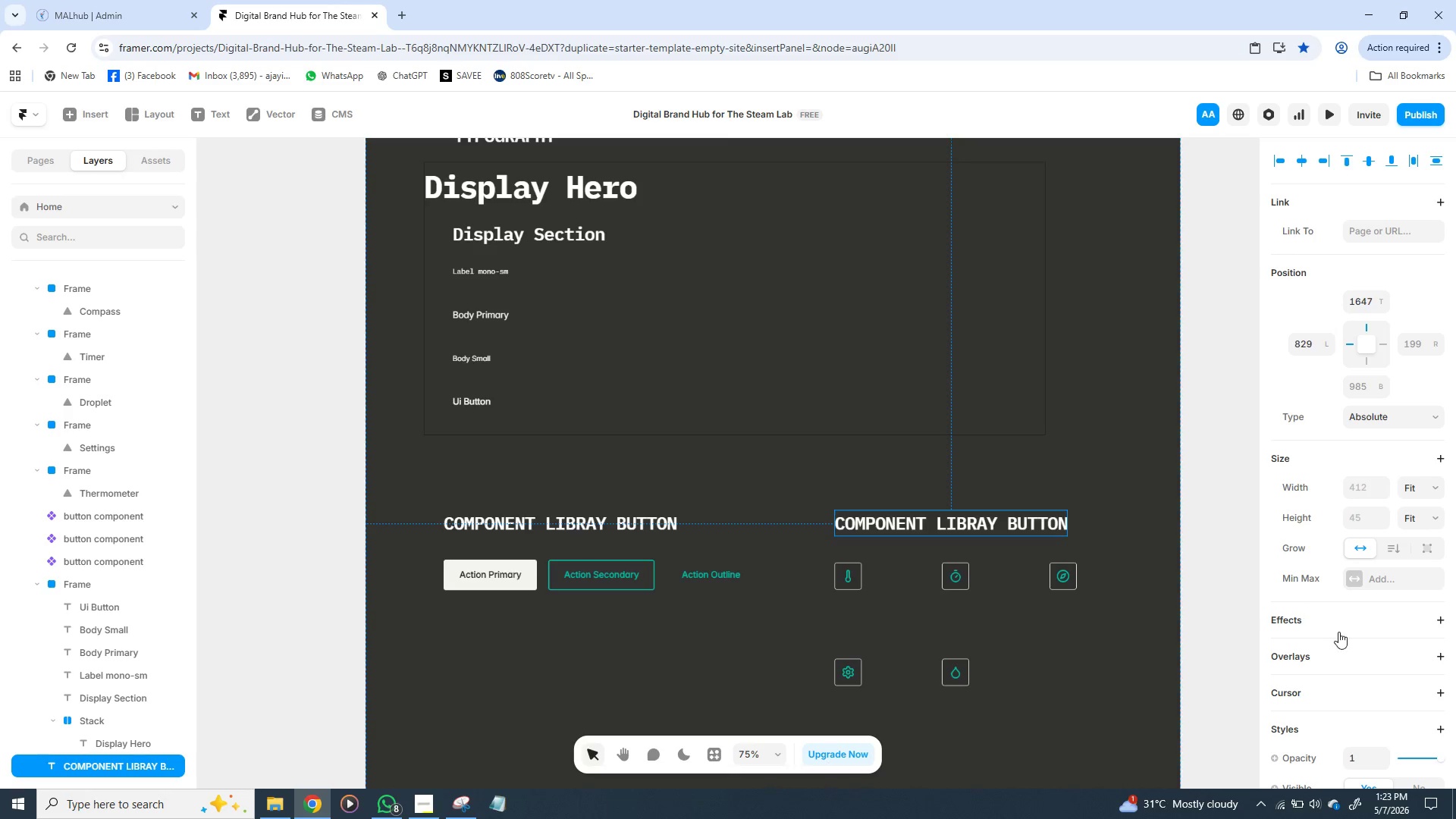 
mouse_move([1355, 626])
 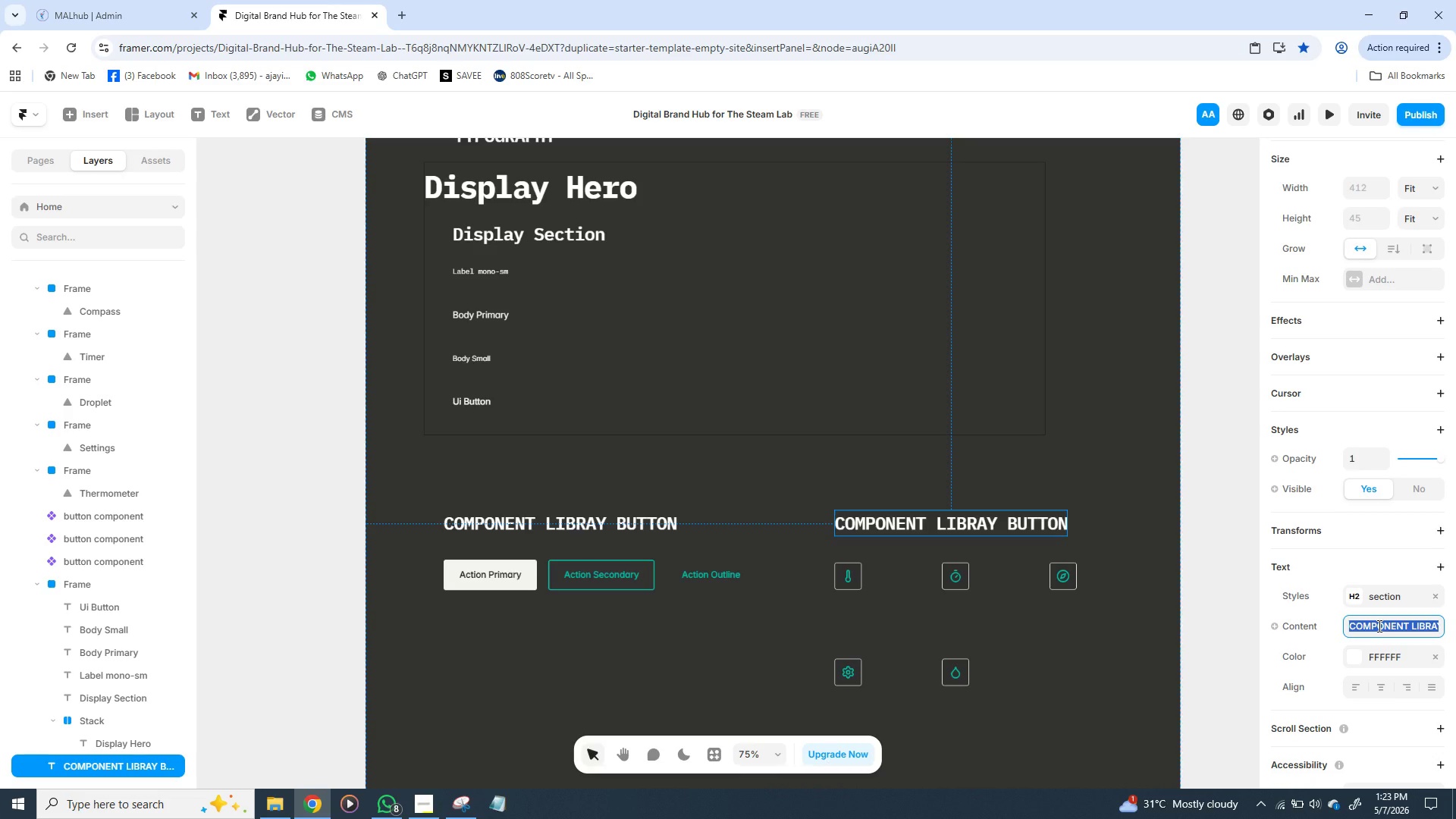 
left_click([1378, 626])
 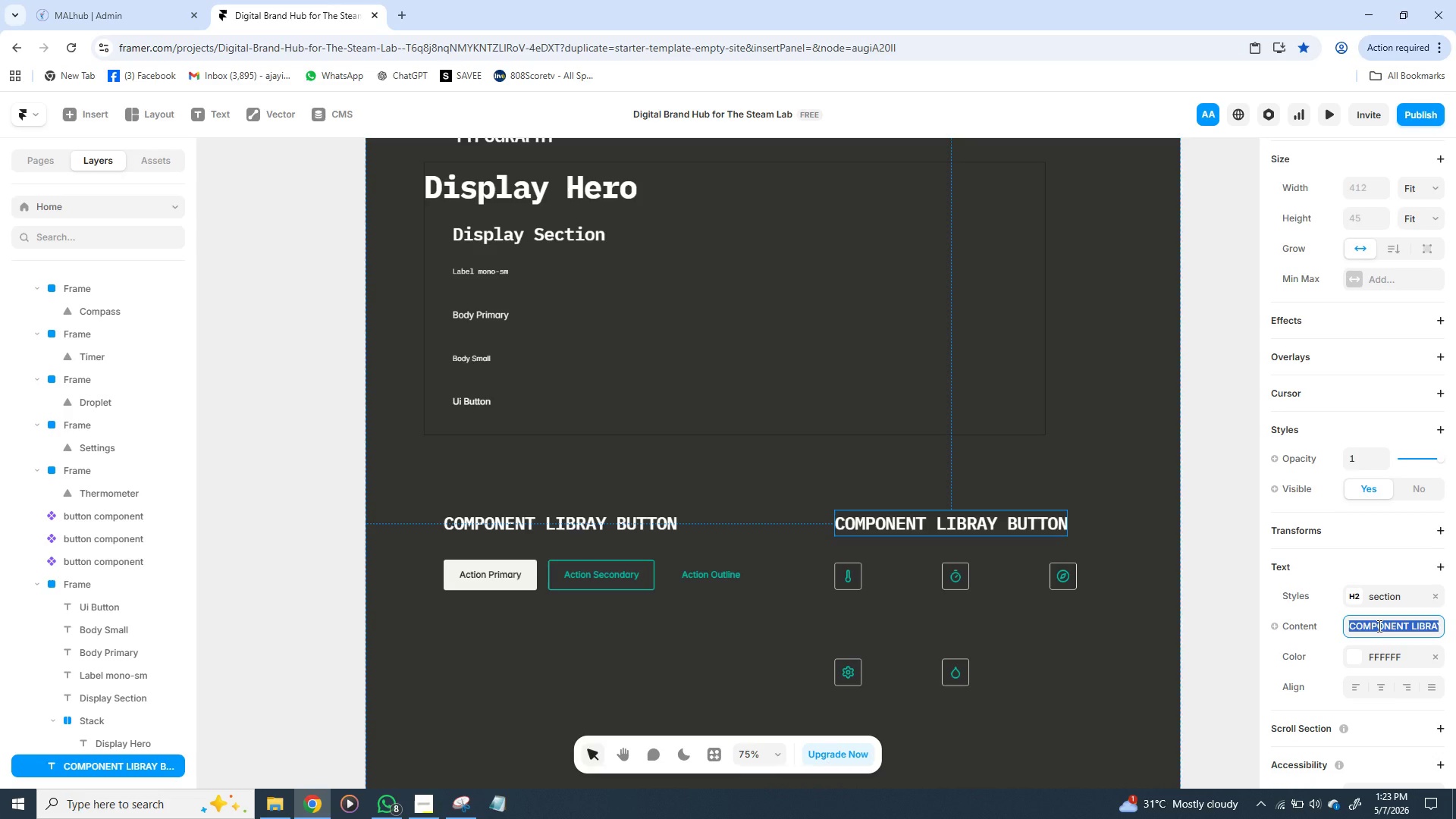 
wait(5.05)
 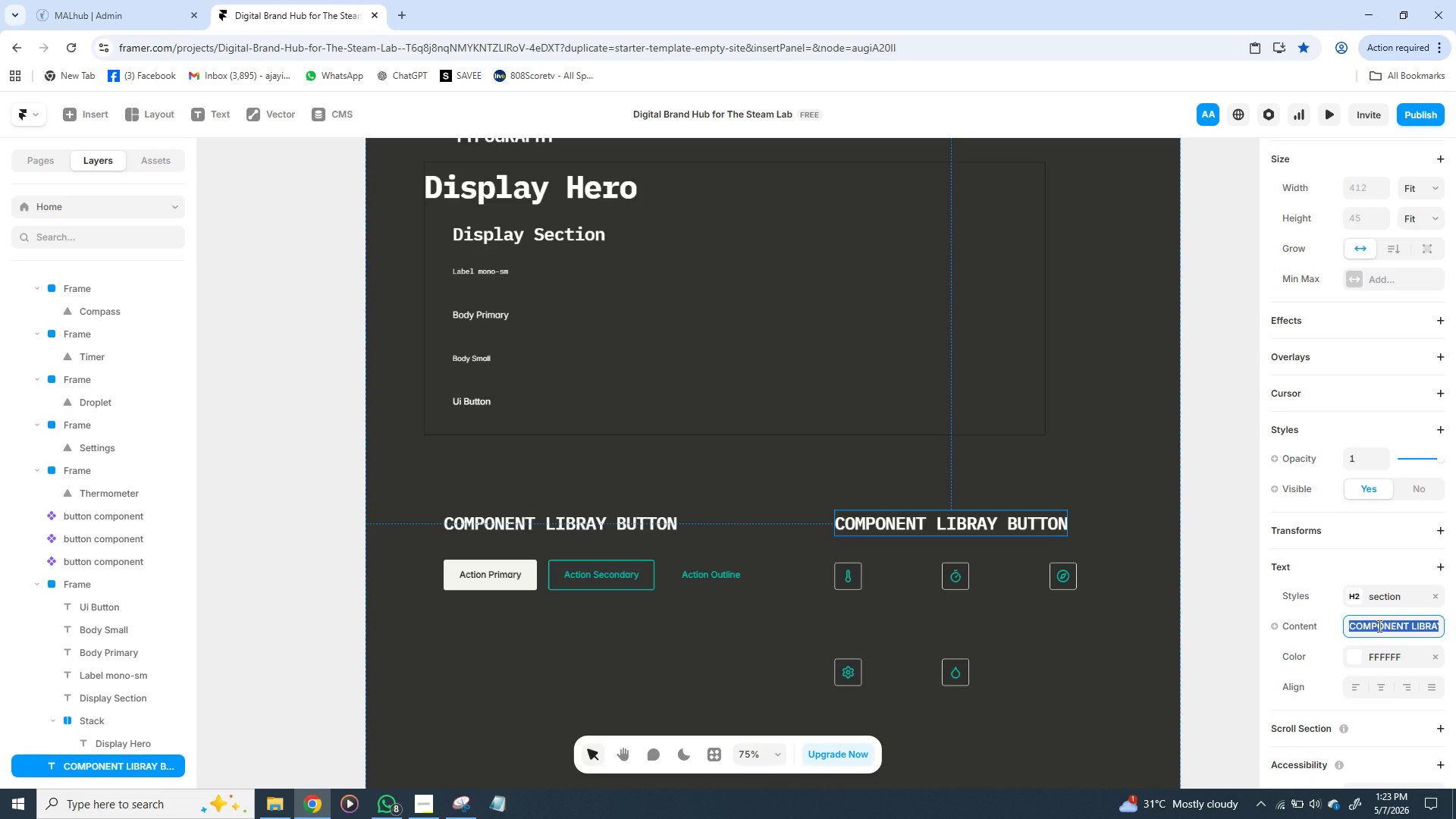 
hold_key(key=ShiftLeft, duration=1.53)
 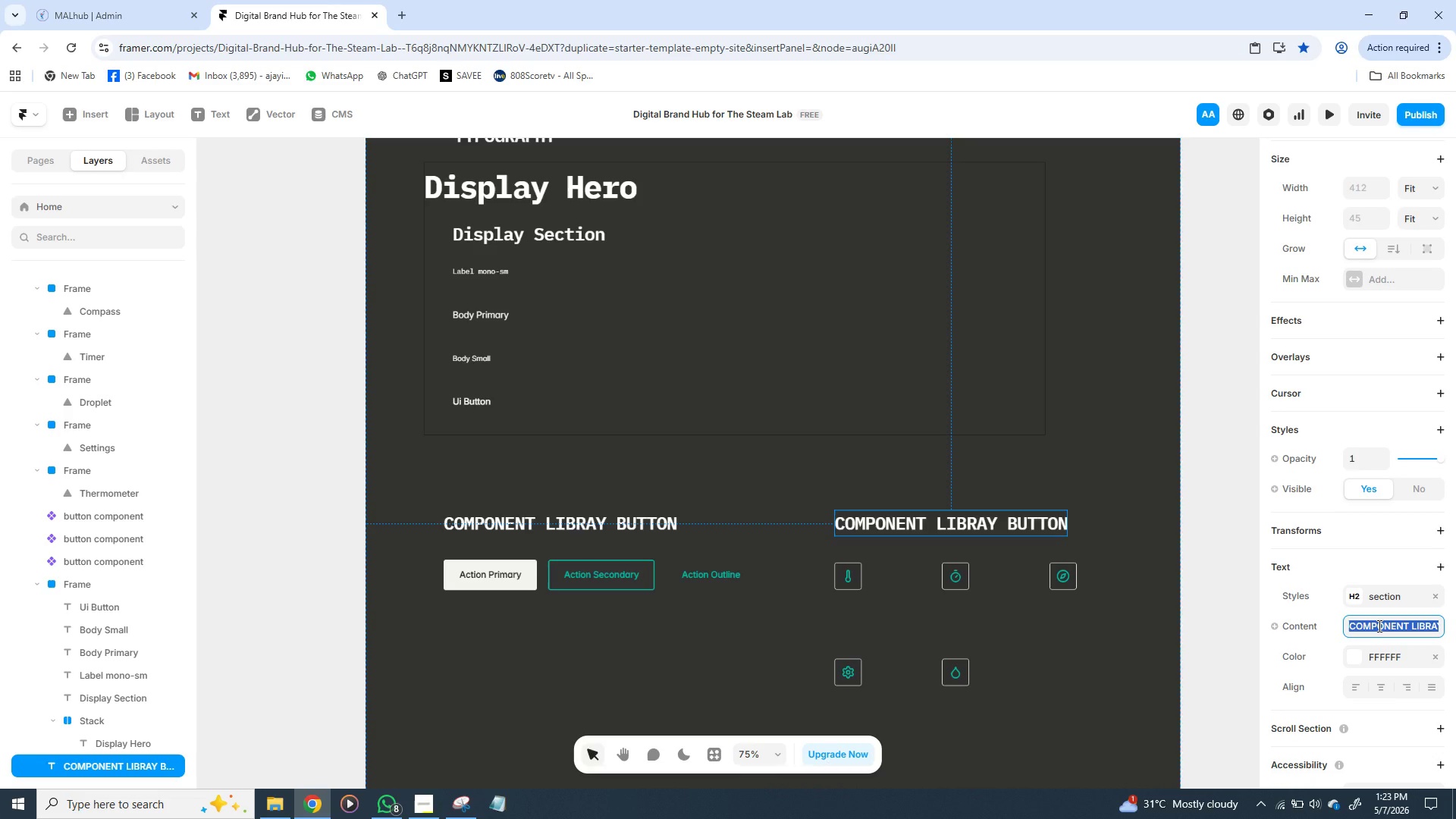 
type(ICON CONTAN)
 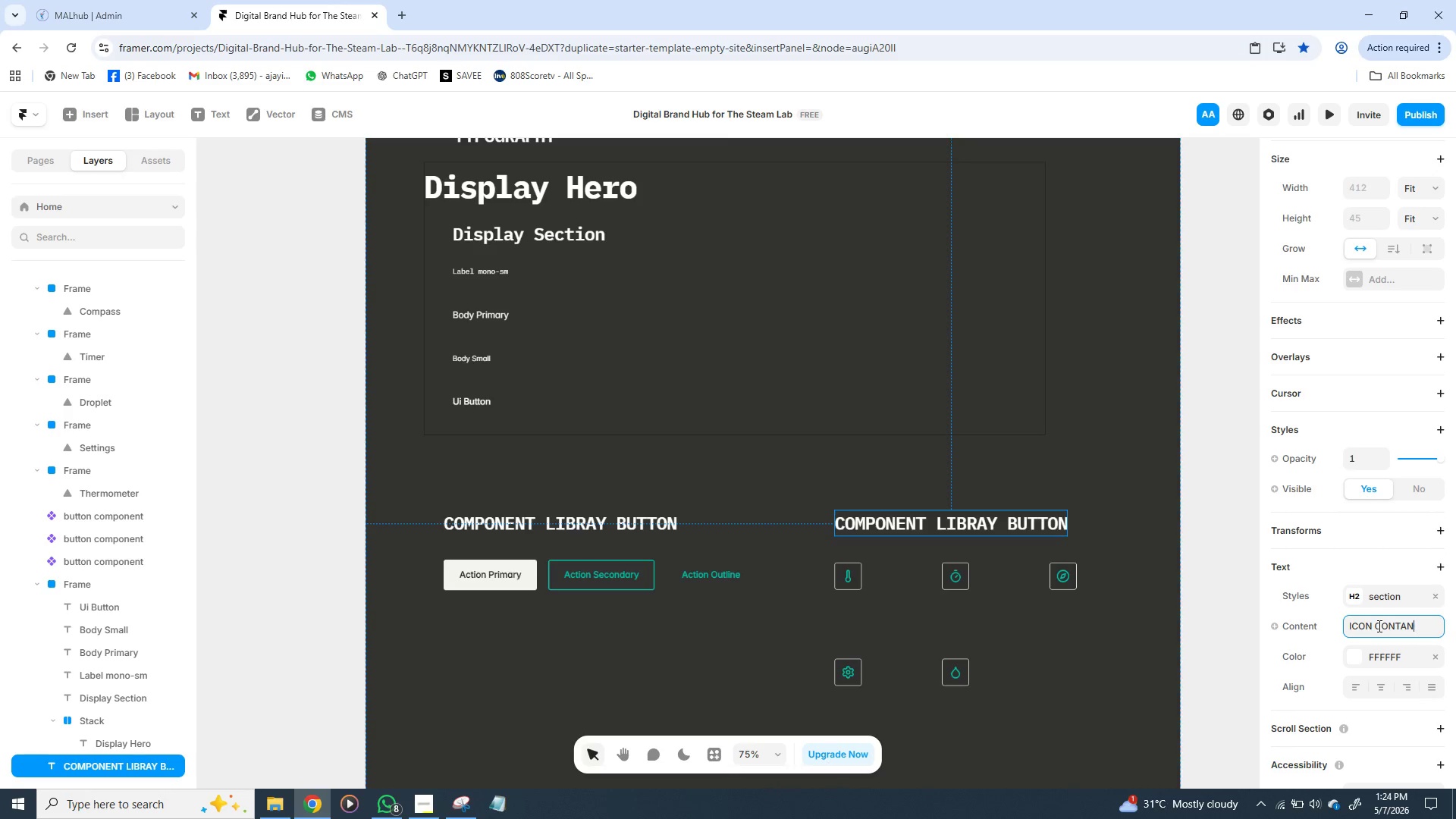 
wait(5.08)
 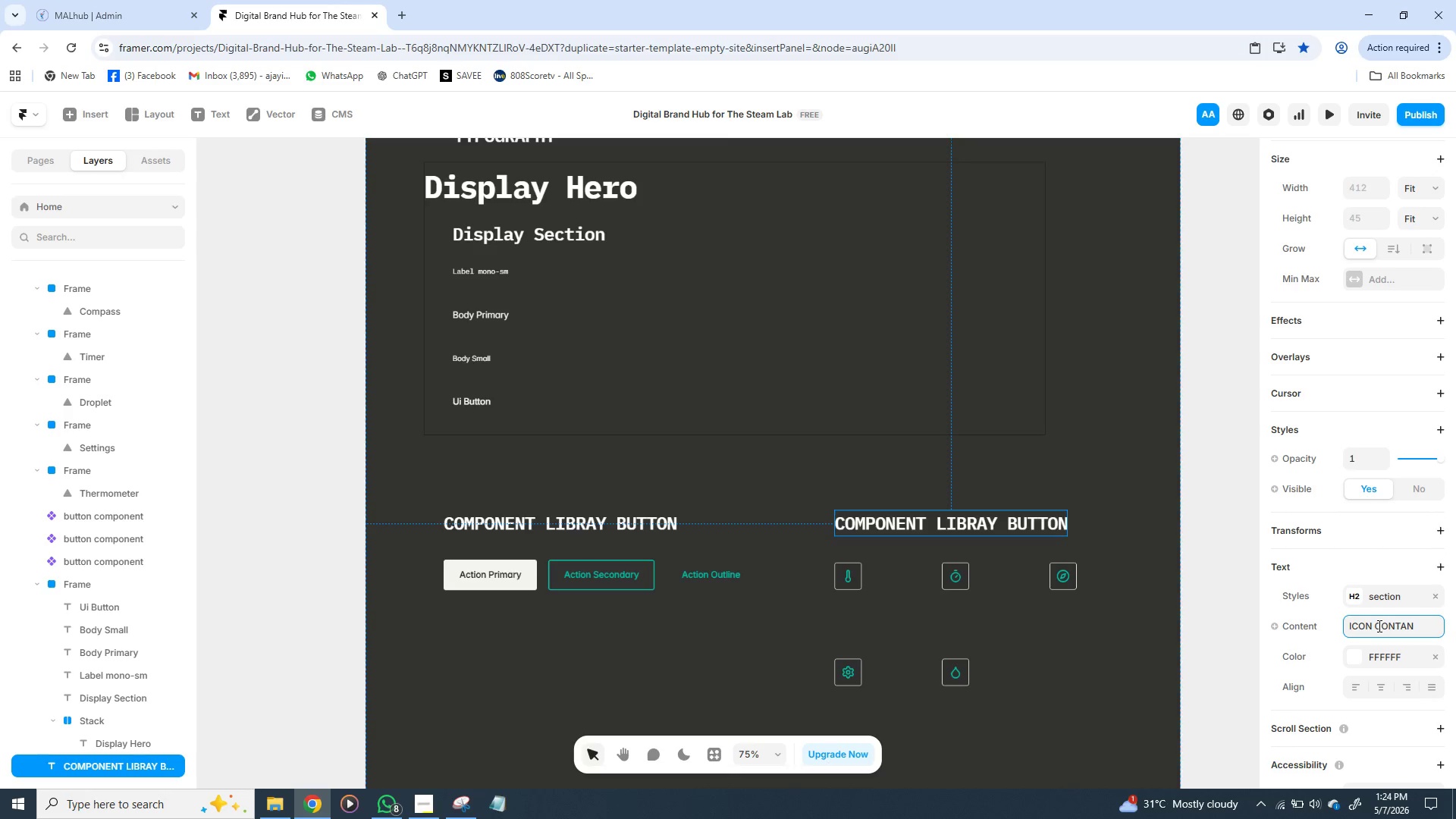 
type(ER)
 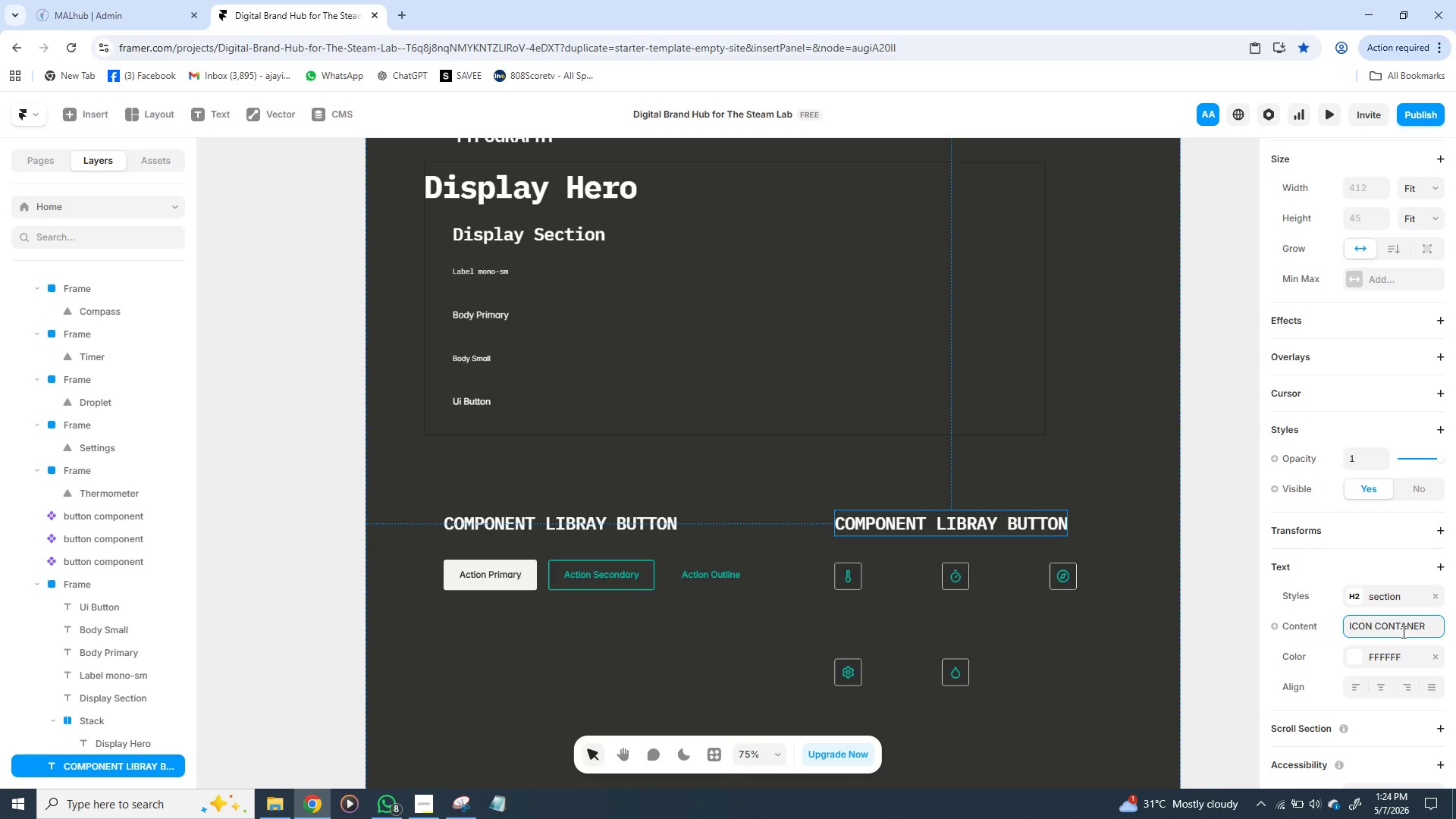 
wait(9.39)
 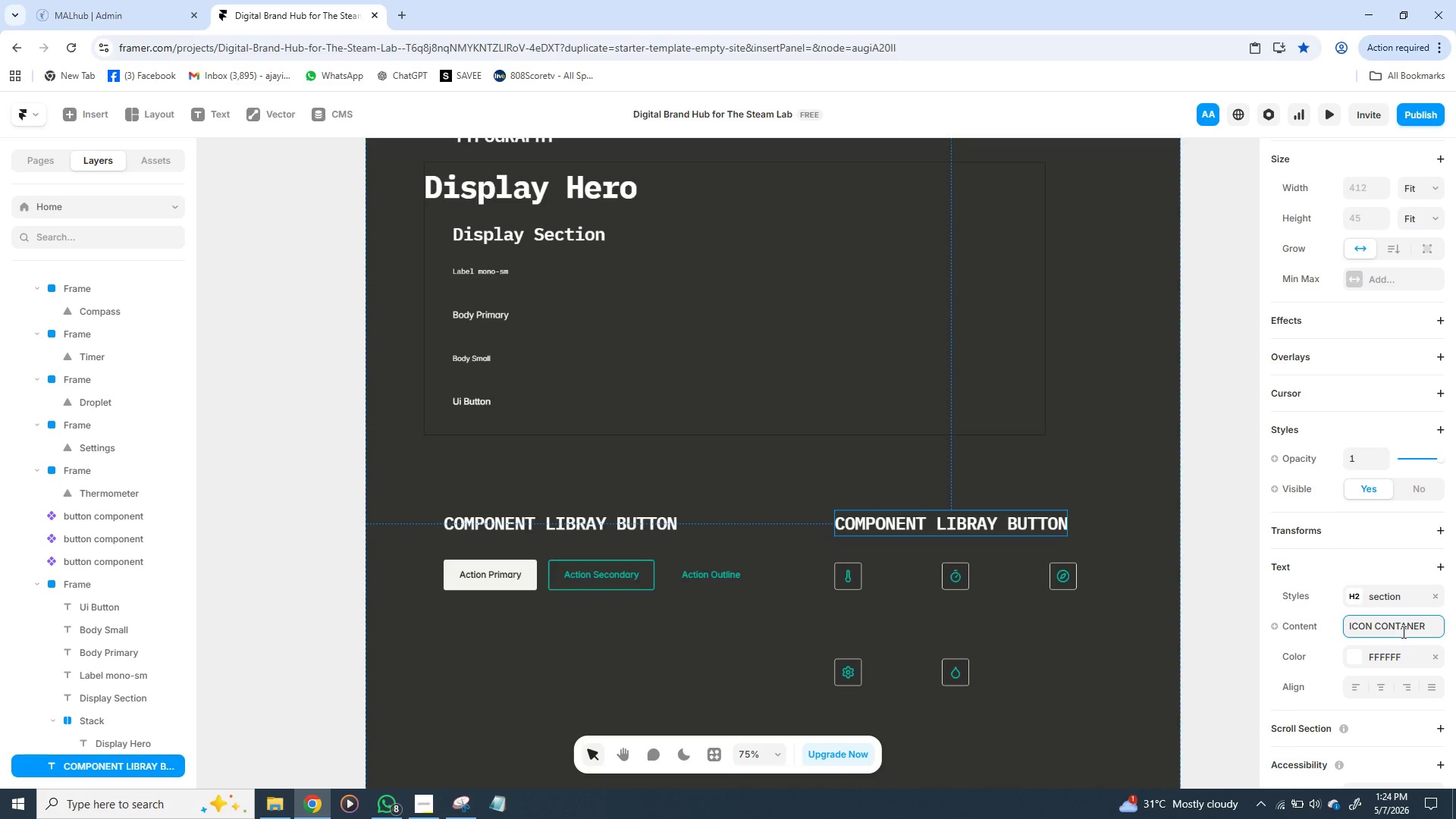 
left_click([1407, 627])
 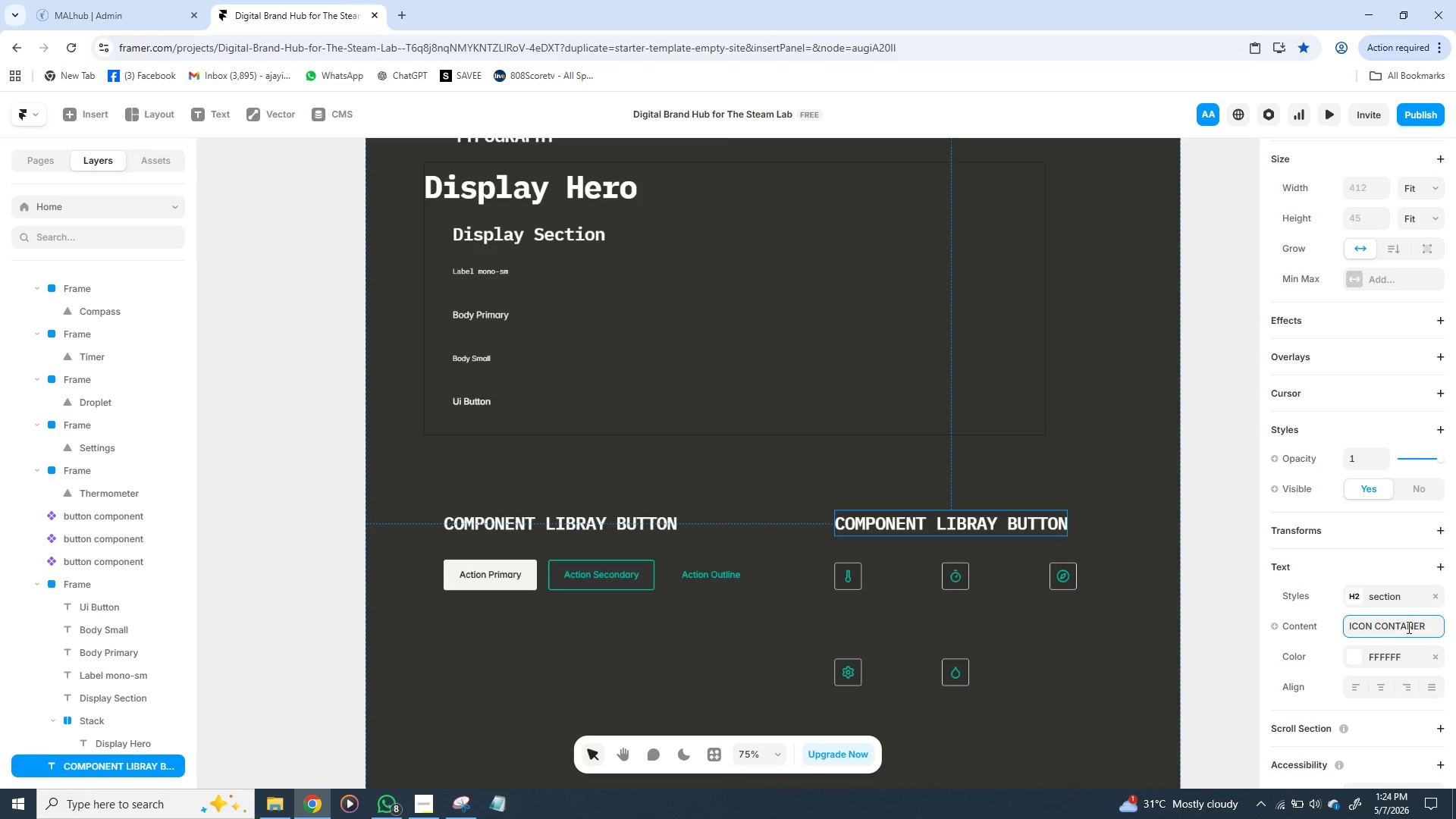 
key(I)
 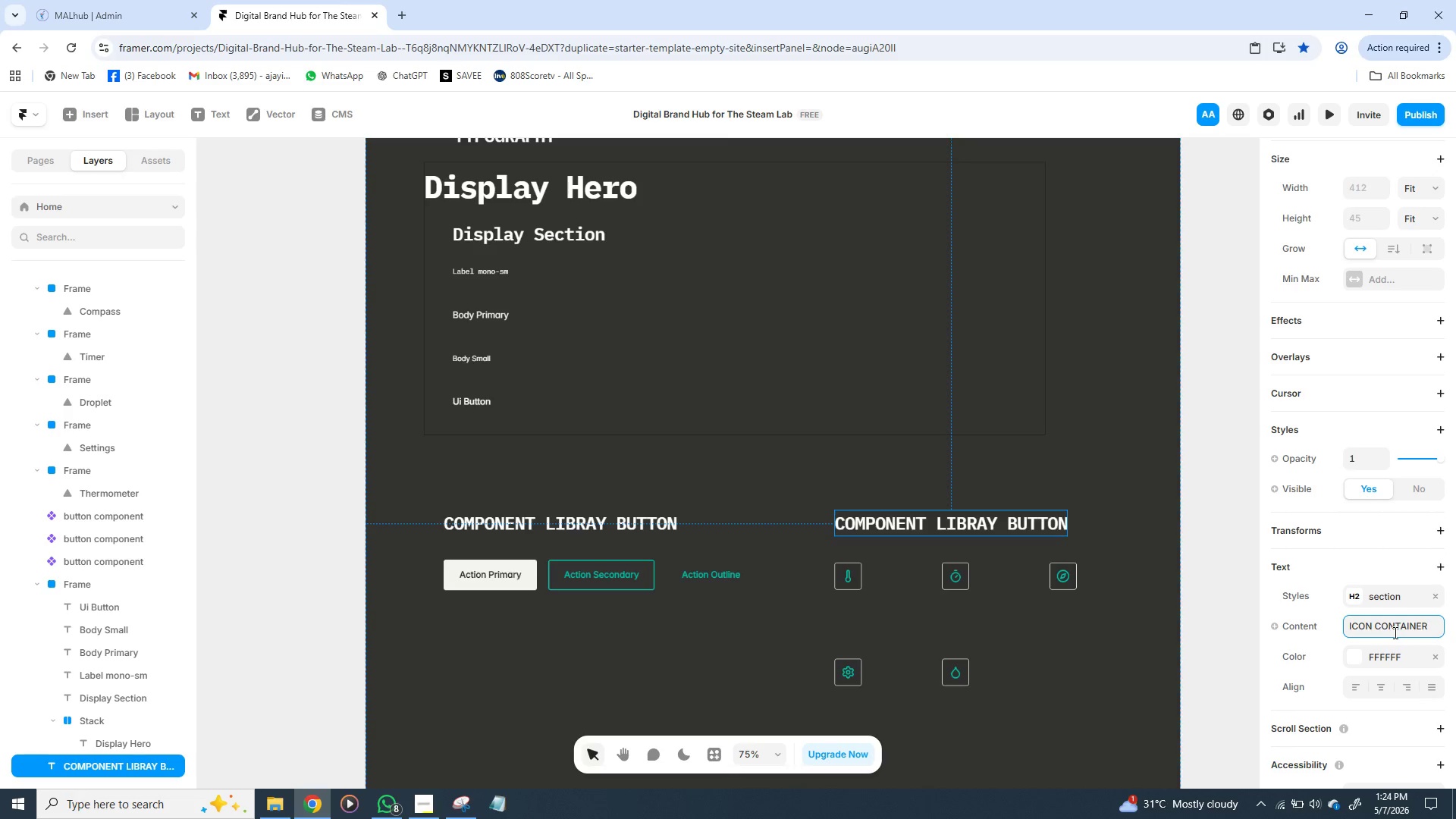 
wait(6.0)
 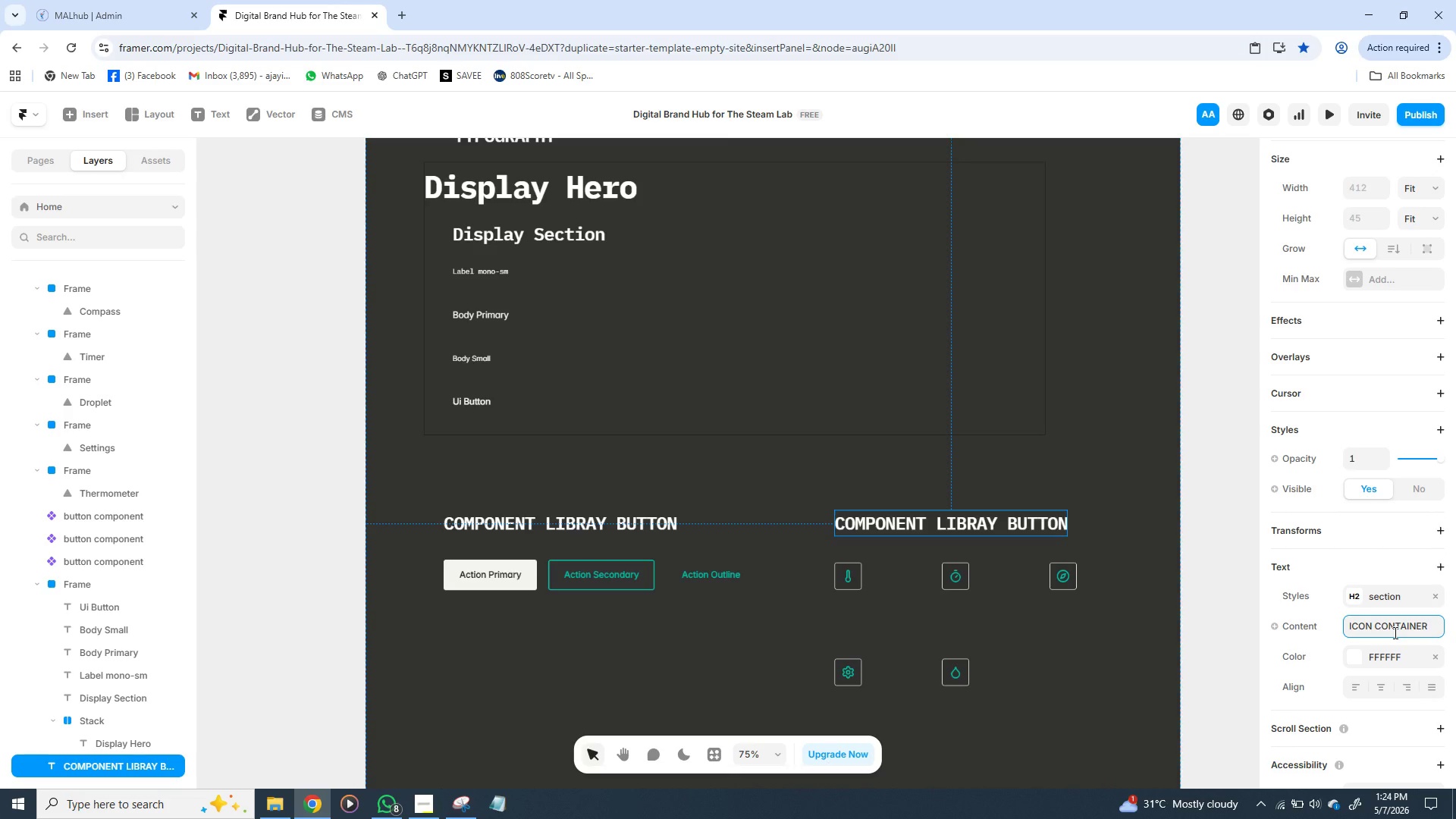 
left_click([1431, 632])
 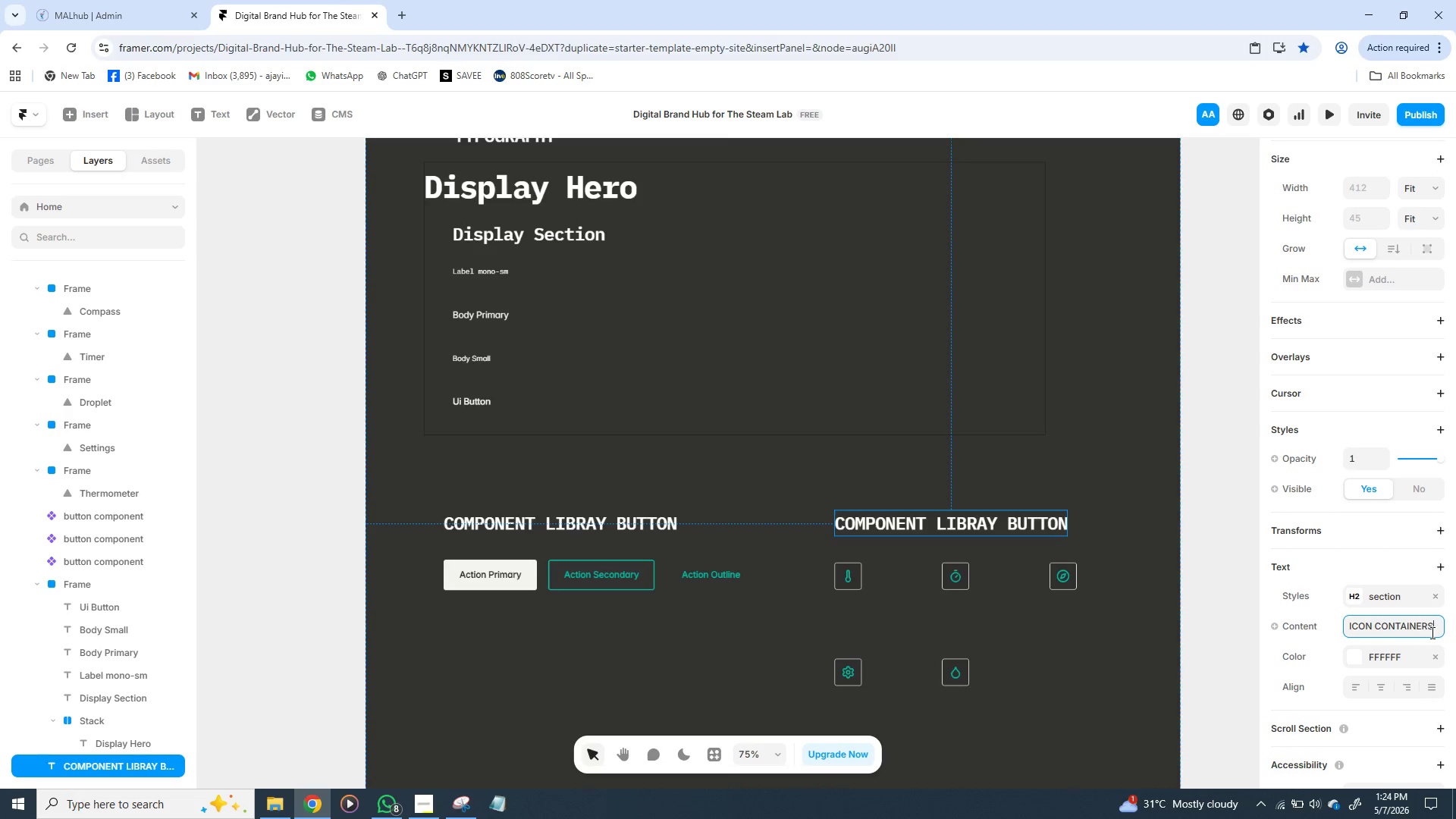 
key(S)
 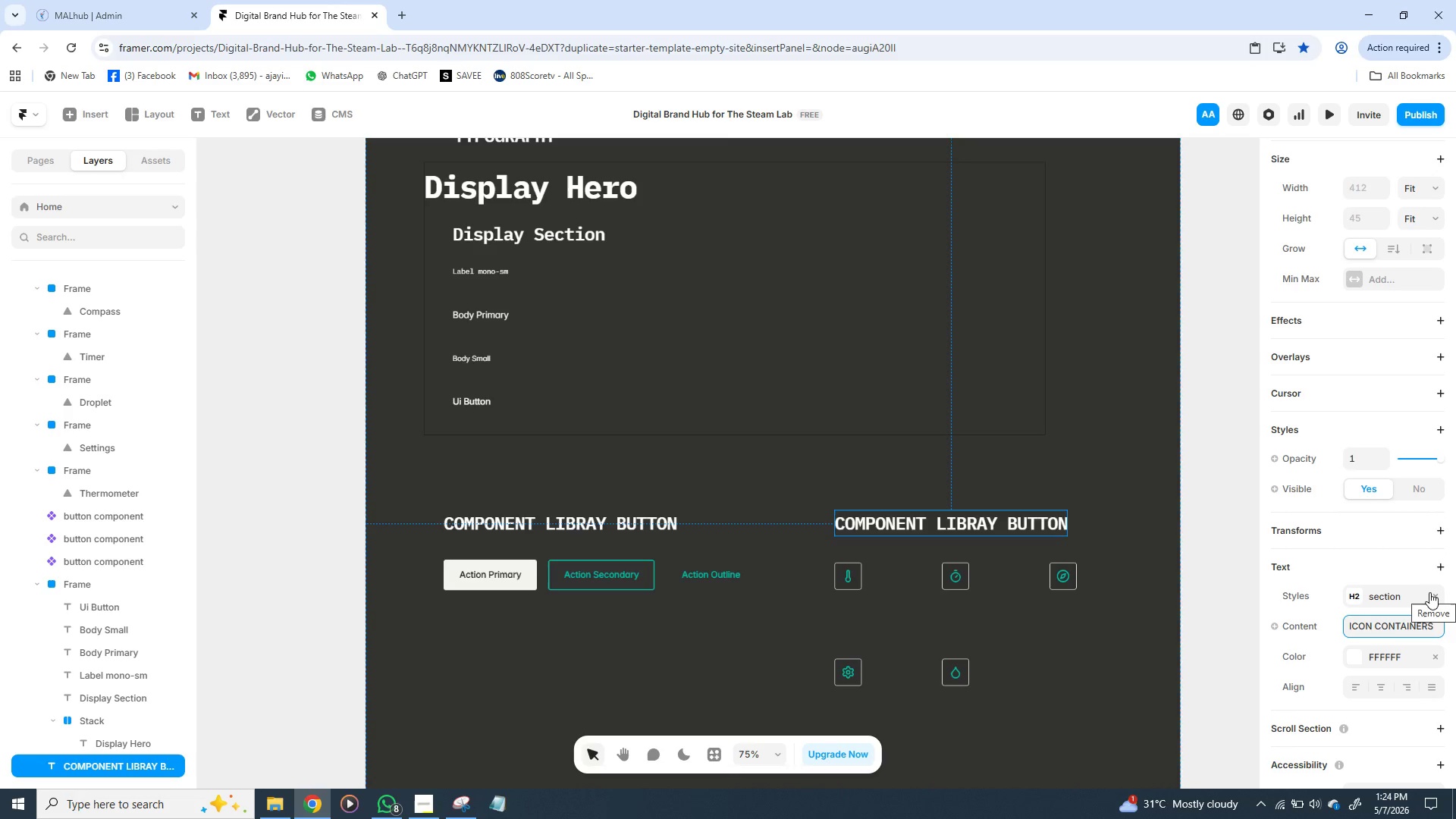 
type( 5 VARIANTS)
 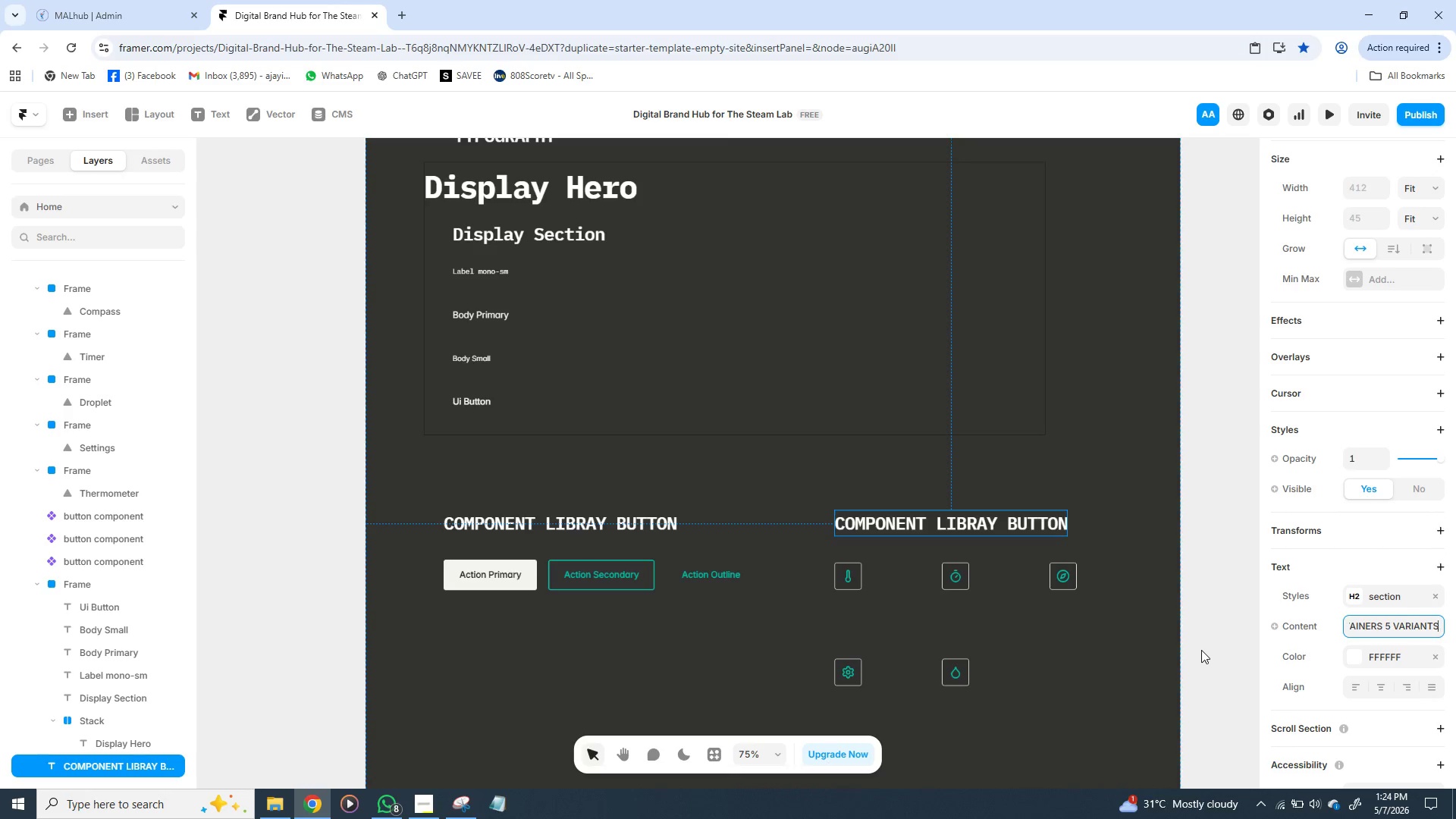 
key(Enter)
 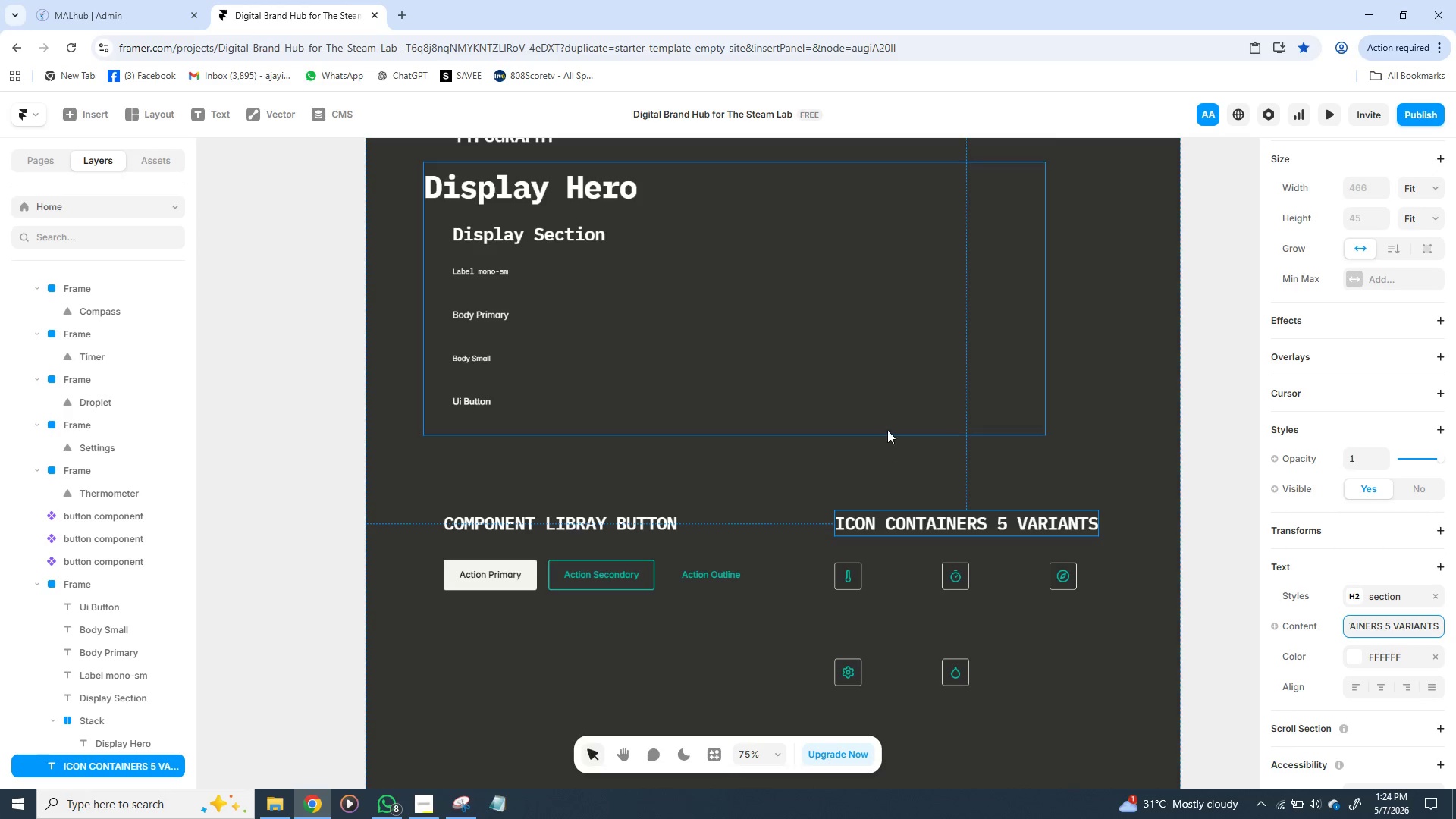 
left_click([887, 425])
 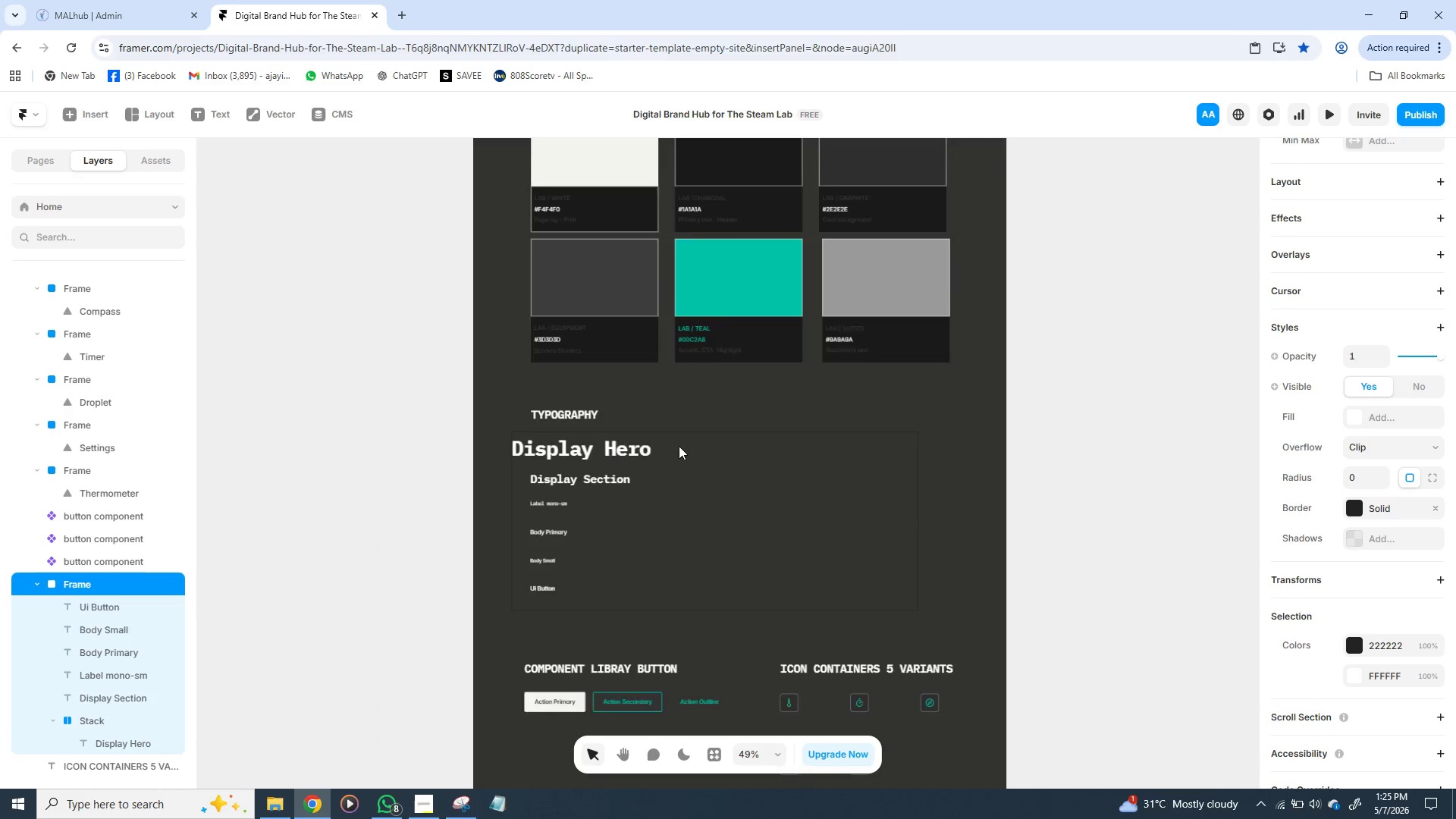 
wait(25.48)
 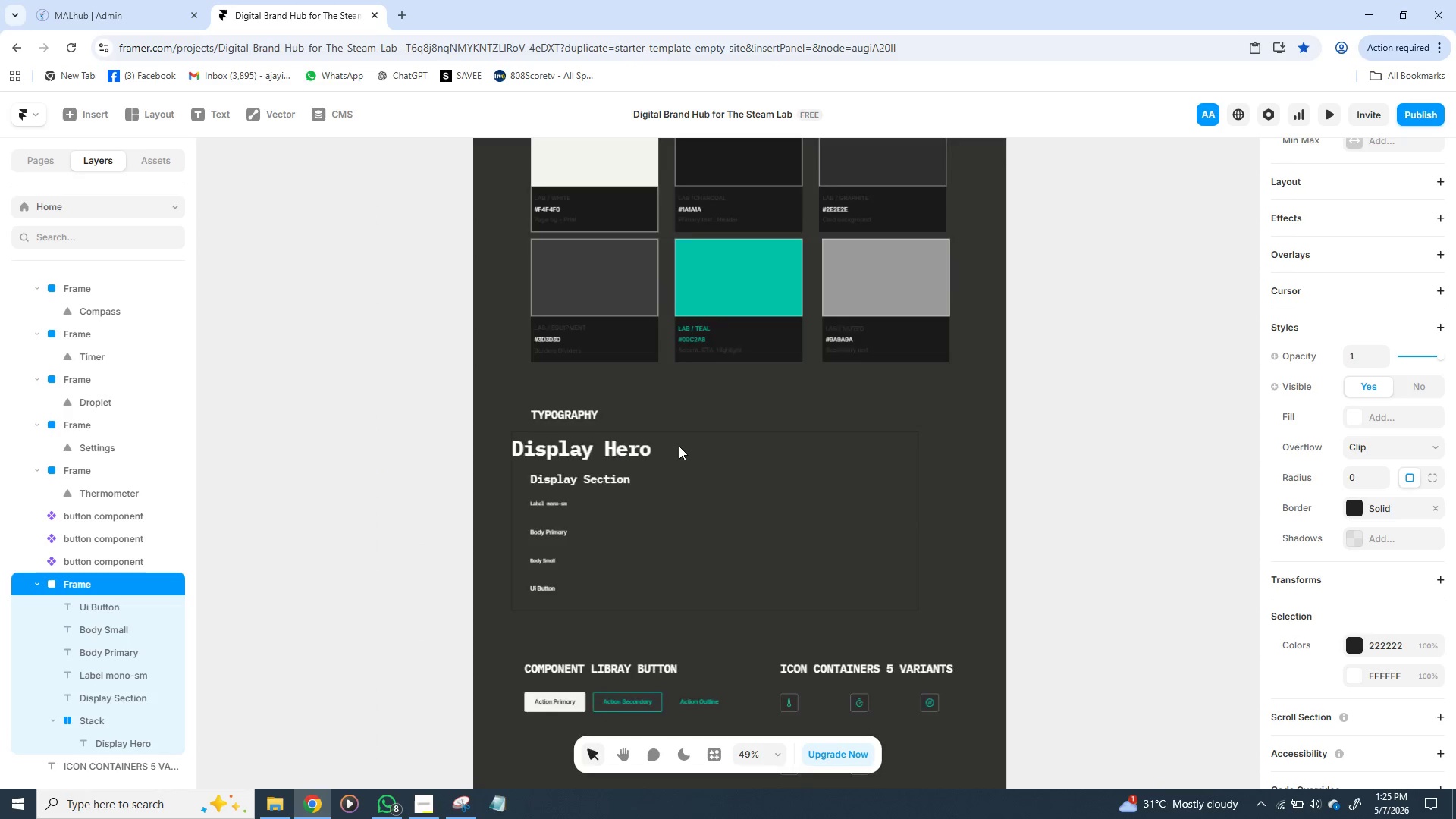 
left_click([616, 498])
 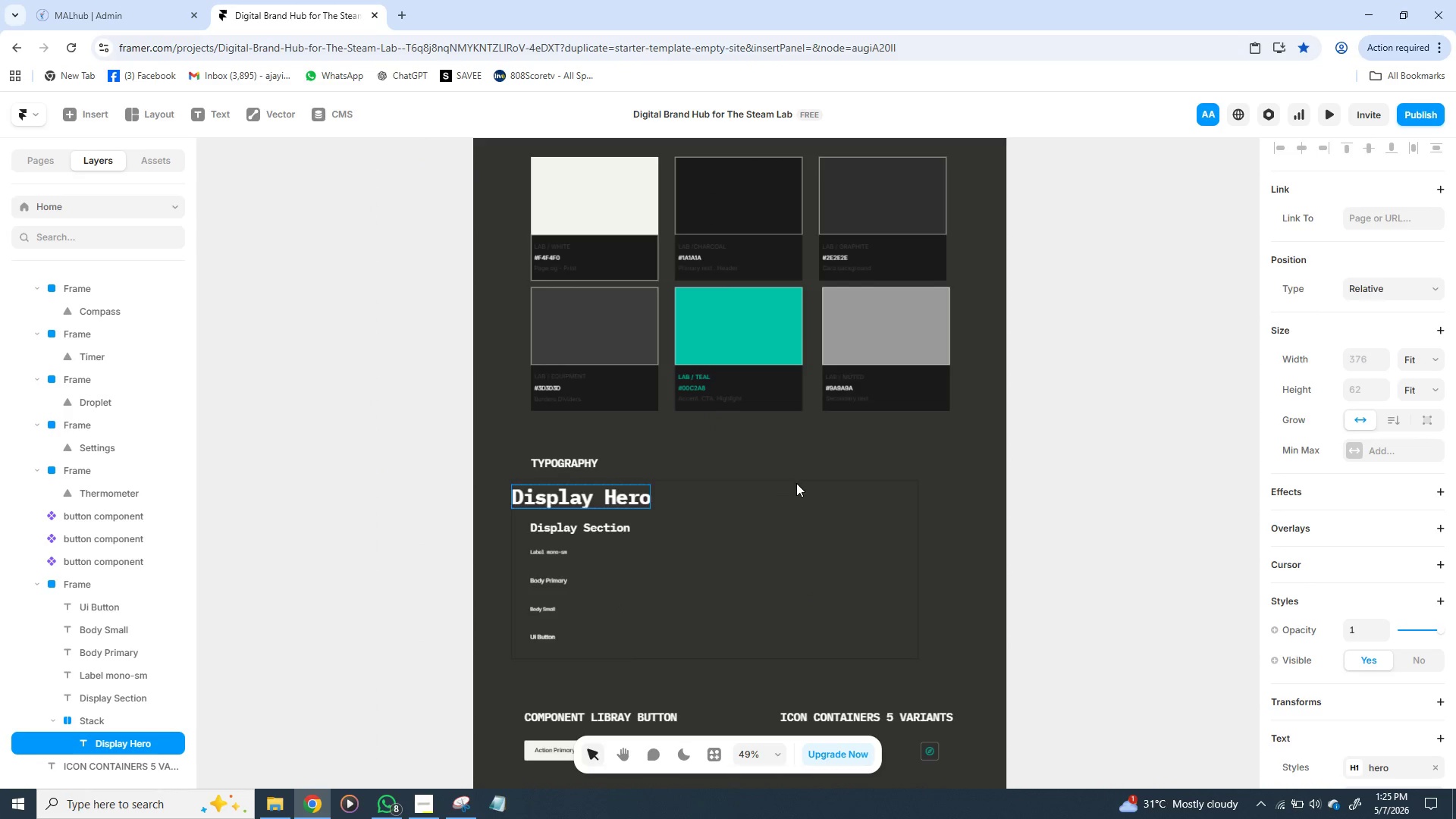 
left_click([834, 489])
 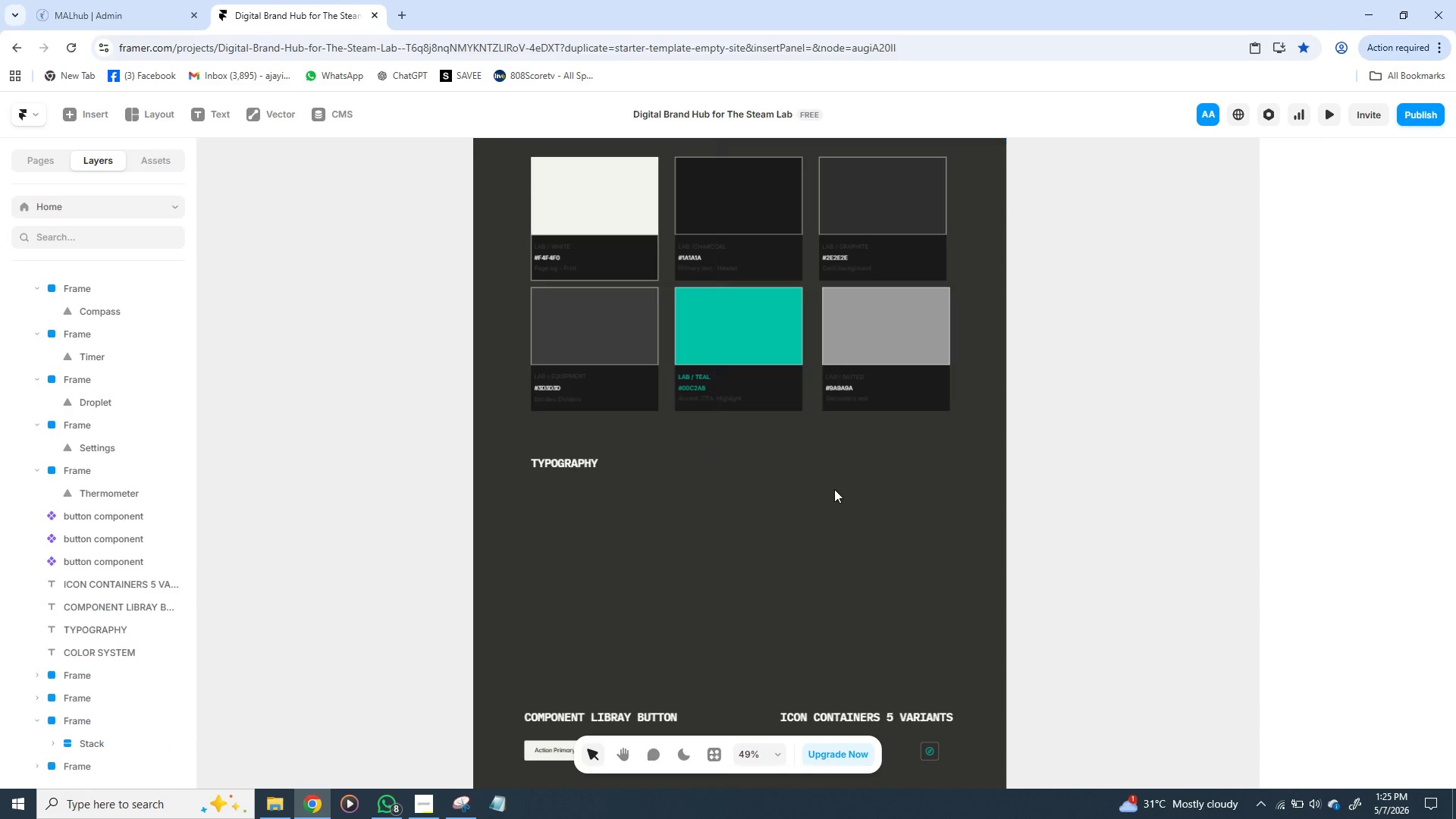 
key(Backspace)
 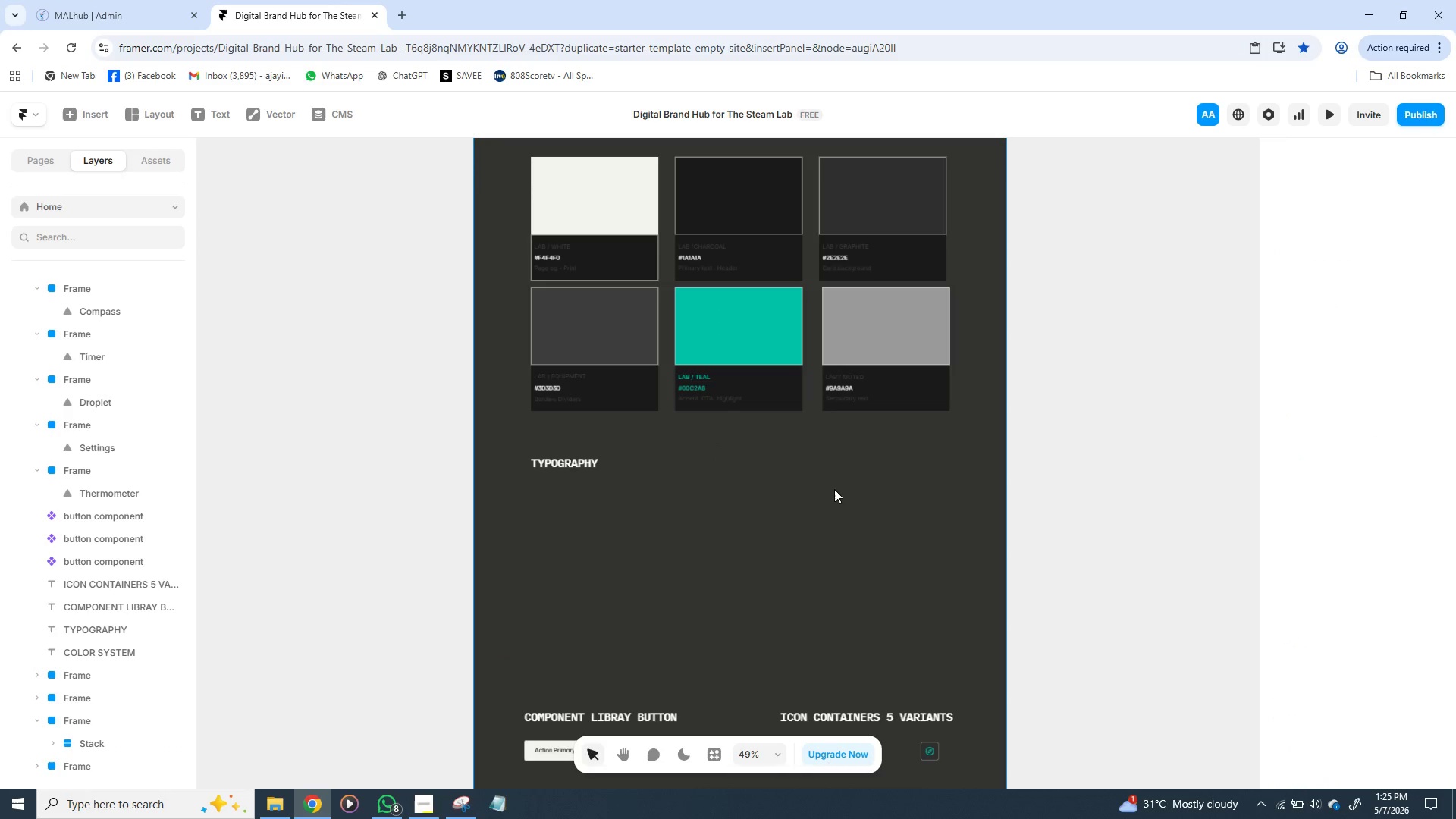 
key(Control+Z)
 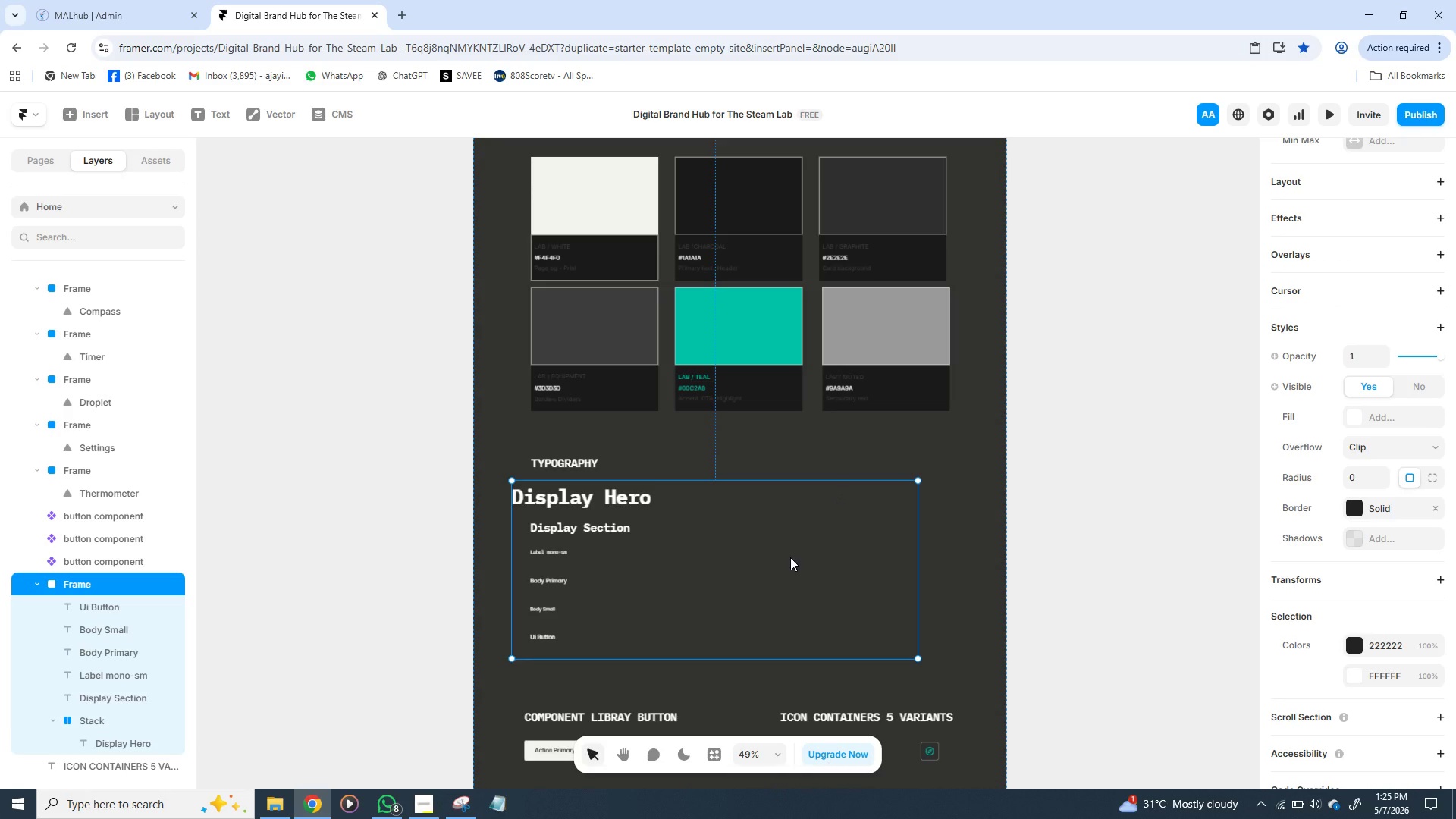 
wait(17.36)
 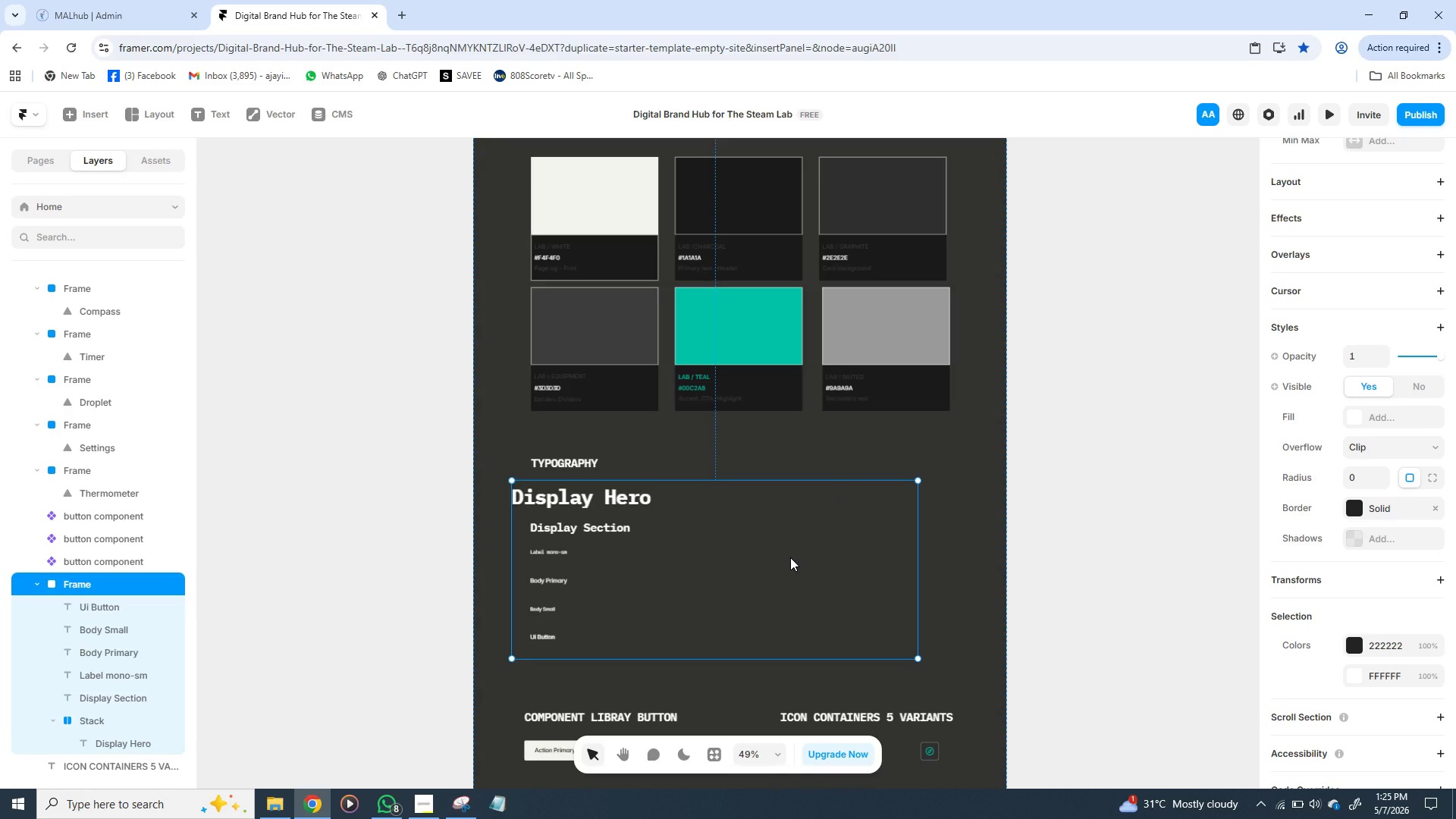 
left_click([576, 468])
 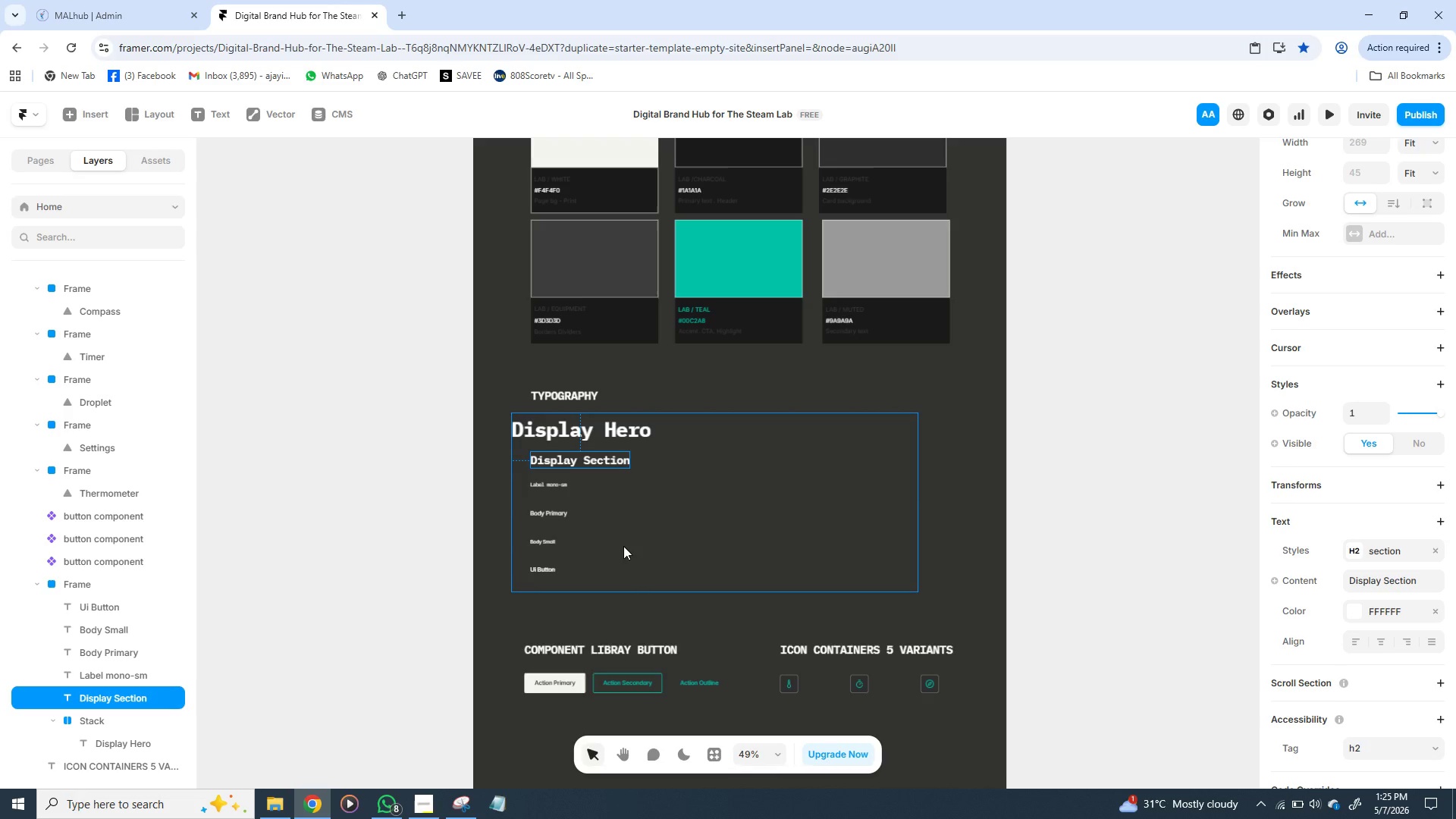 
left_click([623, 546])
 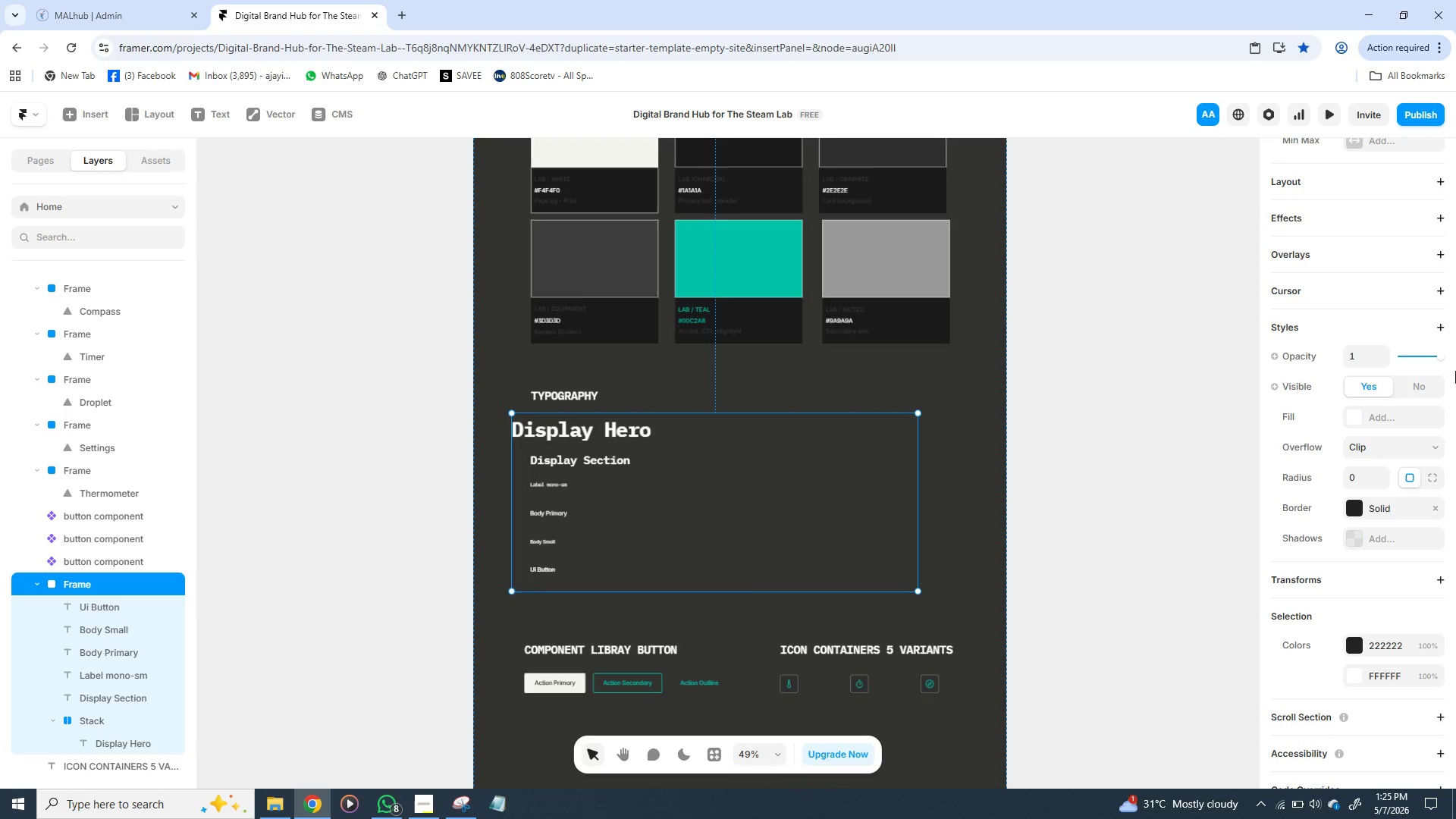 
mouse_move([1445, 360])
 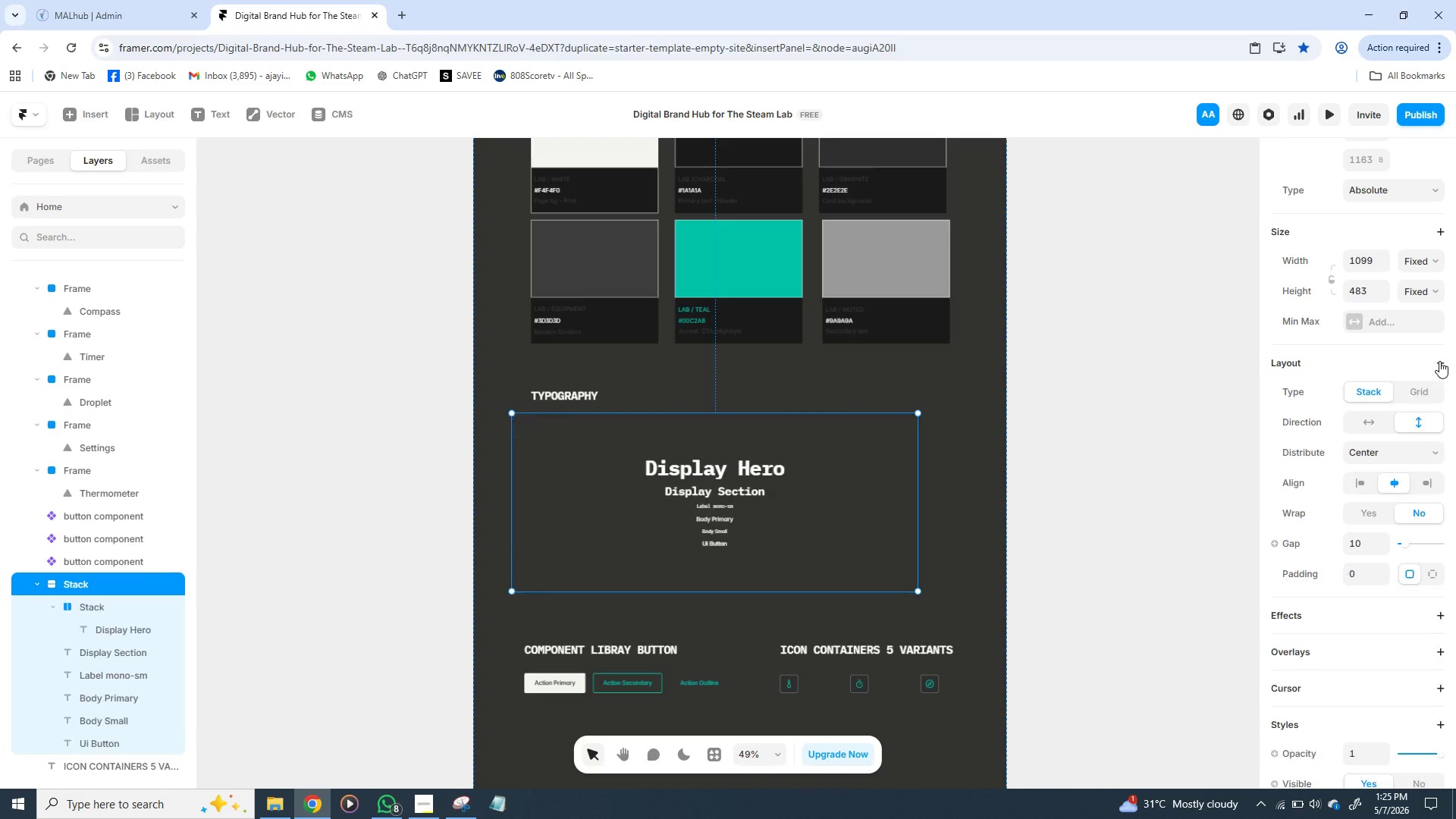 
left_click([1439, 361])
 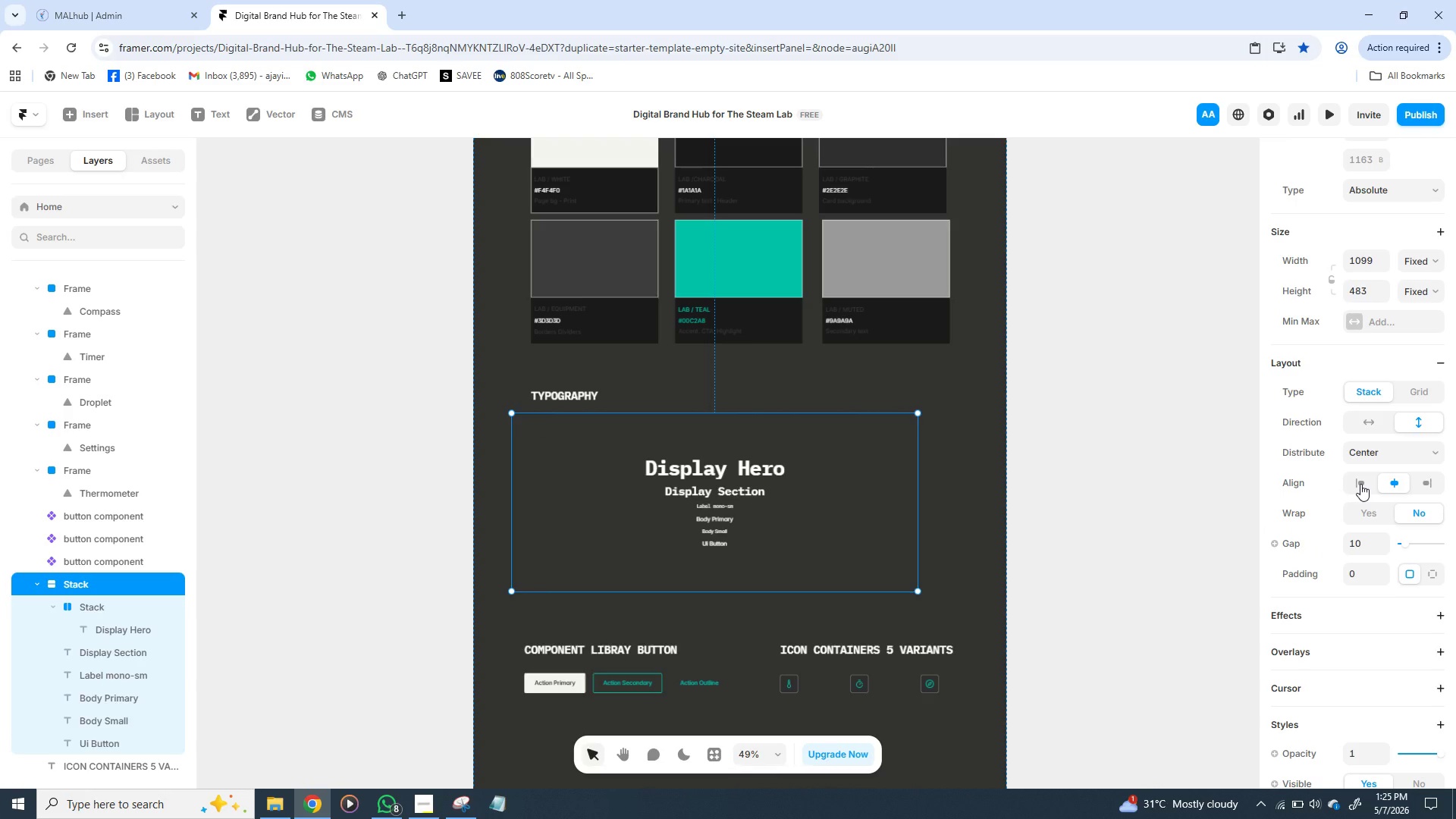 
left_click([1360, 484])
 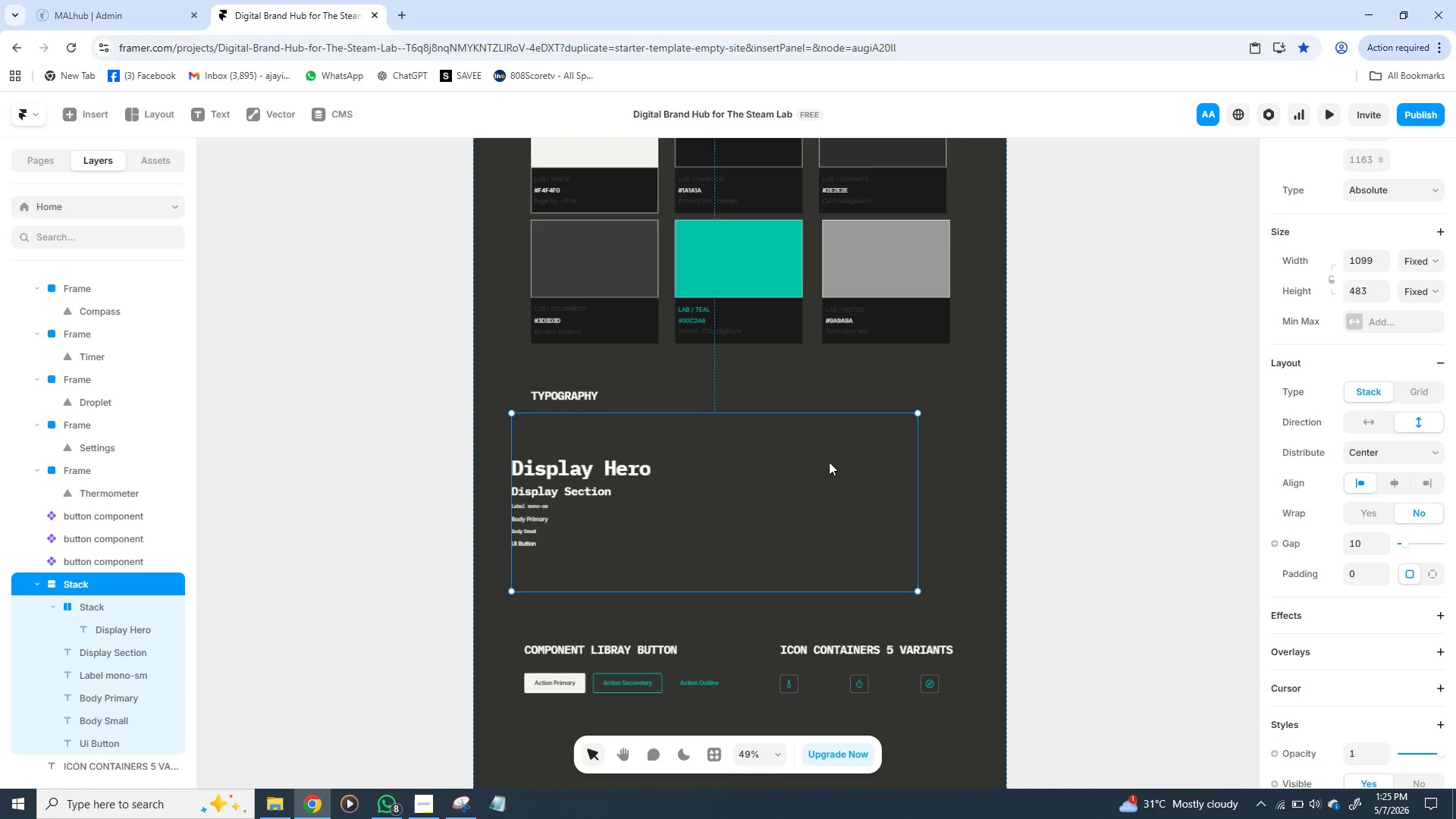 
left_click([829, 462])
 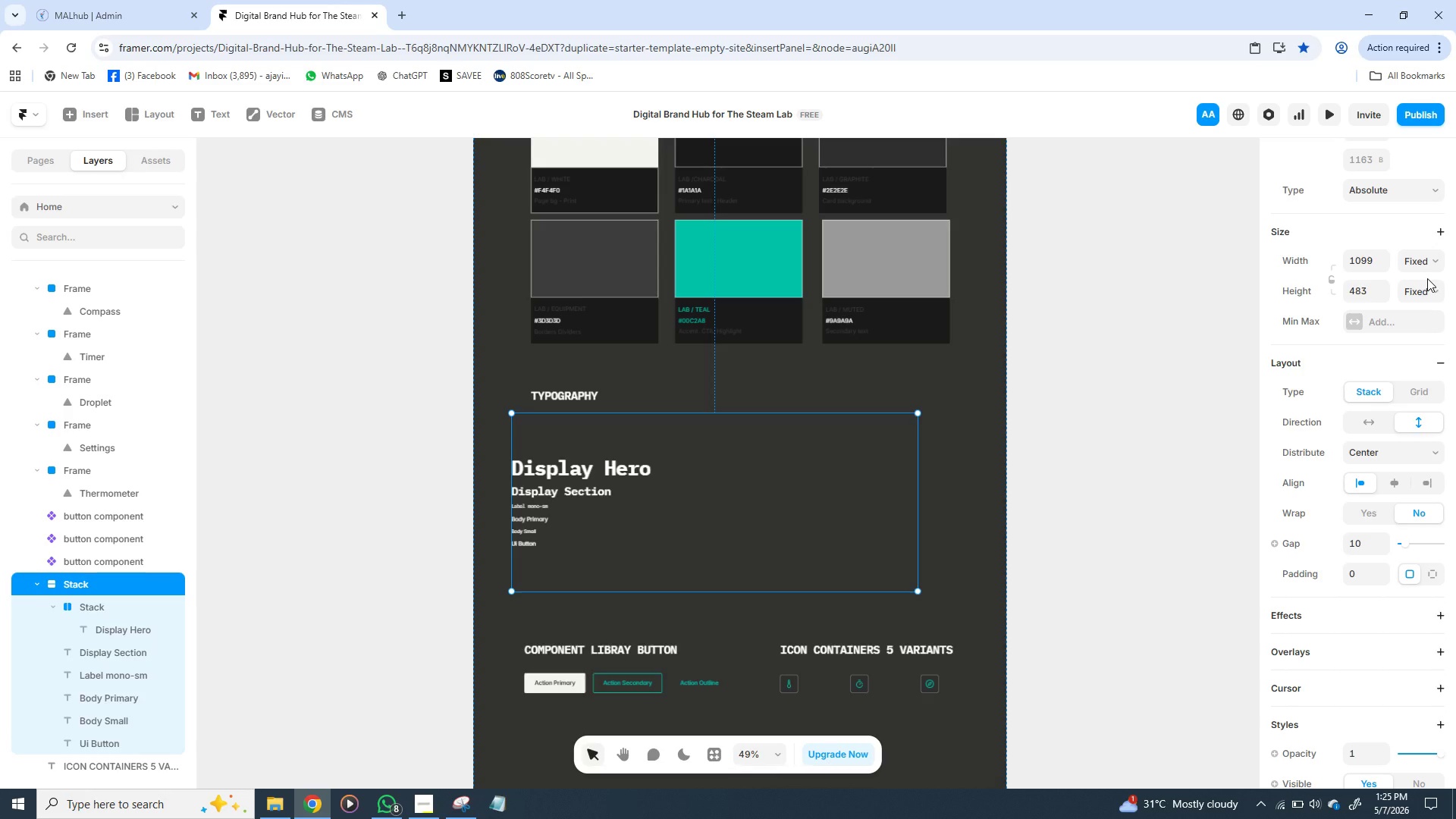 
left_click([1427, 278])
 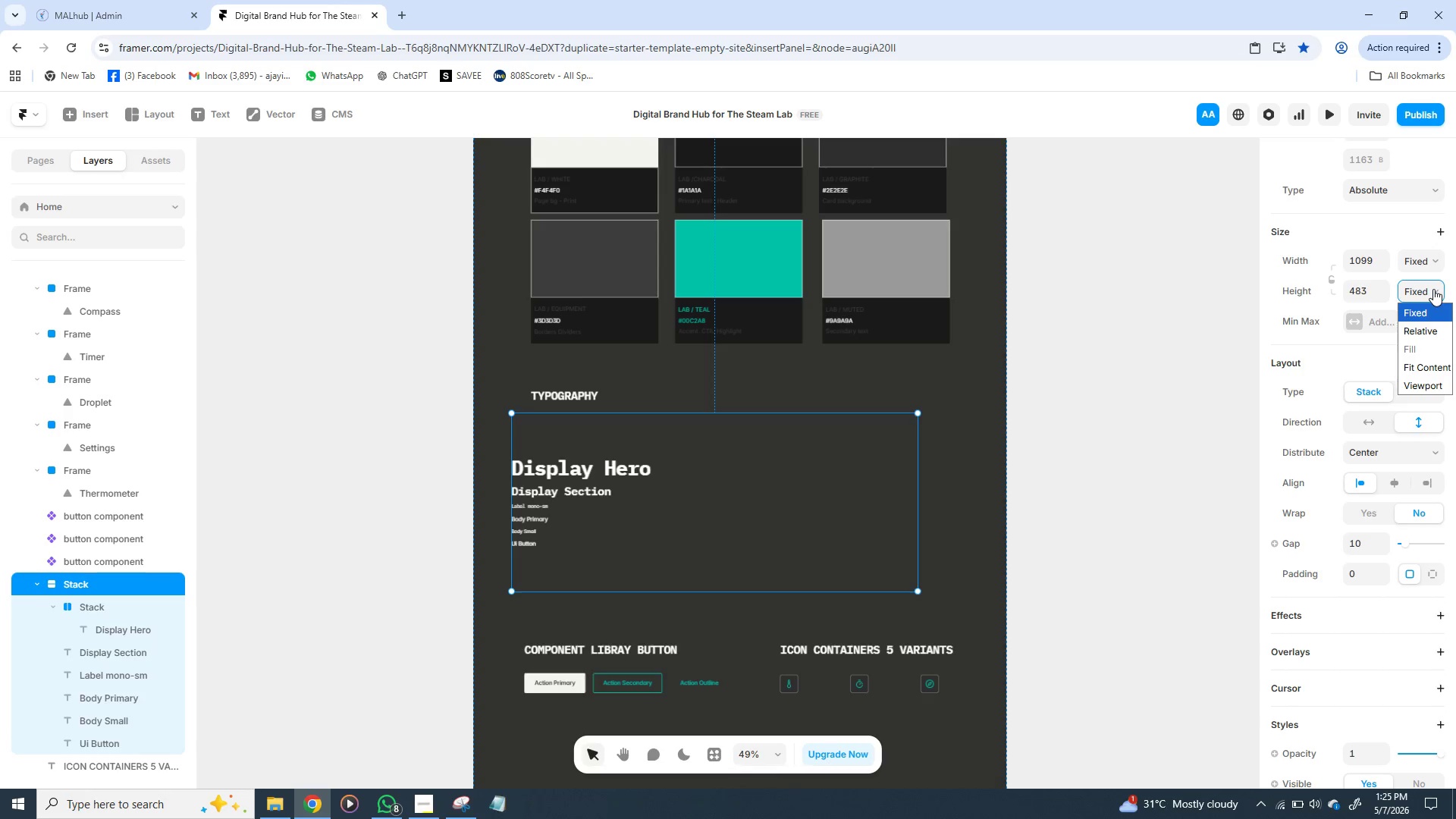 
left_click([1433, 289])
 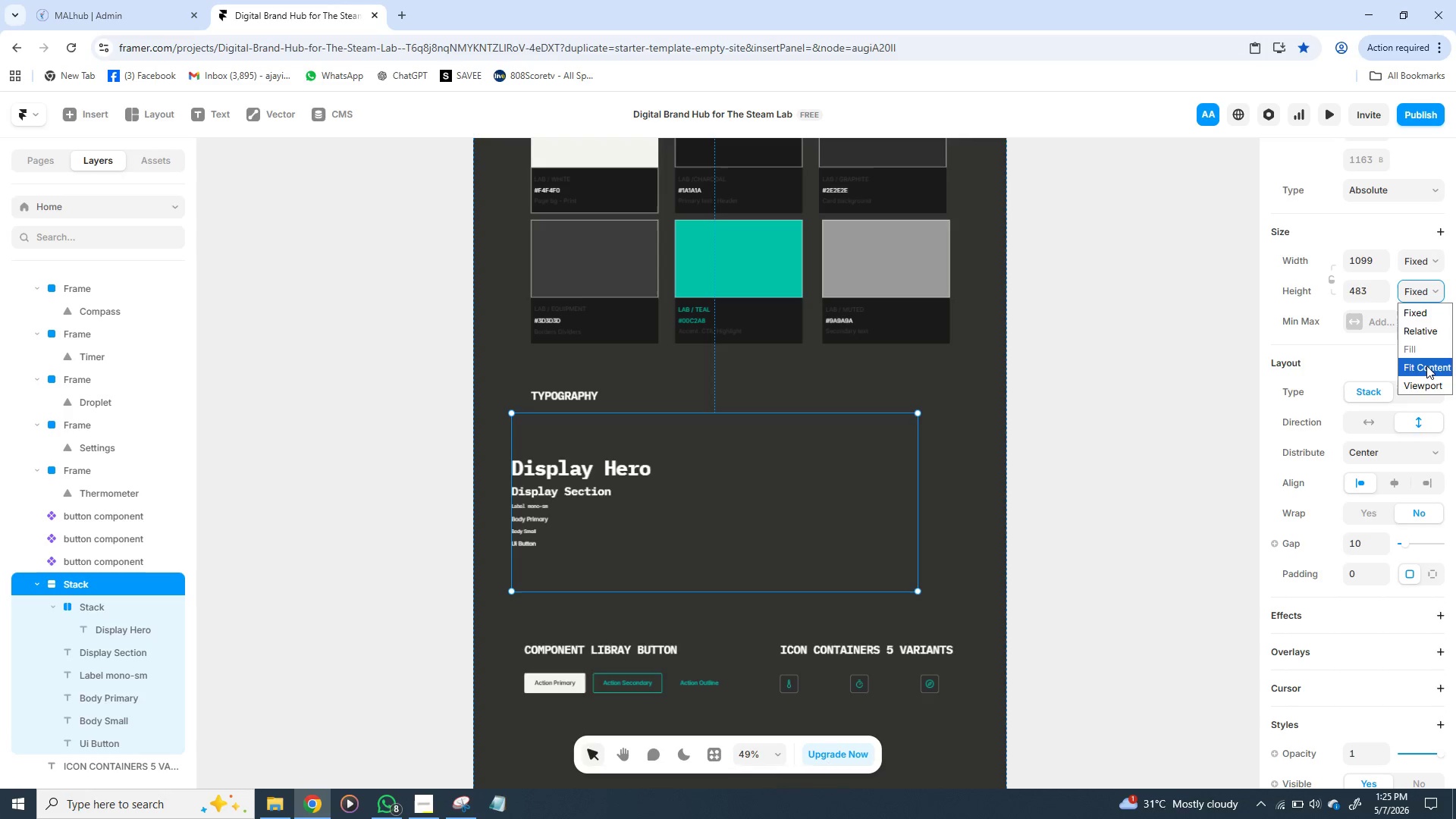 
left_click([1426, 366])
 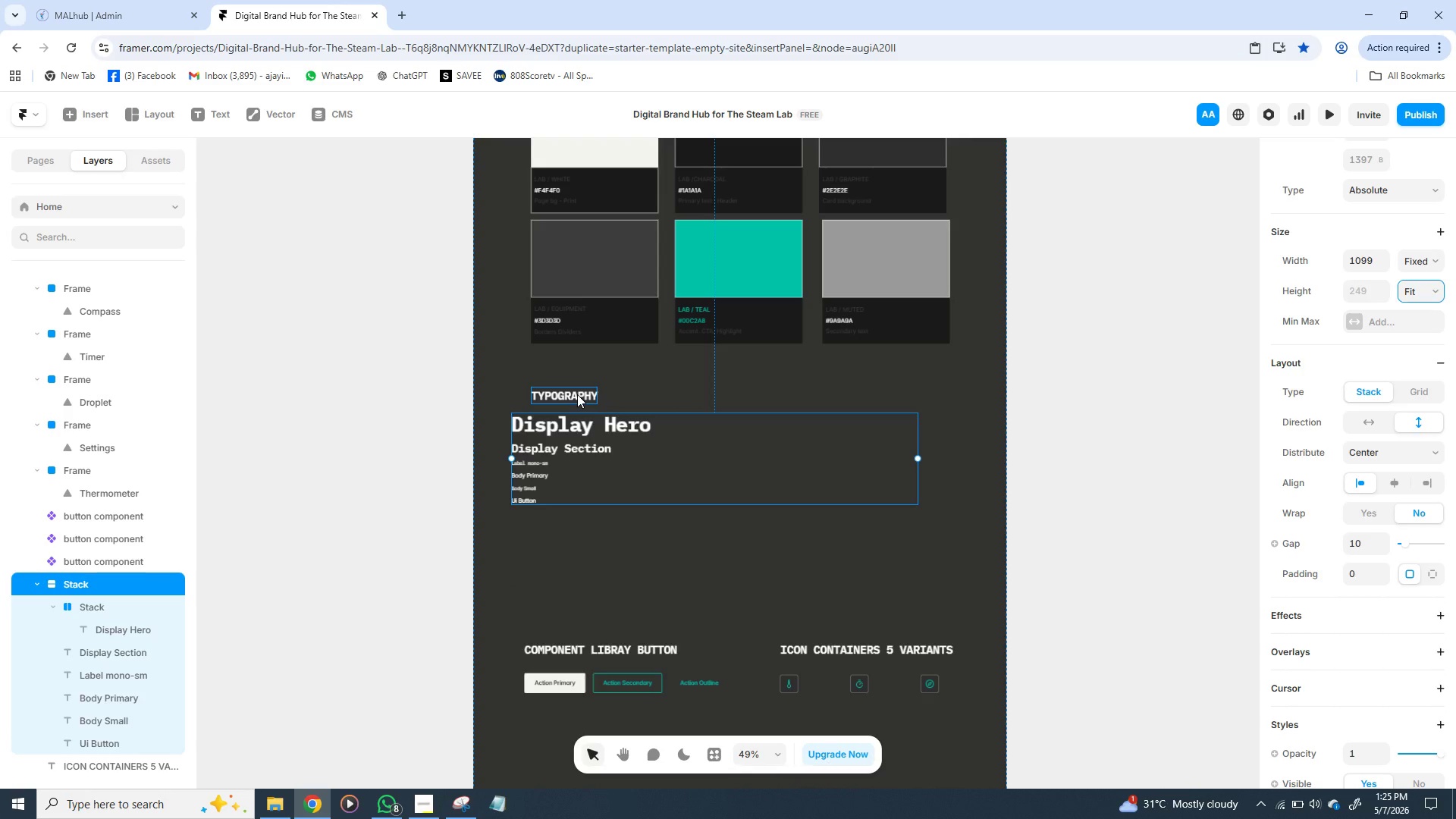 
left_click([577, 394])
 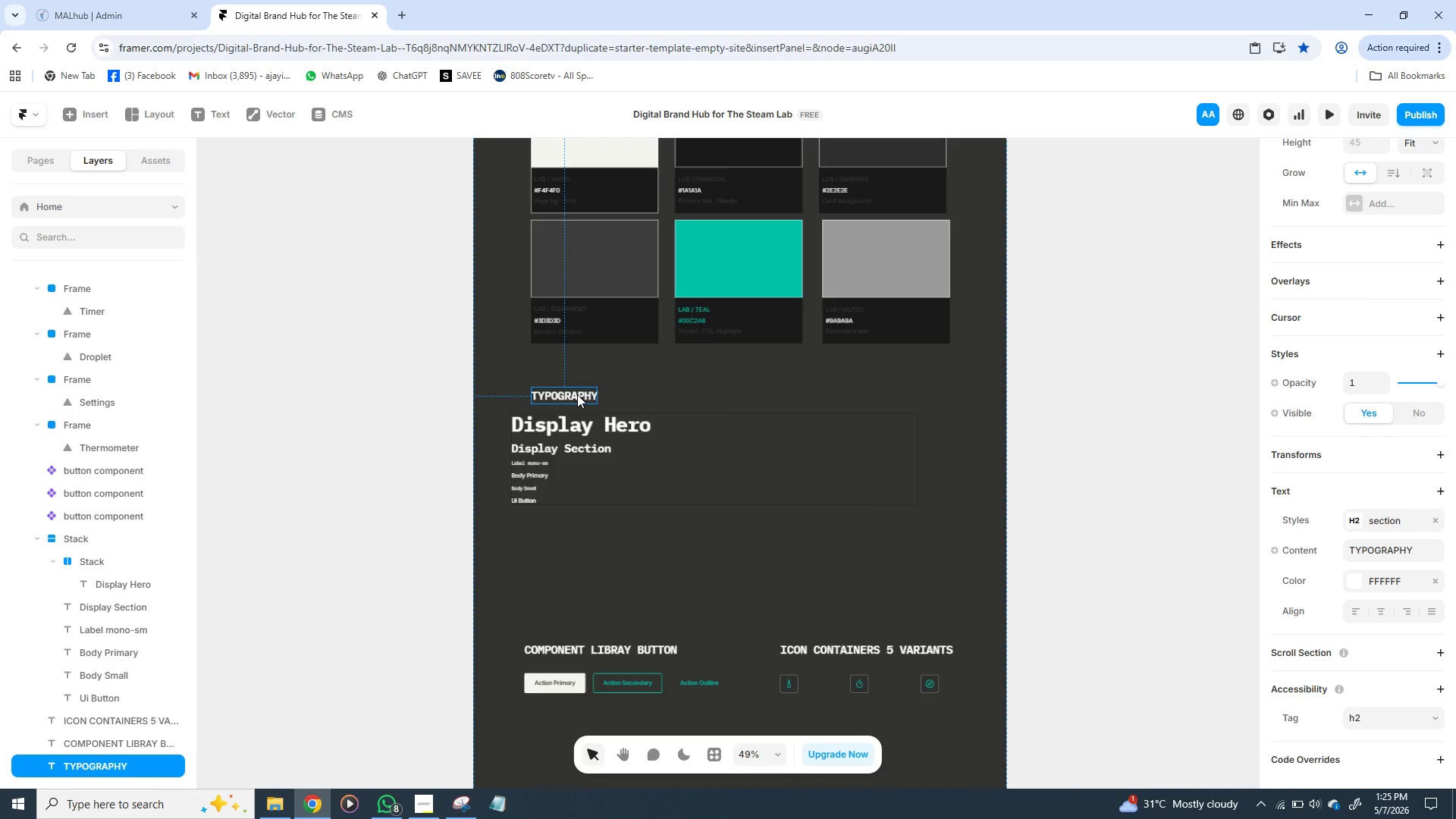 
right_click([577, 394])
 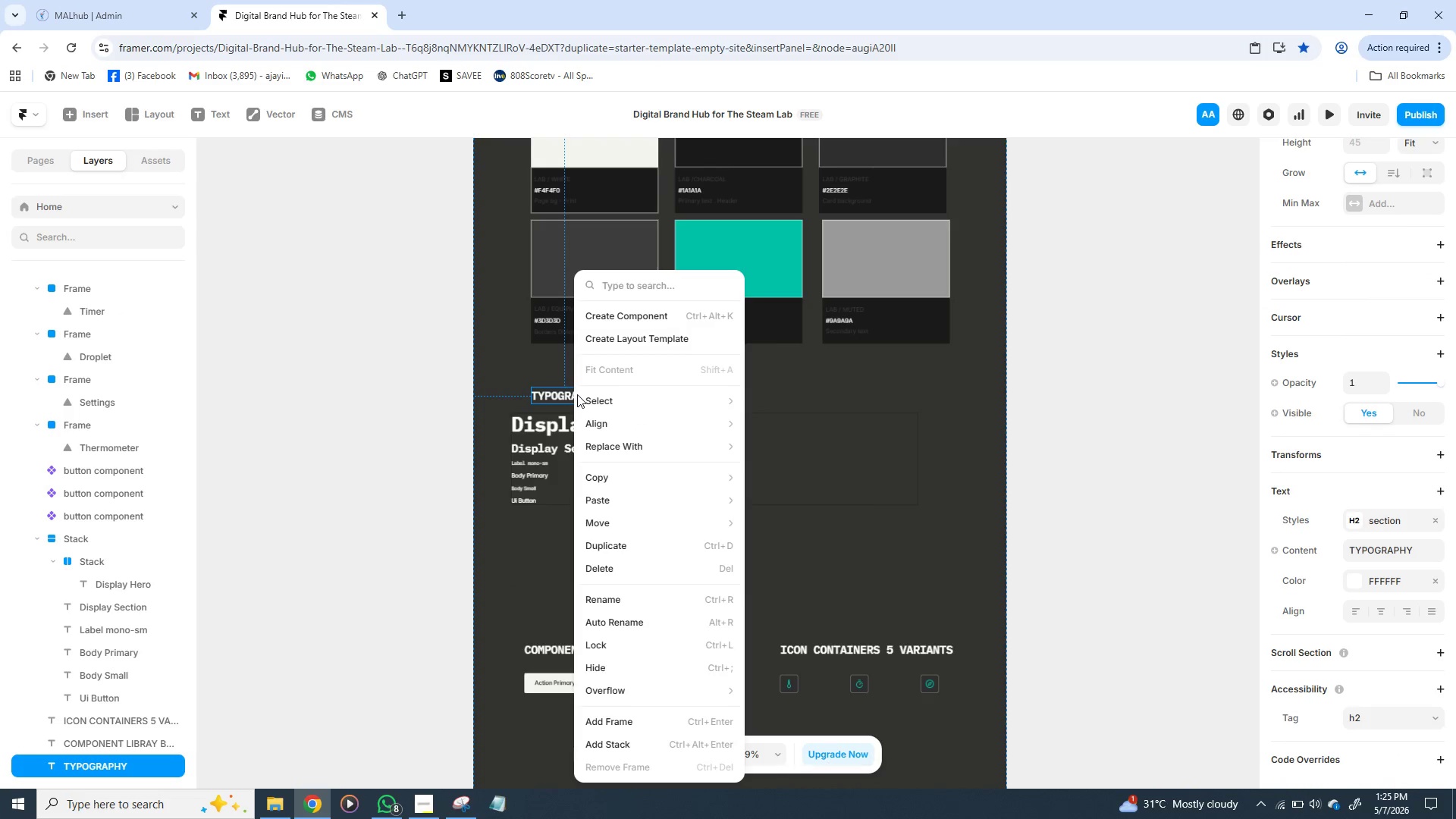 
left_click([577, 394])
 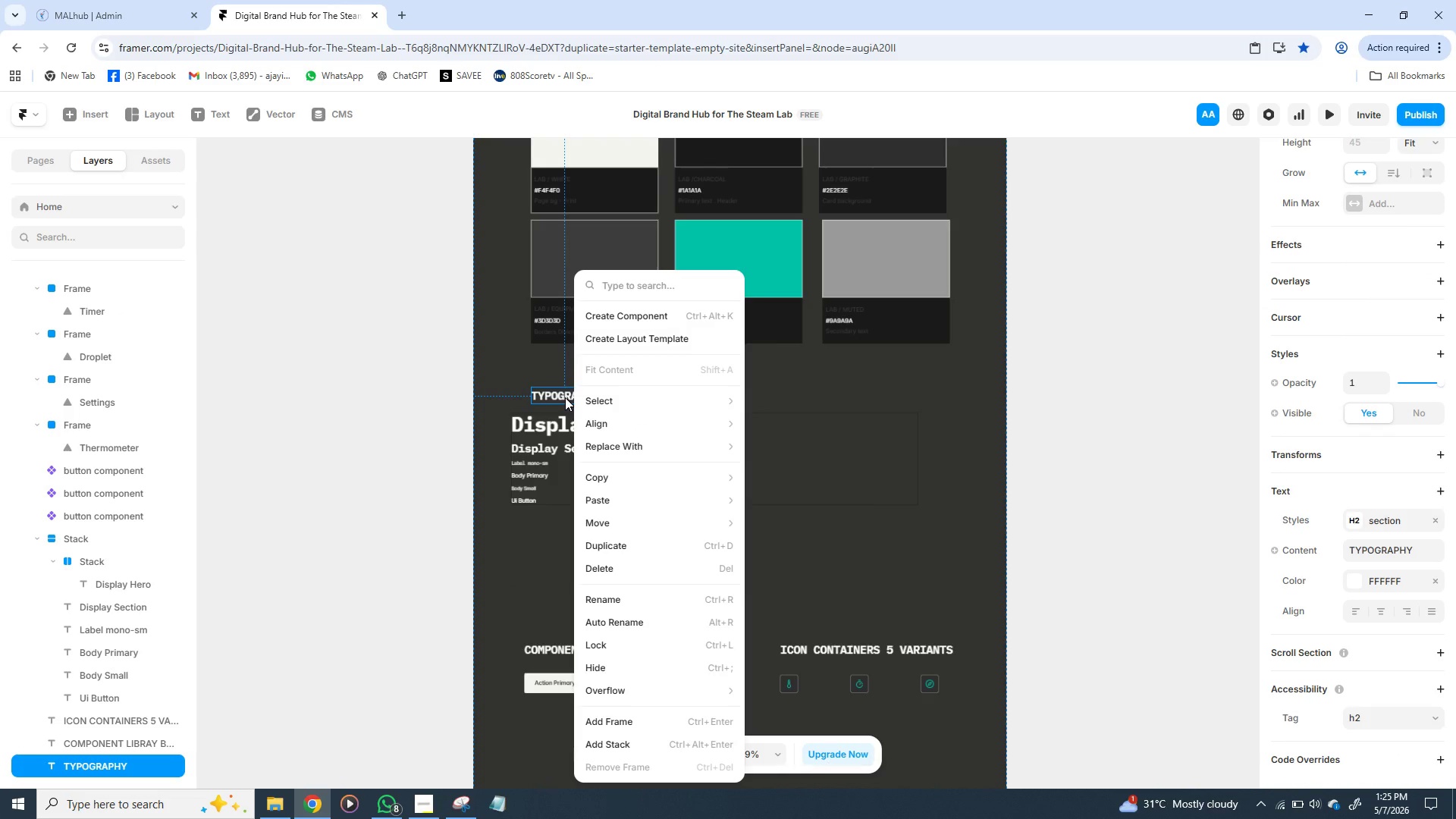 
left_click([565, 397])
 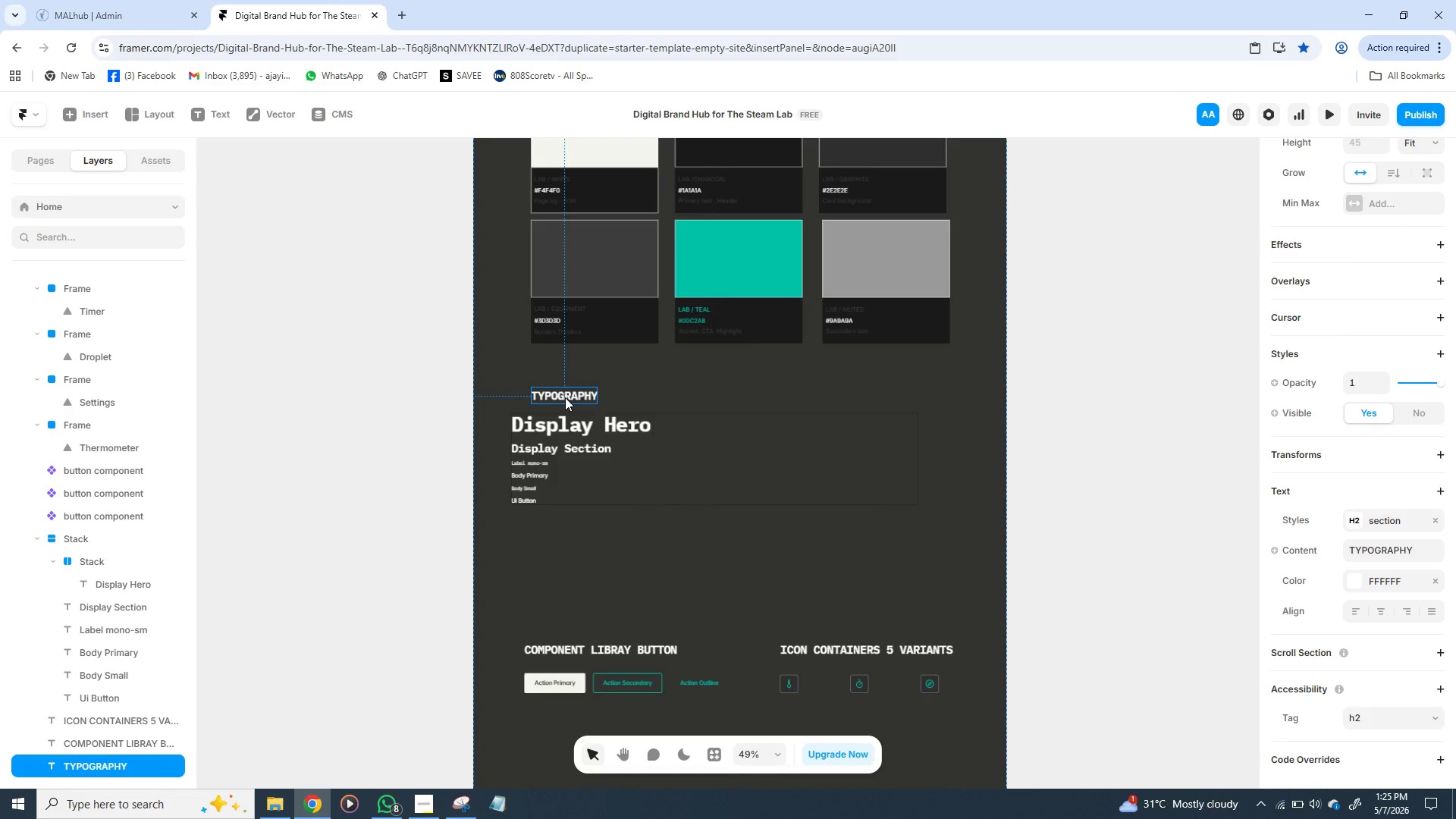 
left_click_drag(start_coordinate=[565, 397], to_coordinate=[546, 397])
 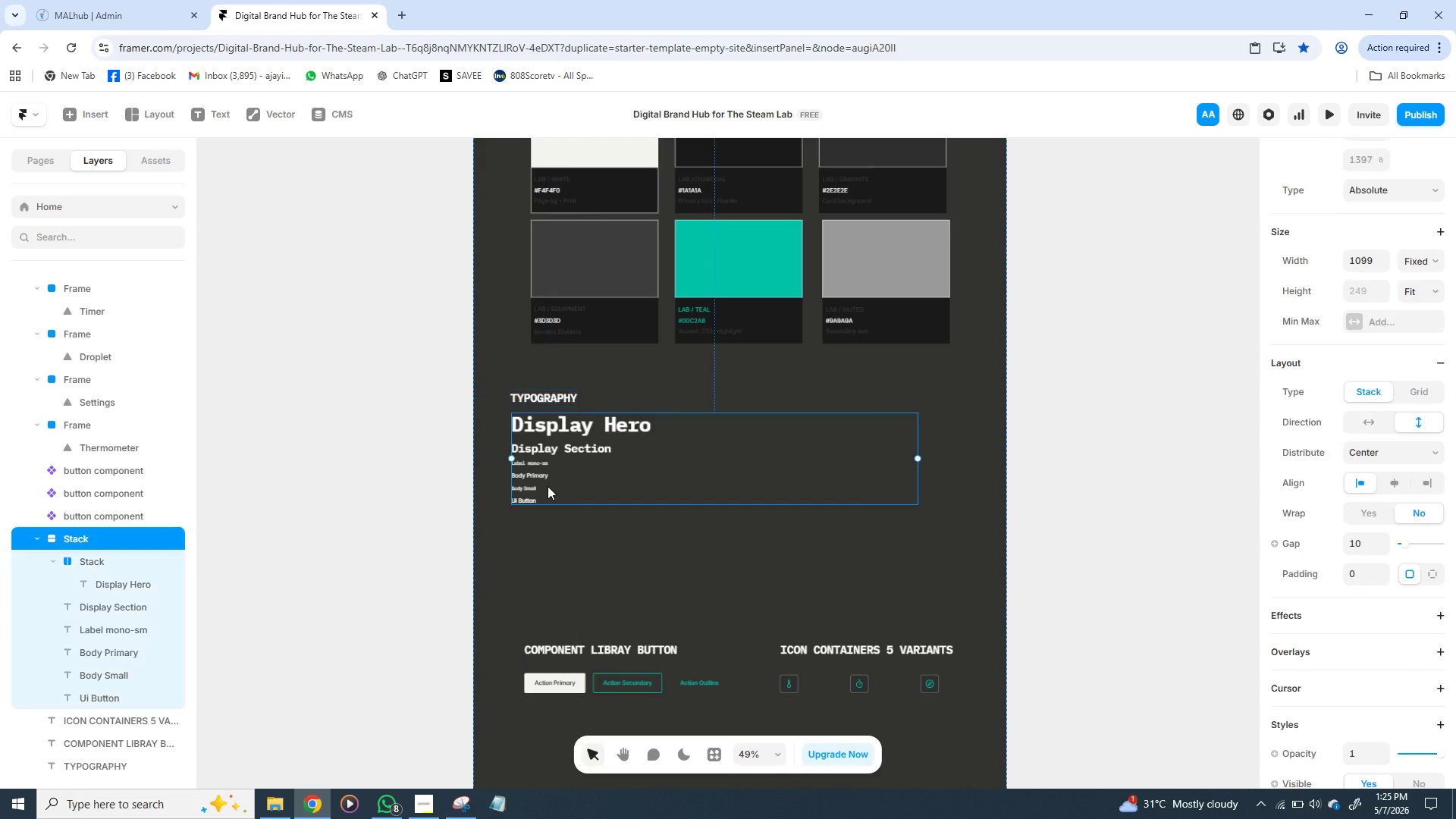 
left_click([548, 486])
 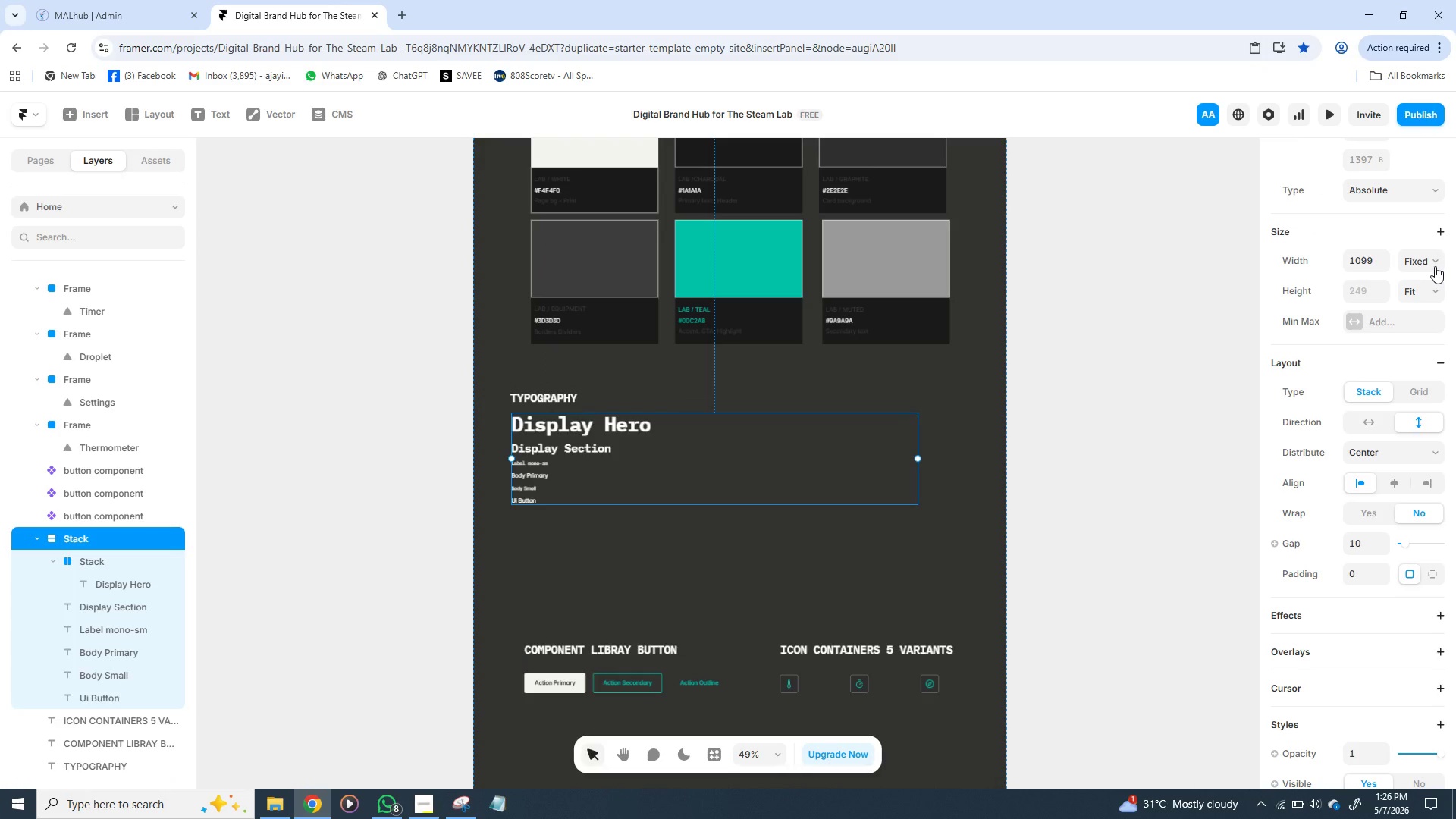 
left_click([1435, 266])
 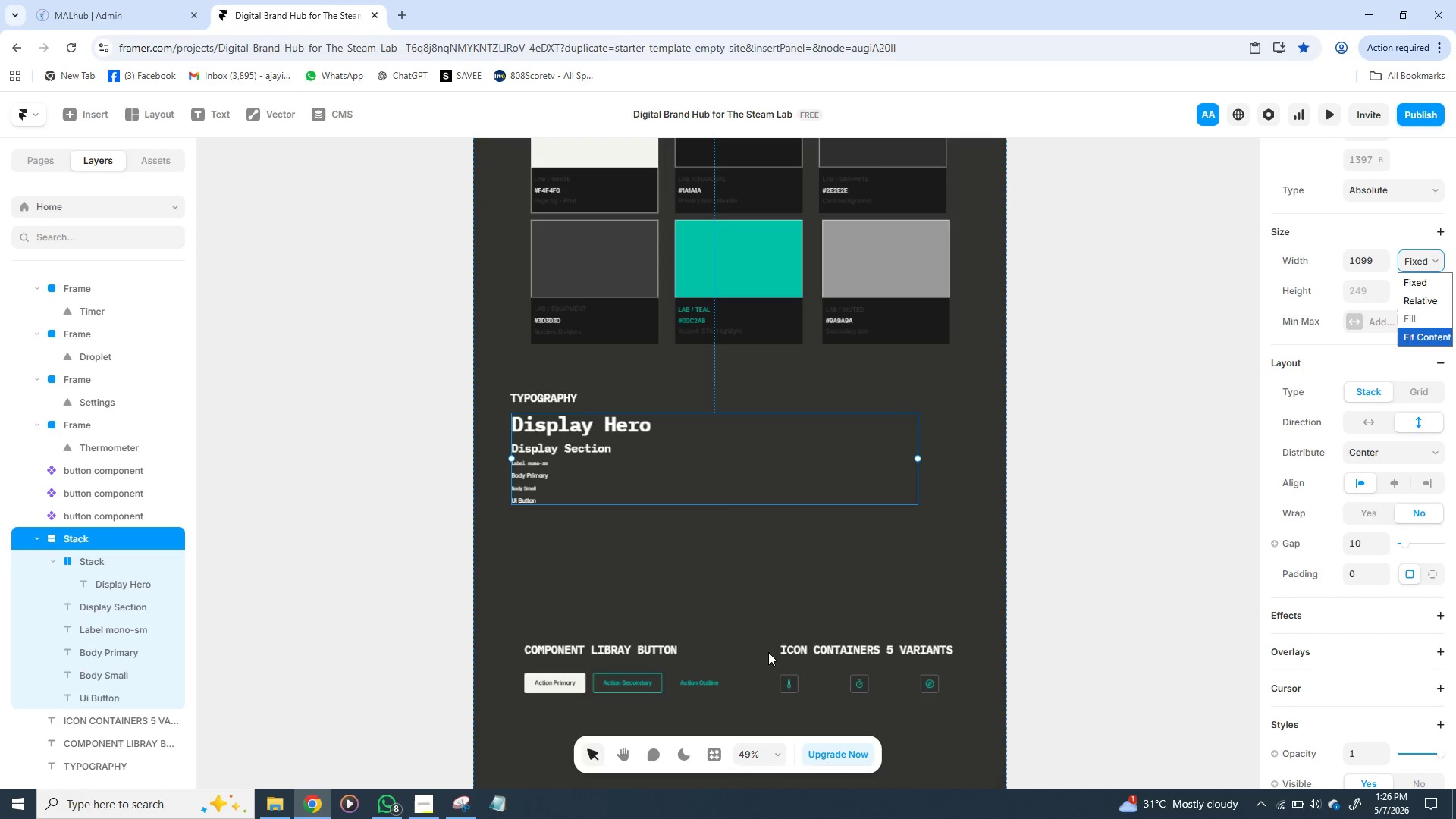 
wait(7.78)
 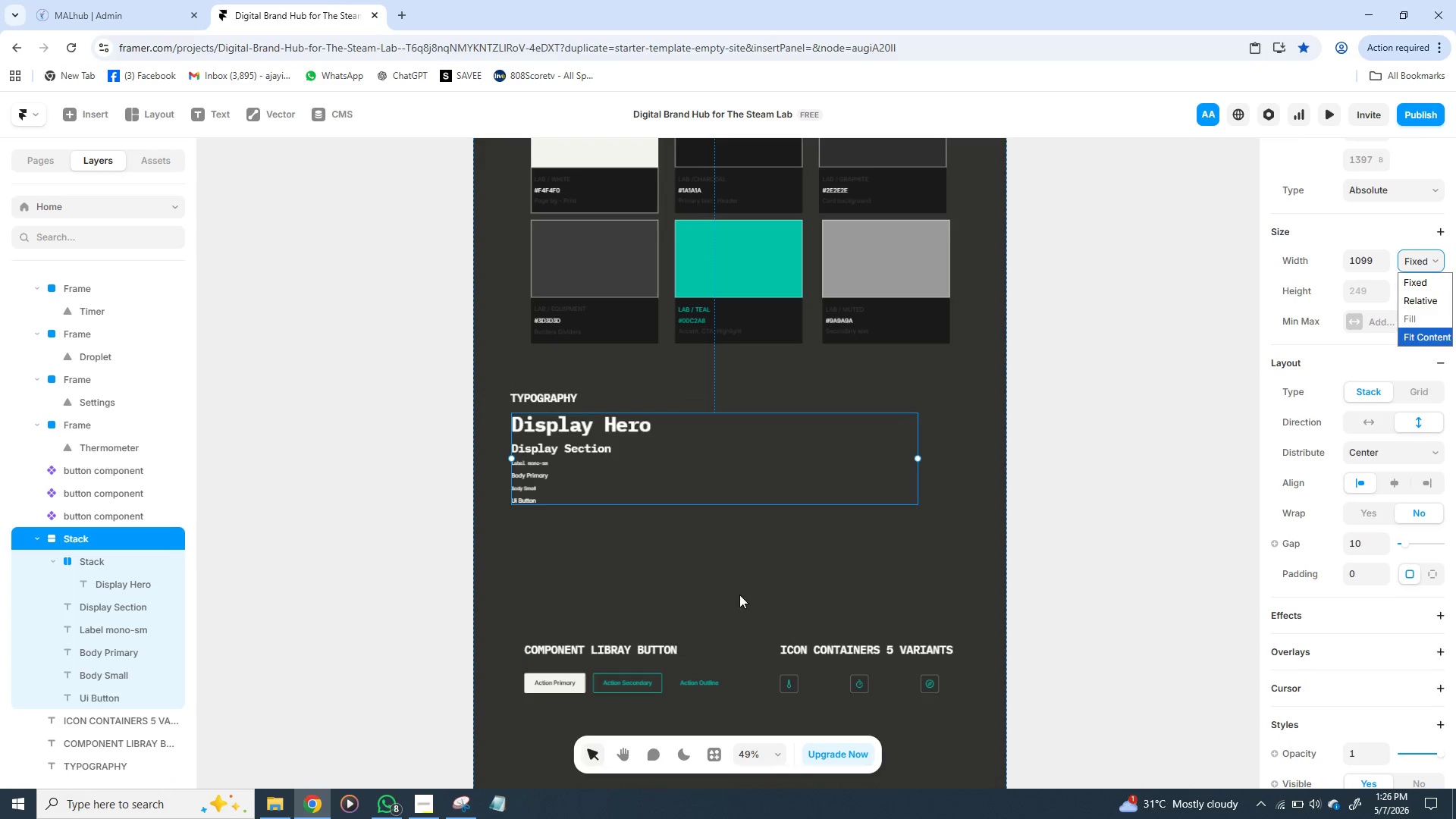 
left_click([521, 633])
 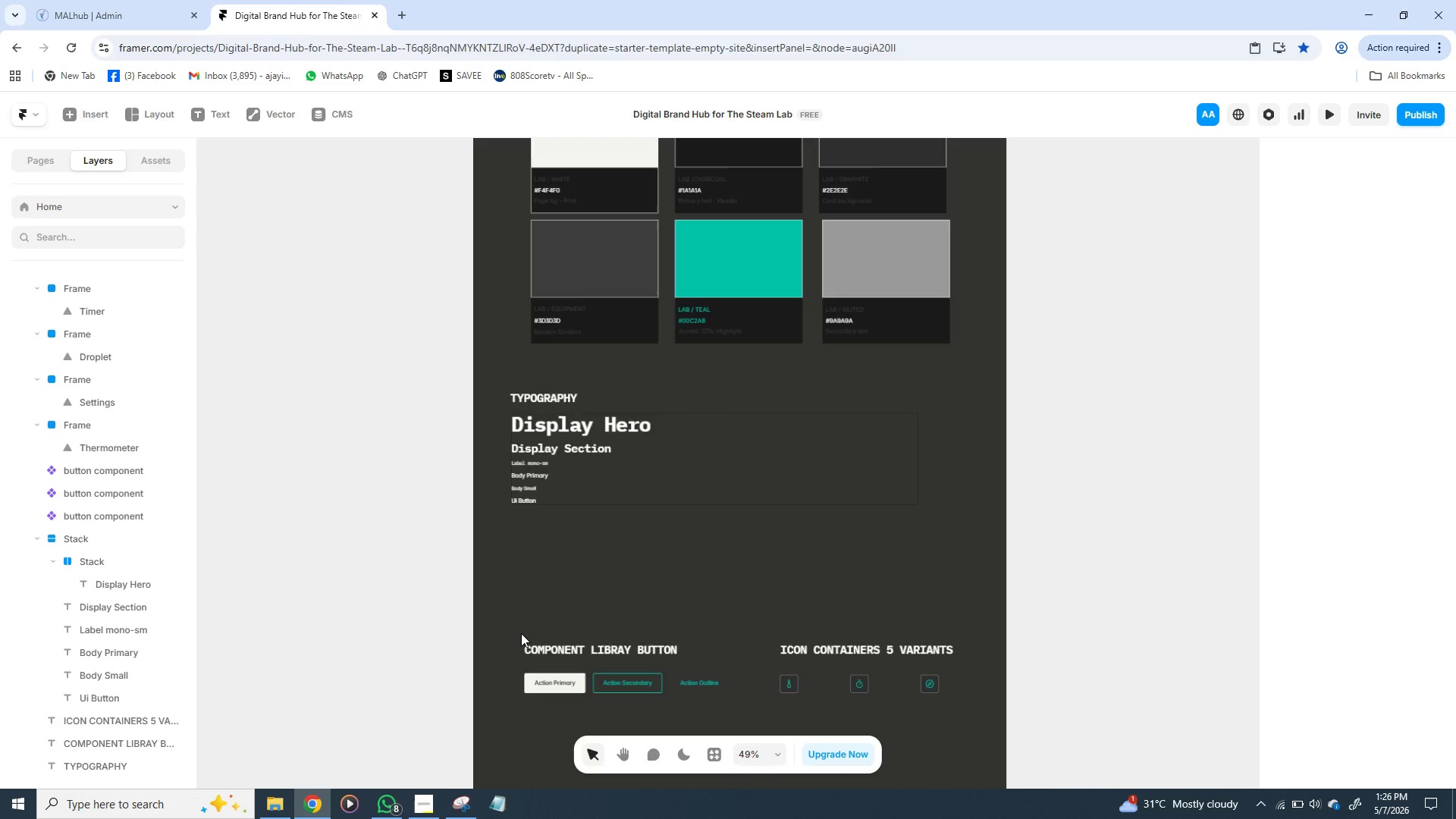 
wait(21.3)
 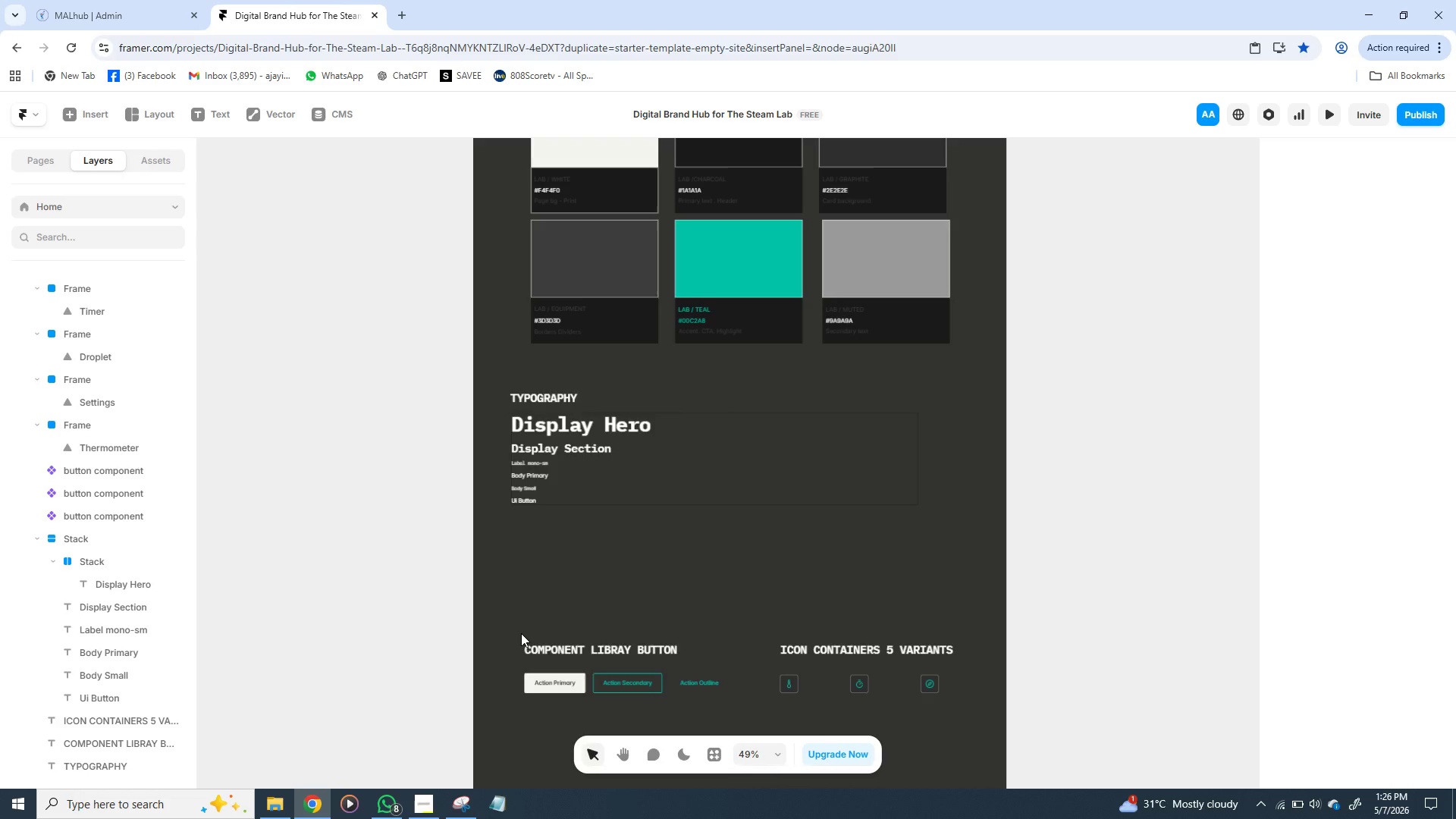 
left_click([561, 492])
 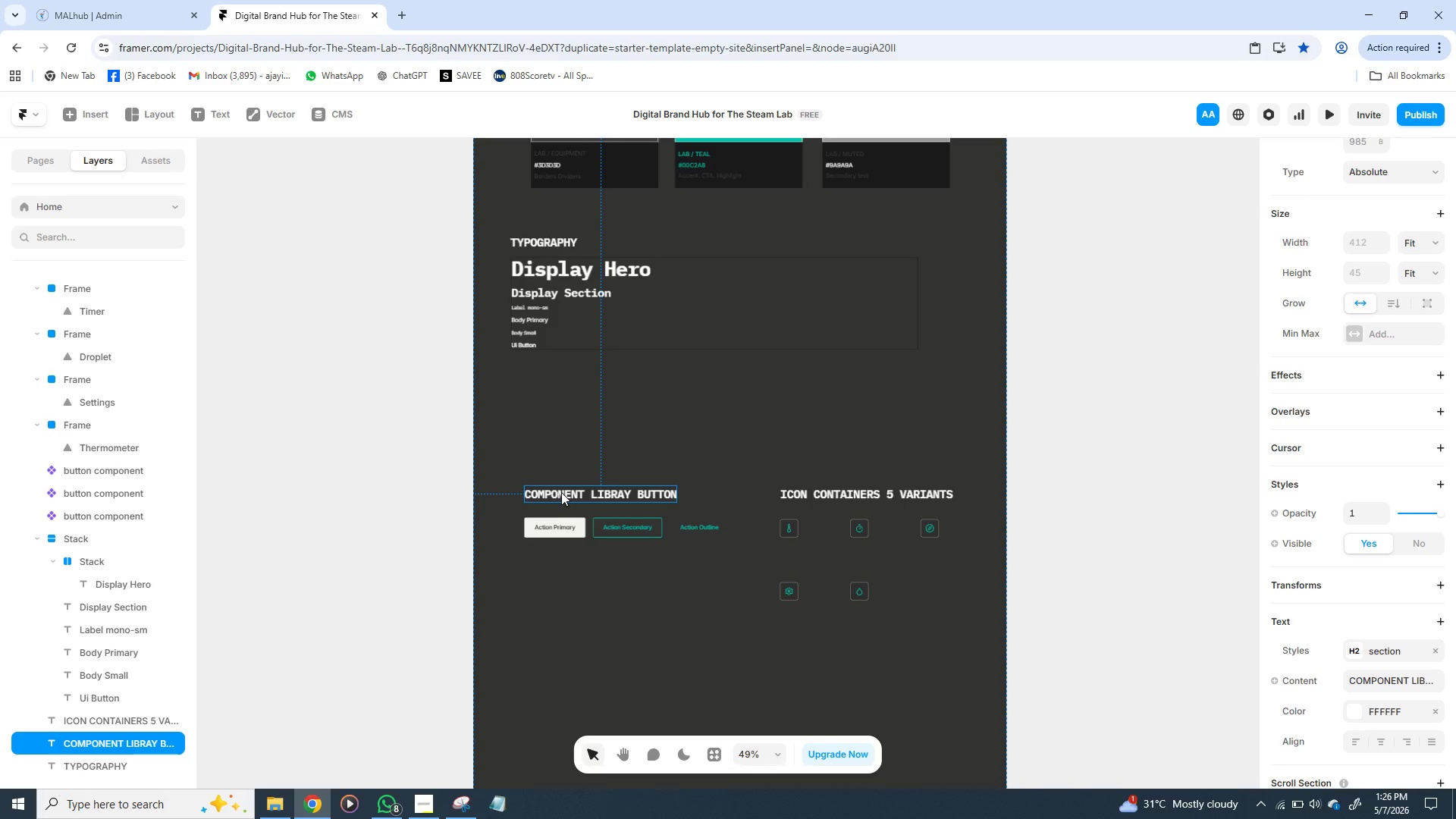 
hold_key(key=ShiftLeft, duration=1.52)
left_click([549, 522])
 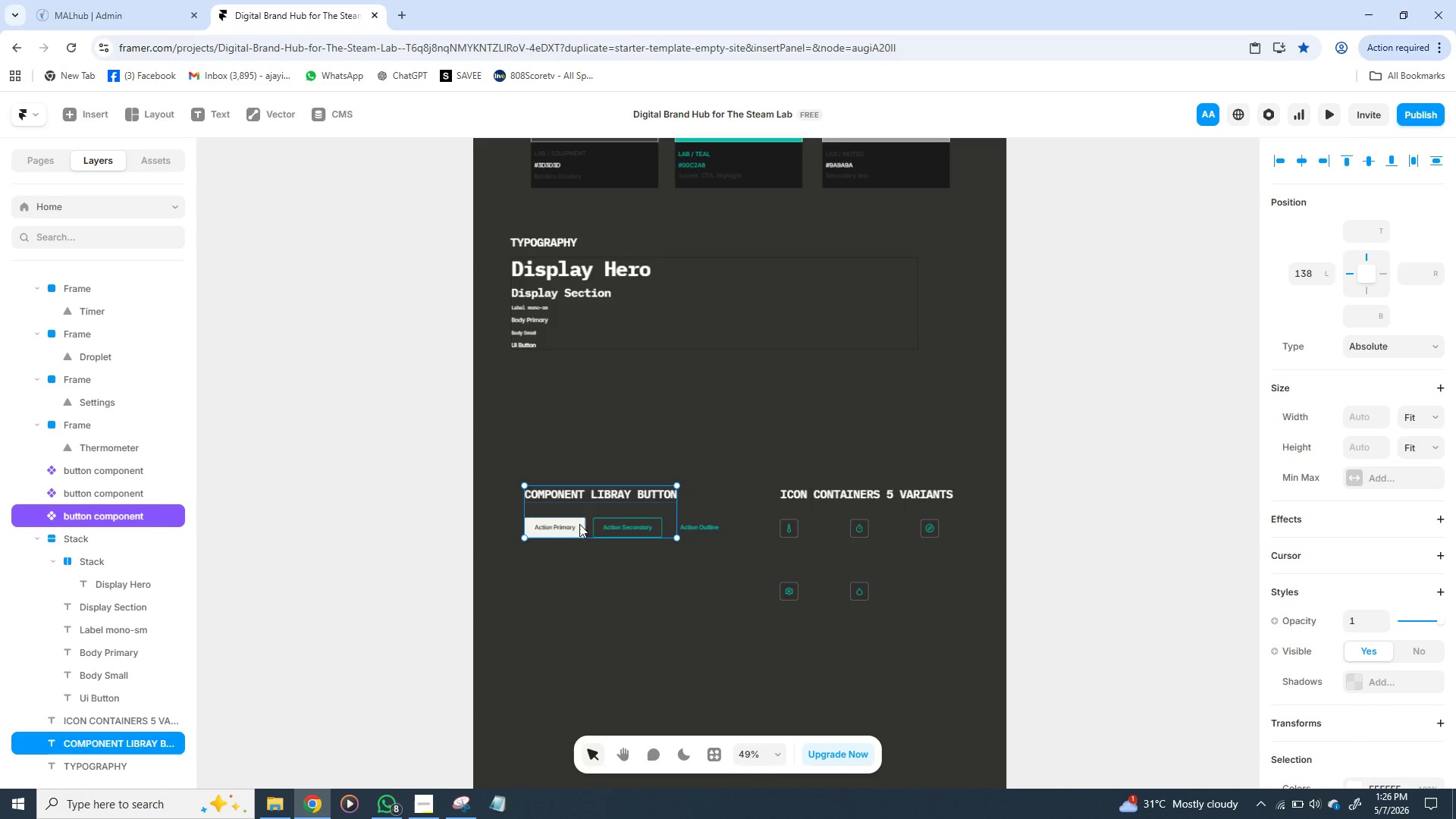 
hold_key(key=ShiftLeft, duration=1.51)
left_click([629, 527])
 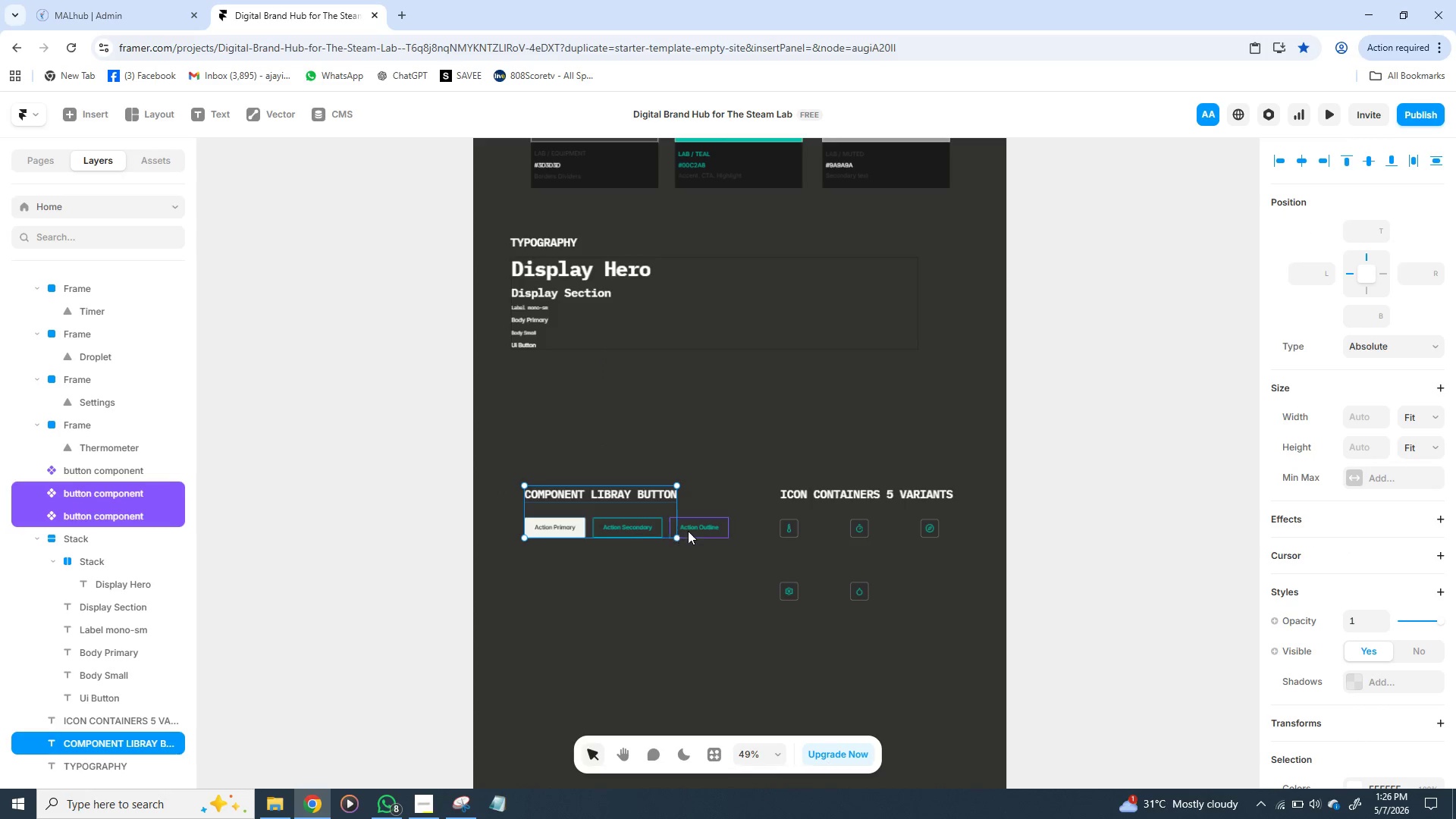 
hold_key(key=ShiftLeft, duration=1.5)
left_click([695, 531])
 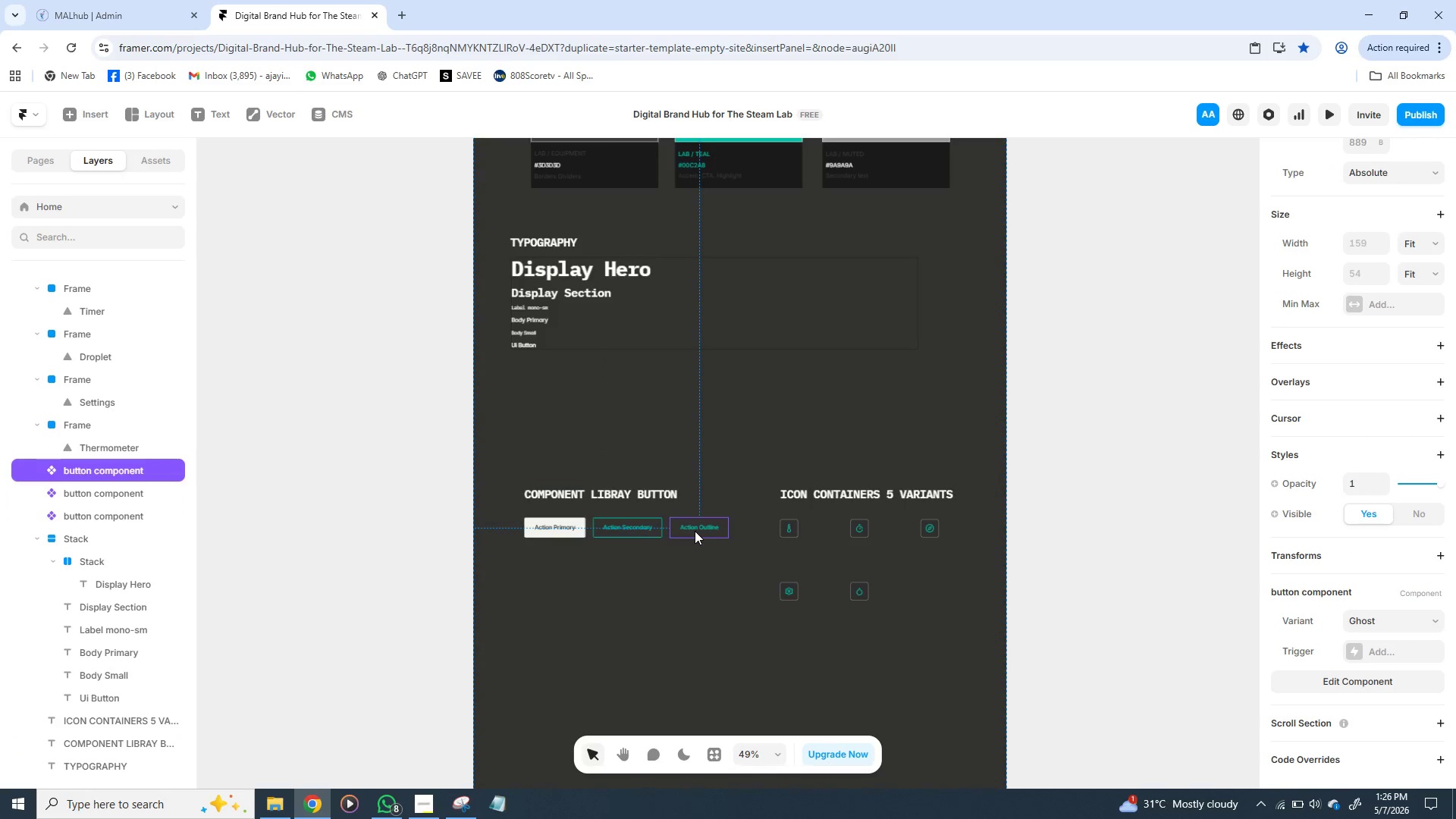 
double_click([695, 531])
 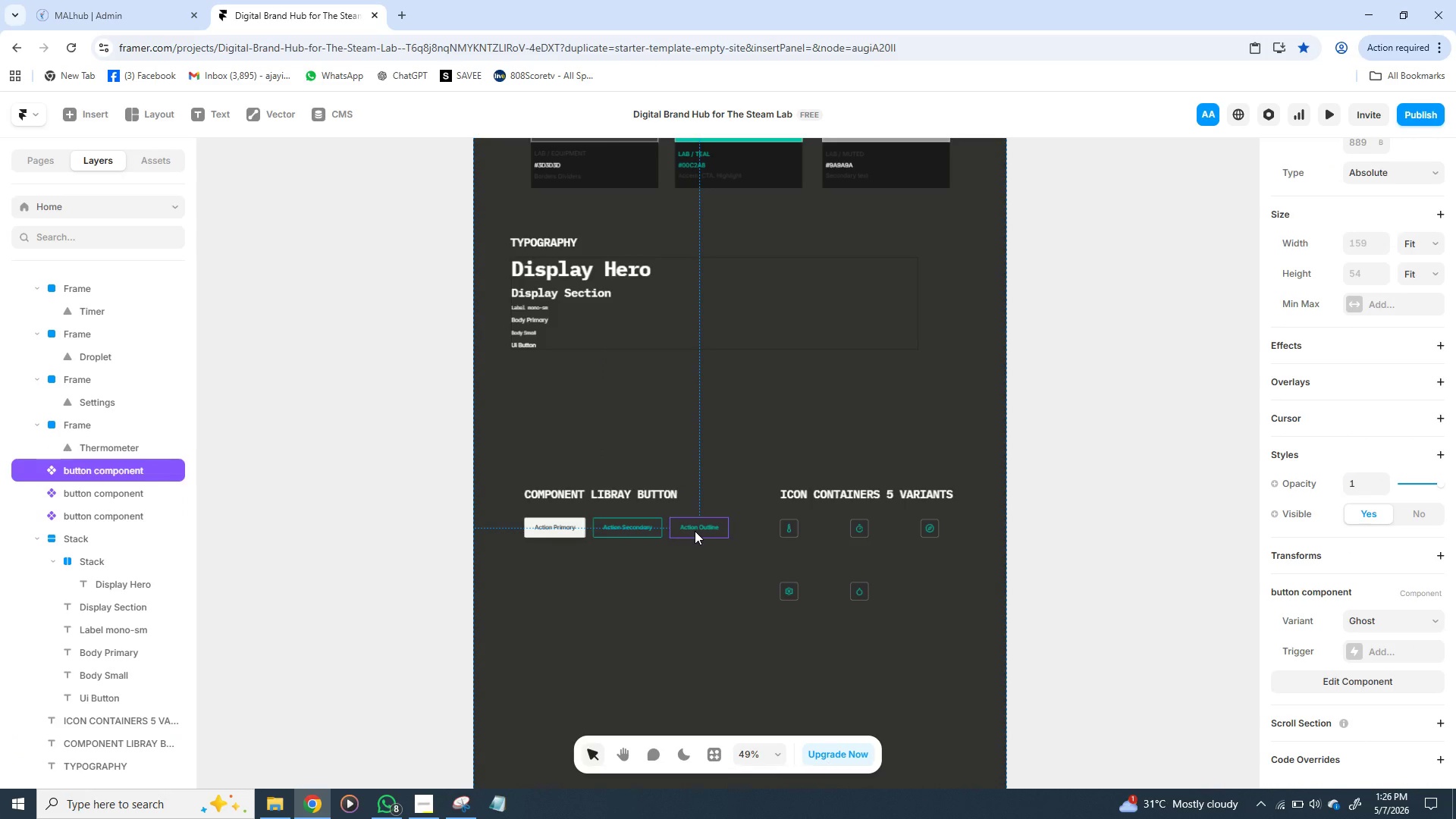 
hold_key(key=ShiftLeft, duration=0.61)
 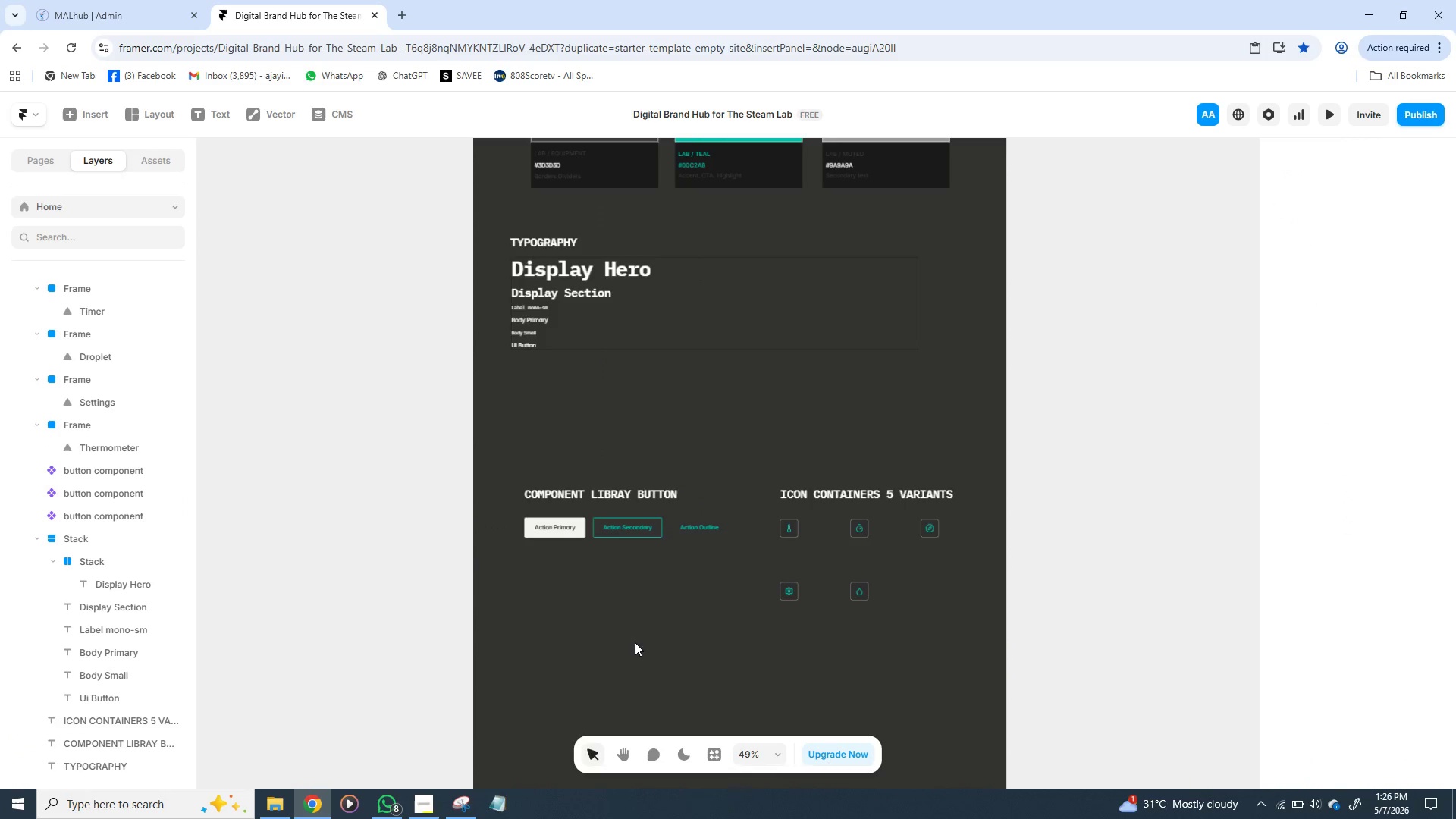 
left_click([635, 642])
 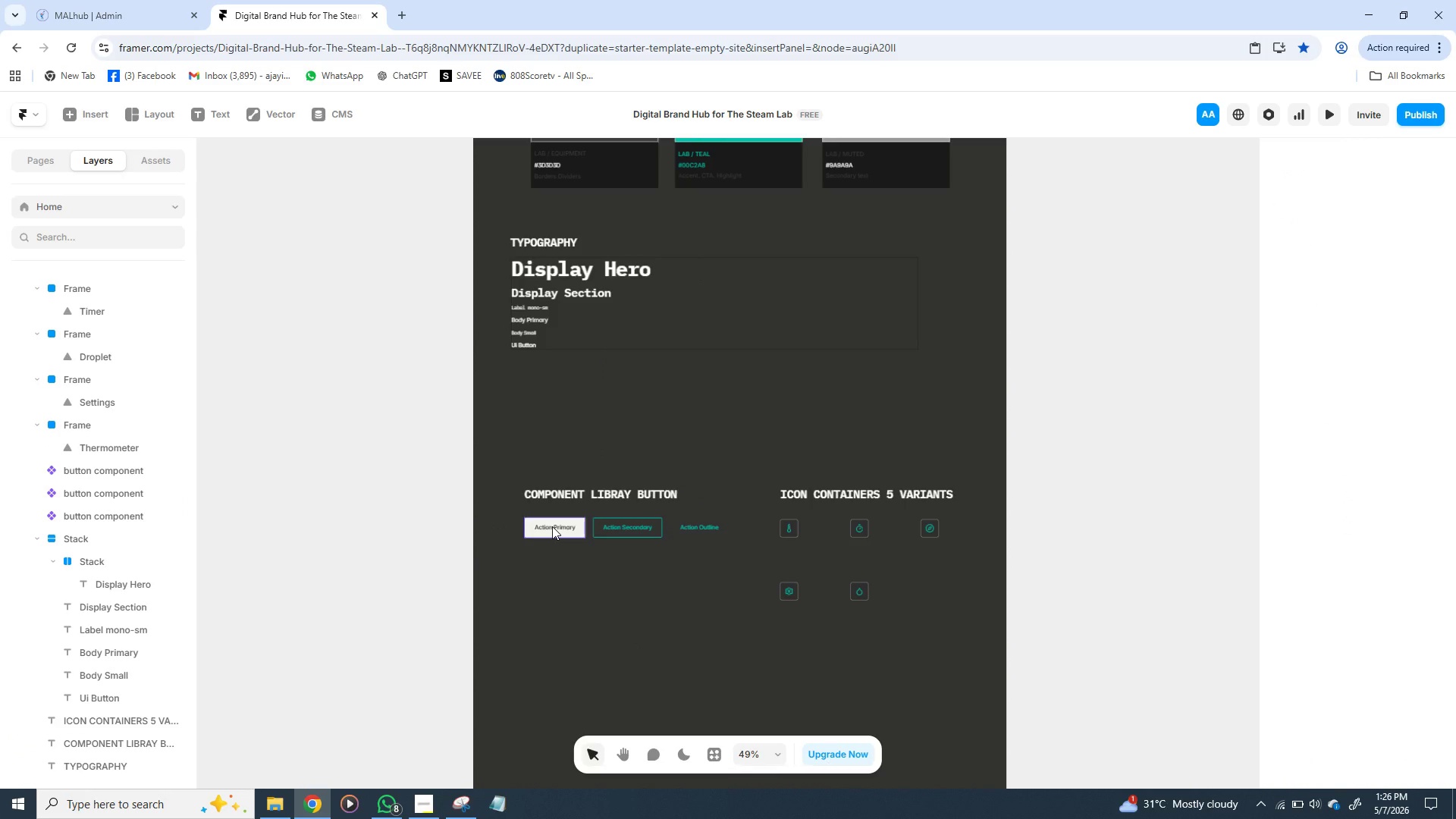 
left_click([552, 526])
 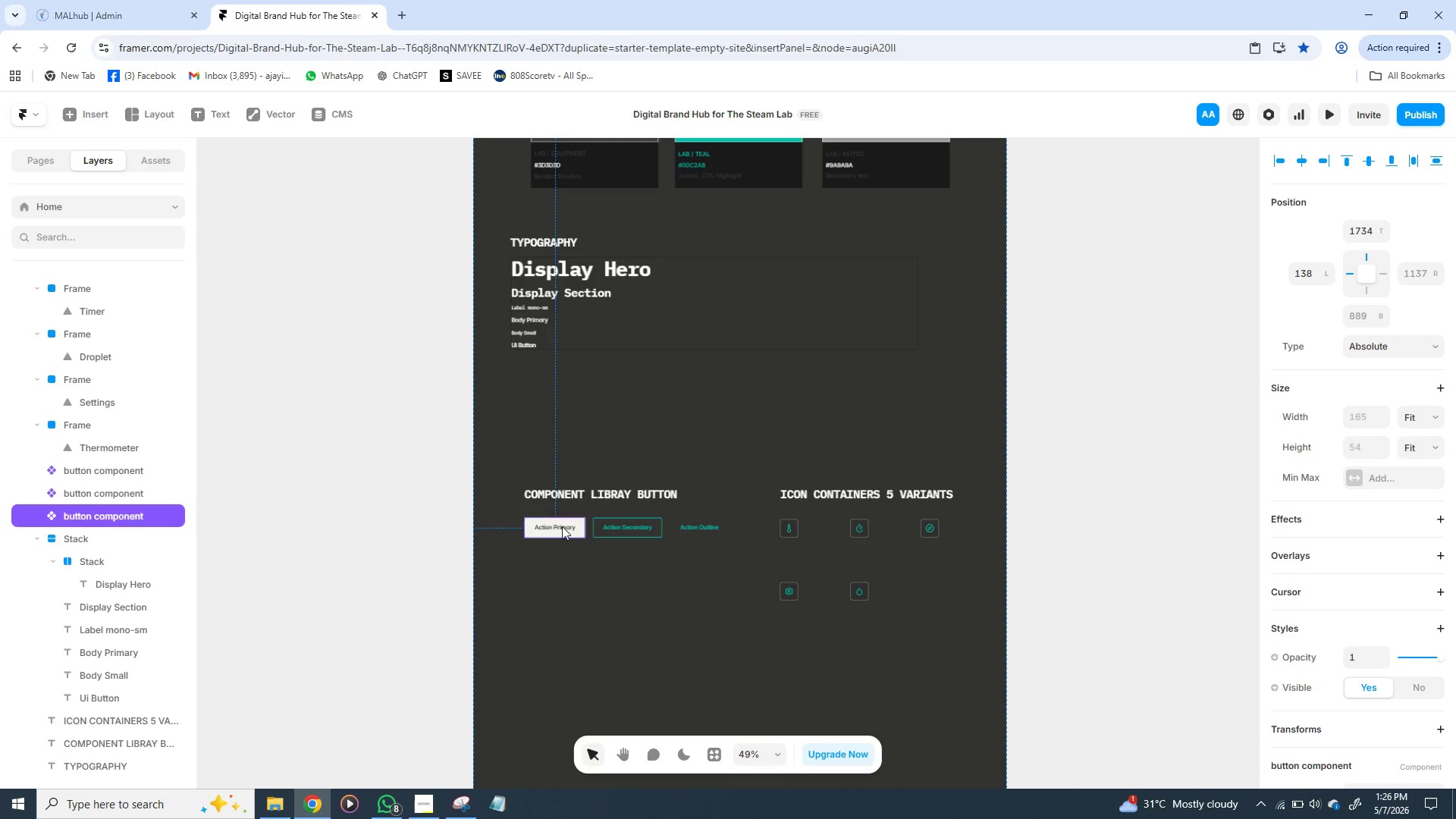 
hold_key(key=ShiftLeft, duration=1.52)
left_click([620, 528])
 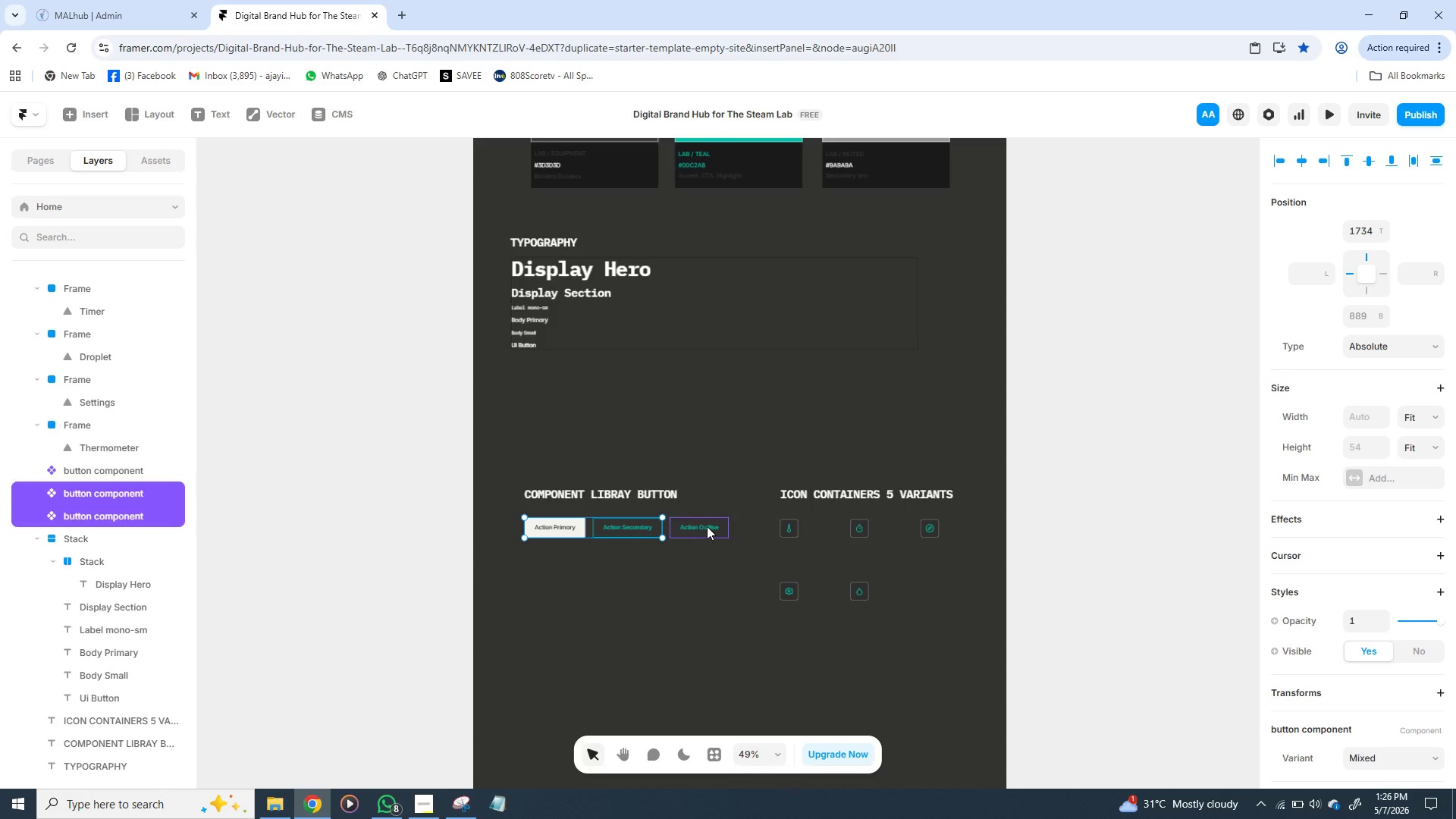 
hold_key(key=ShiftLeft, duration=1.51)
left_click([707, 526])
 